 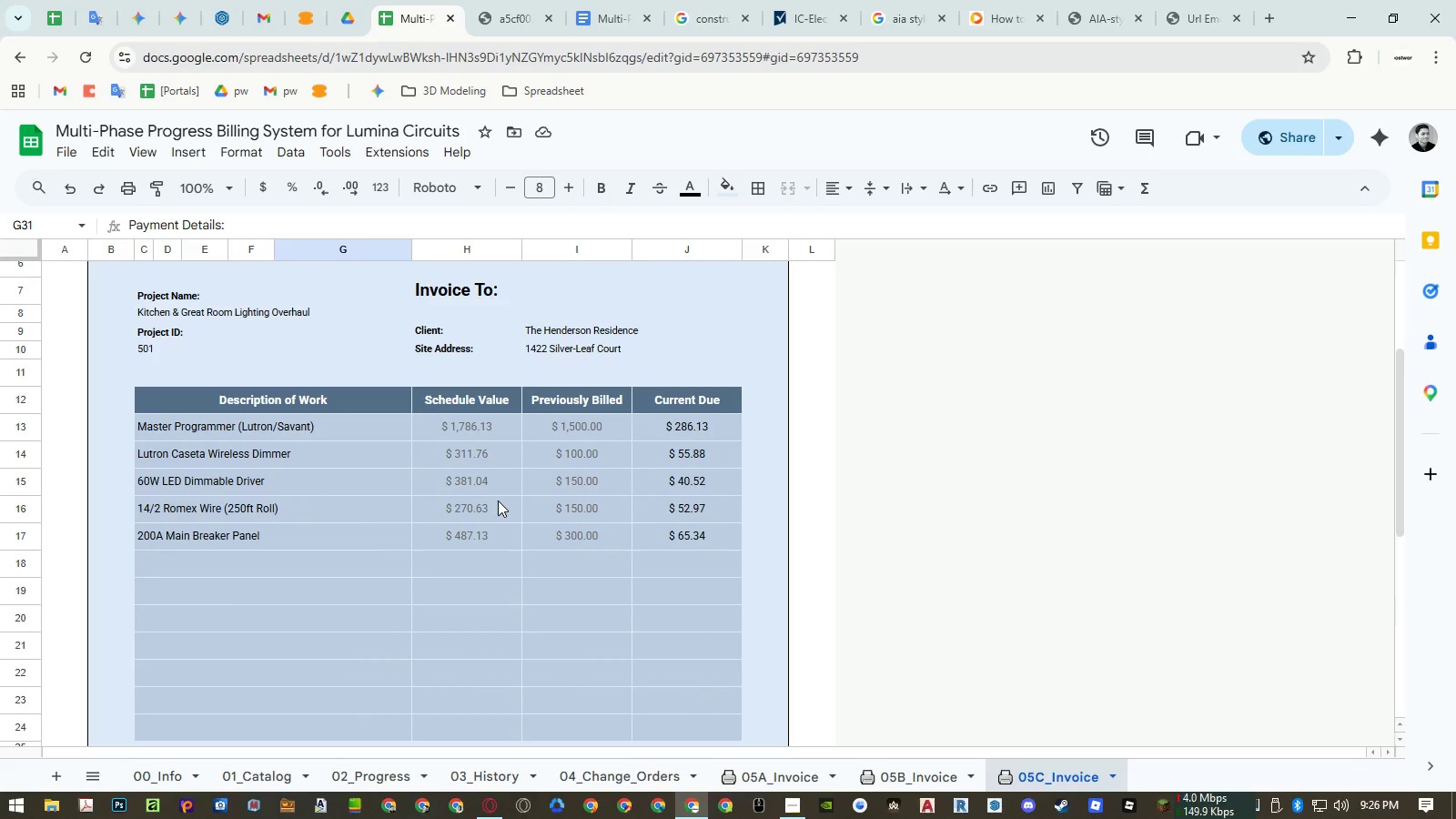 
scroll: coordinate [498, 500], scroll_direction: up, amount: 3.0
 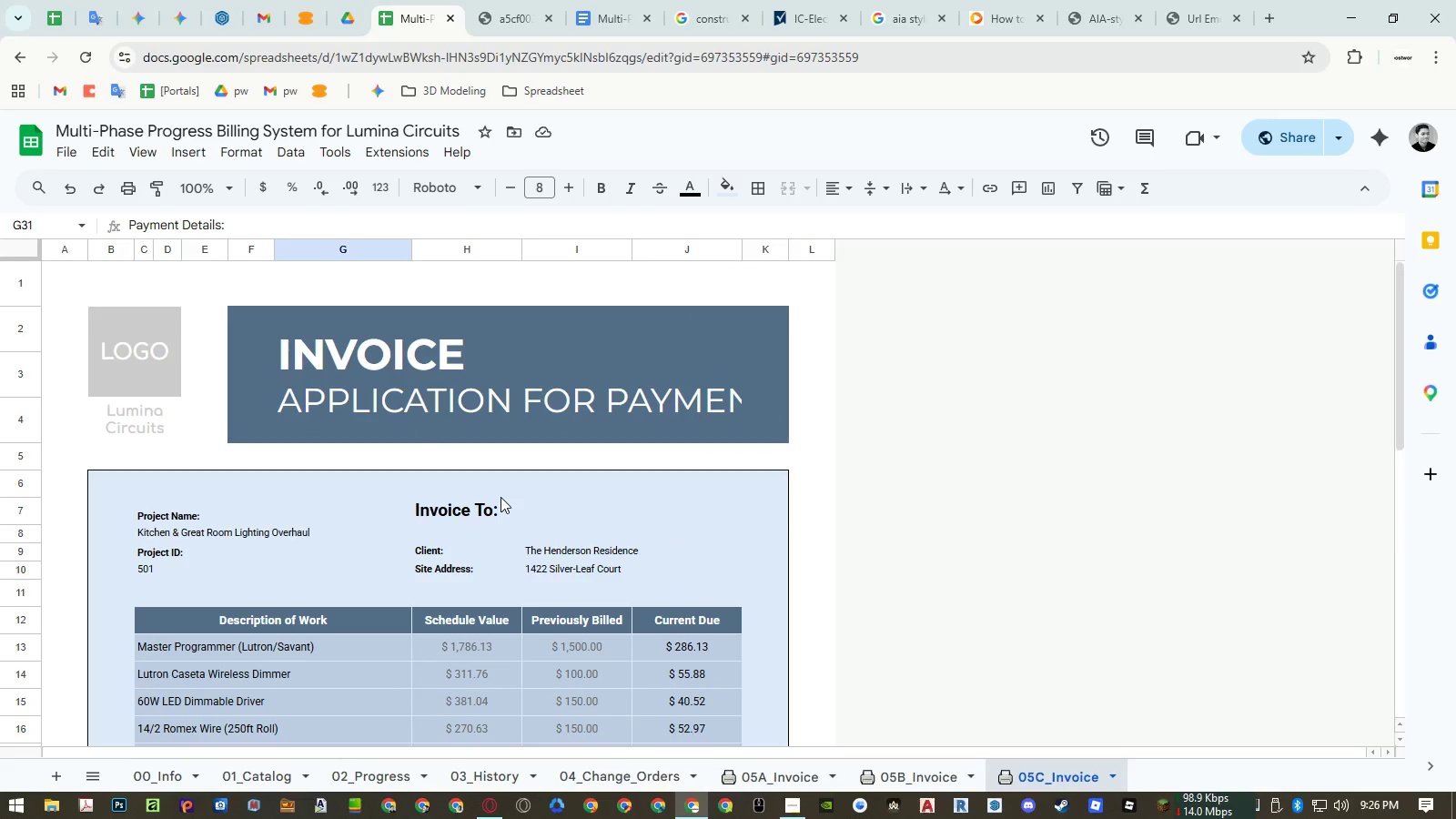 
left_click([391, 403])
 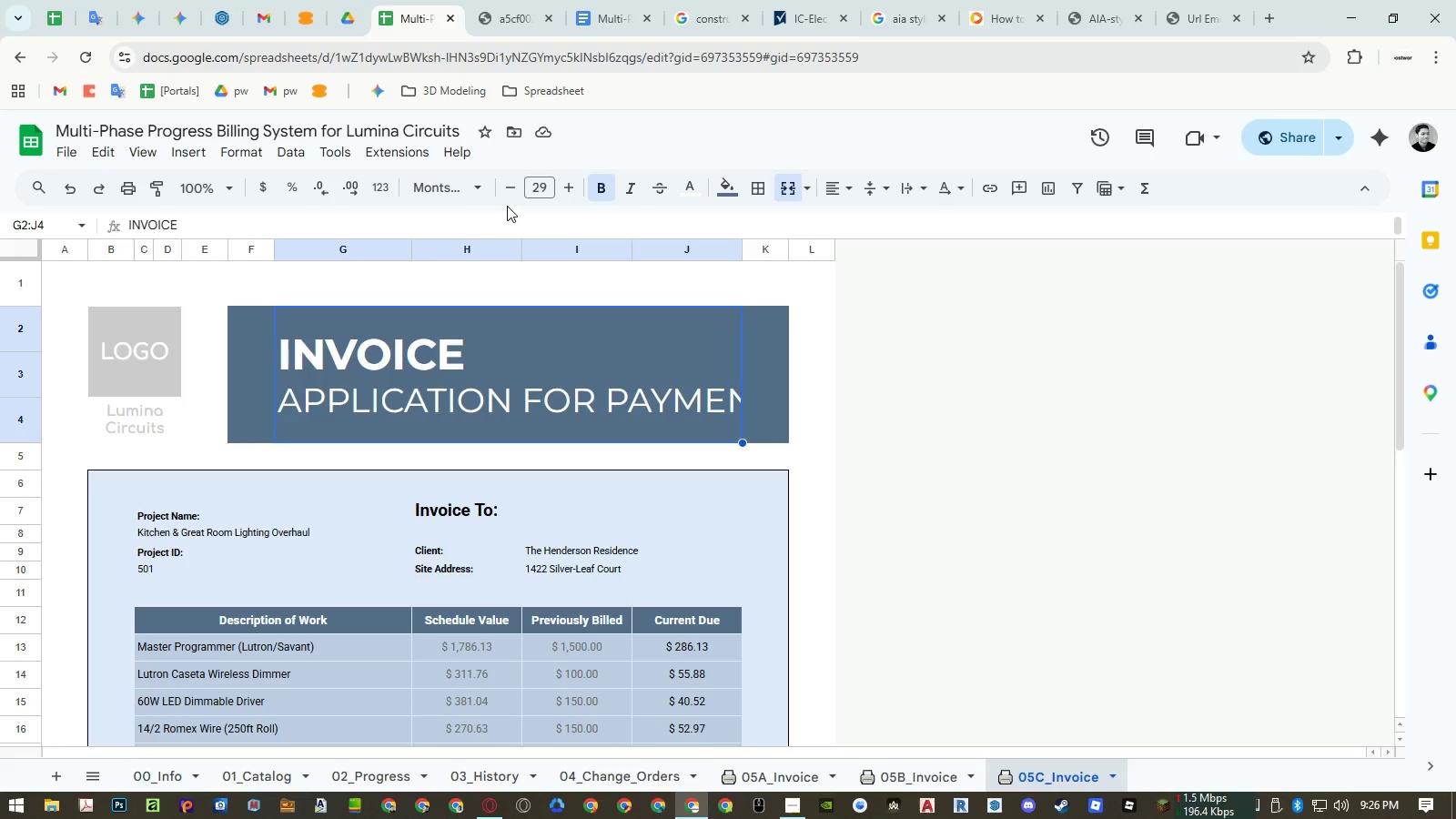 
wait(6.2)
 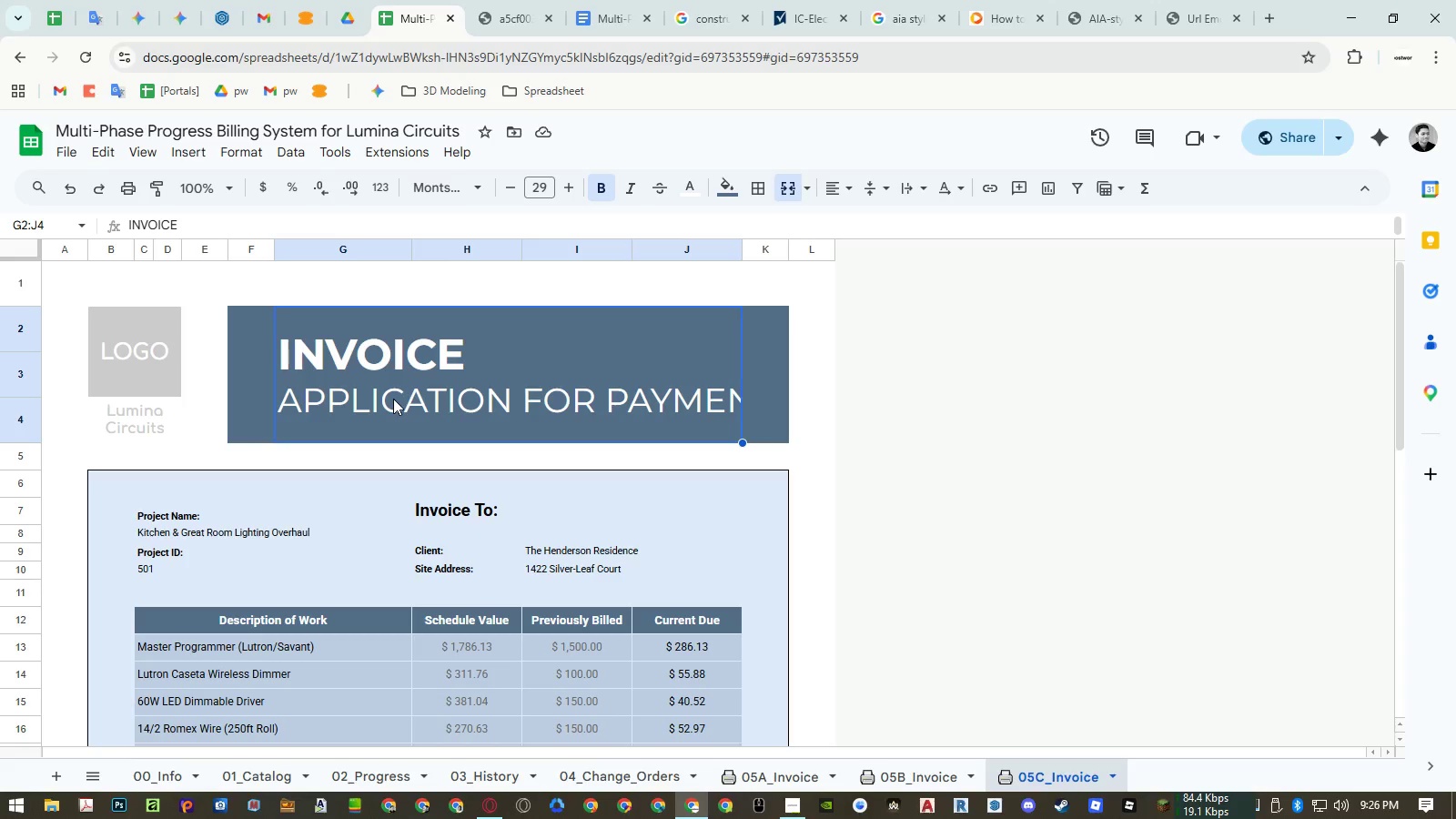 
left_click([533, 183])
 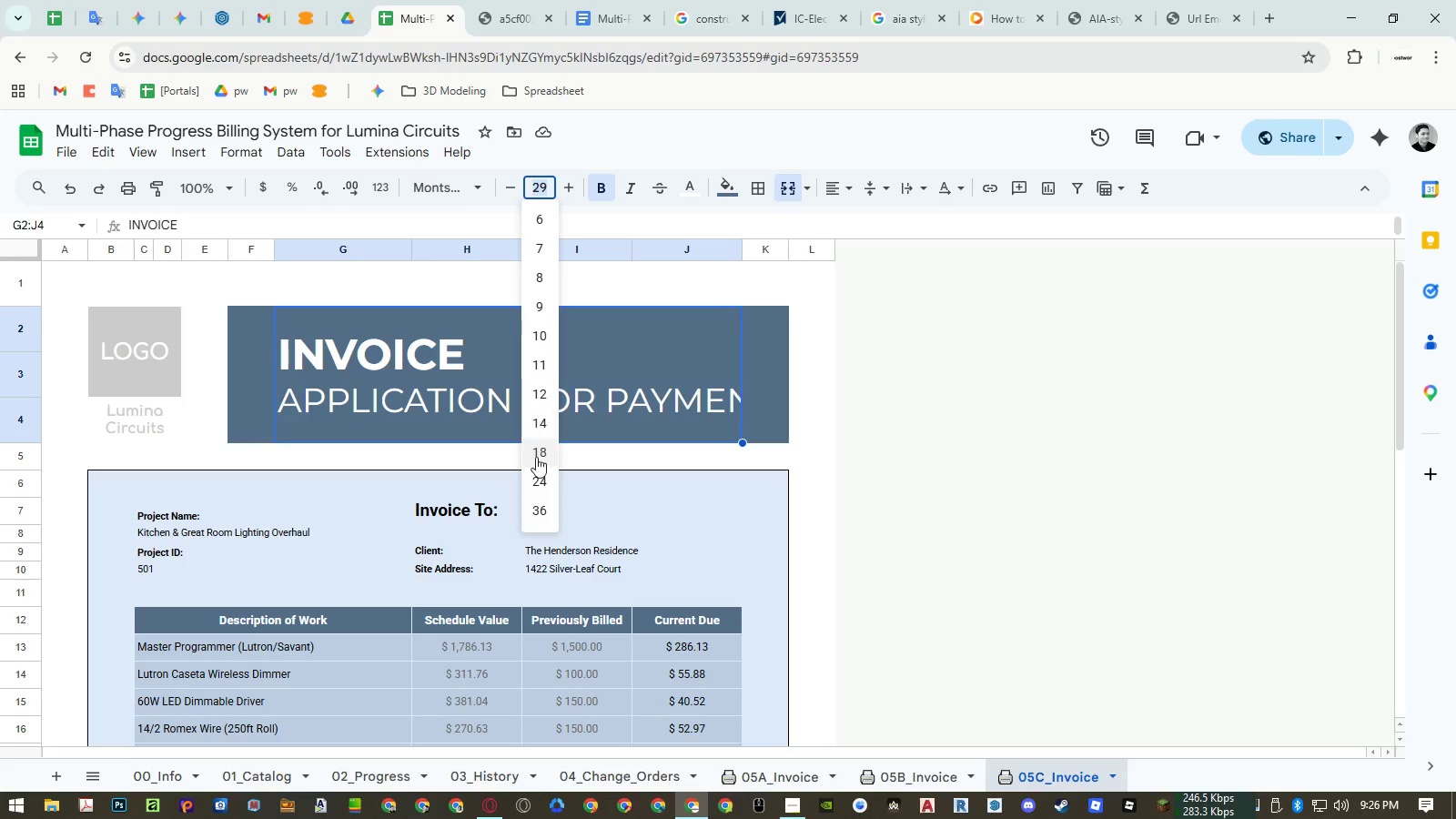 
left_click([537, 471])
 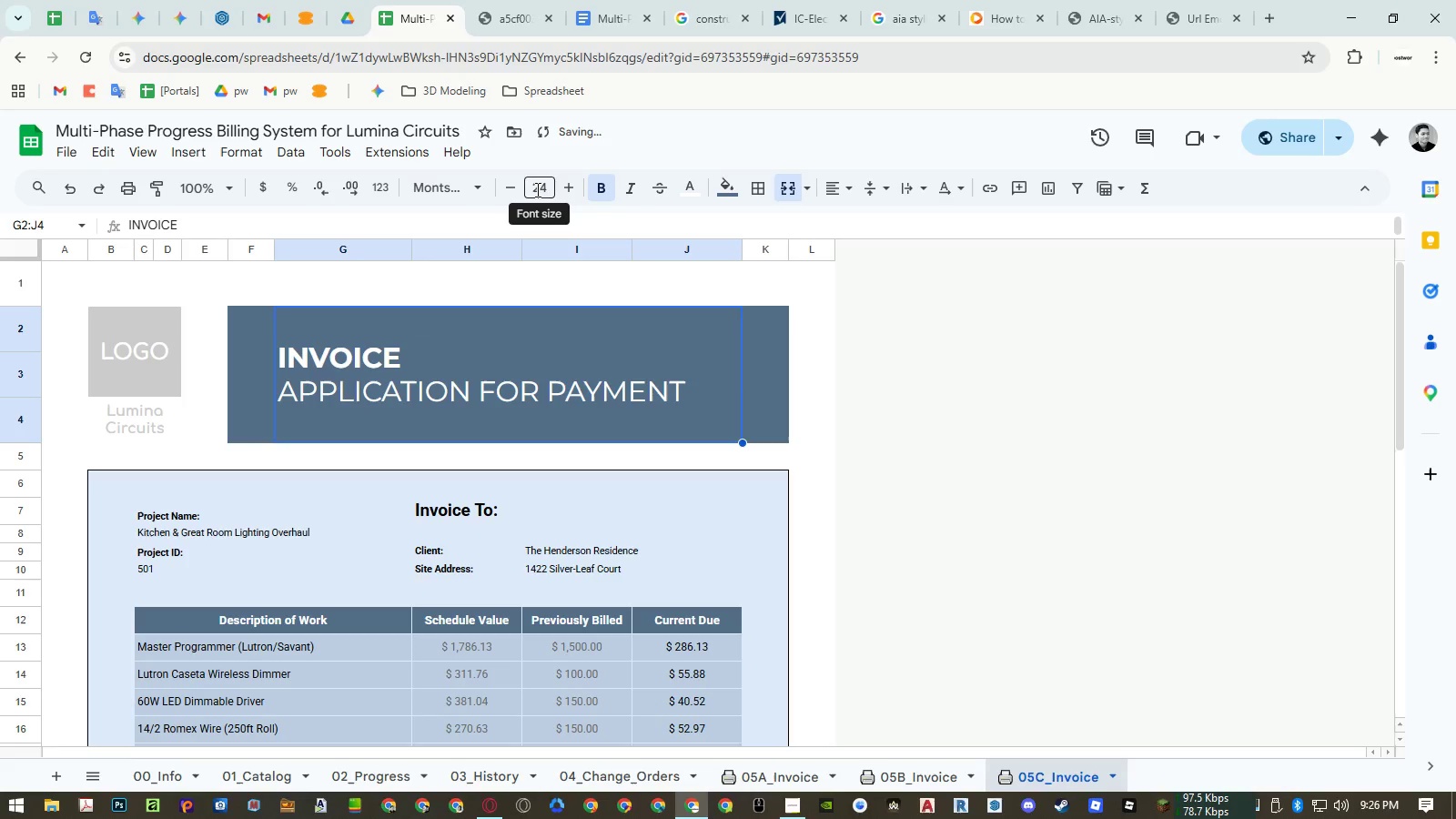 
left_click([564, 187])
 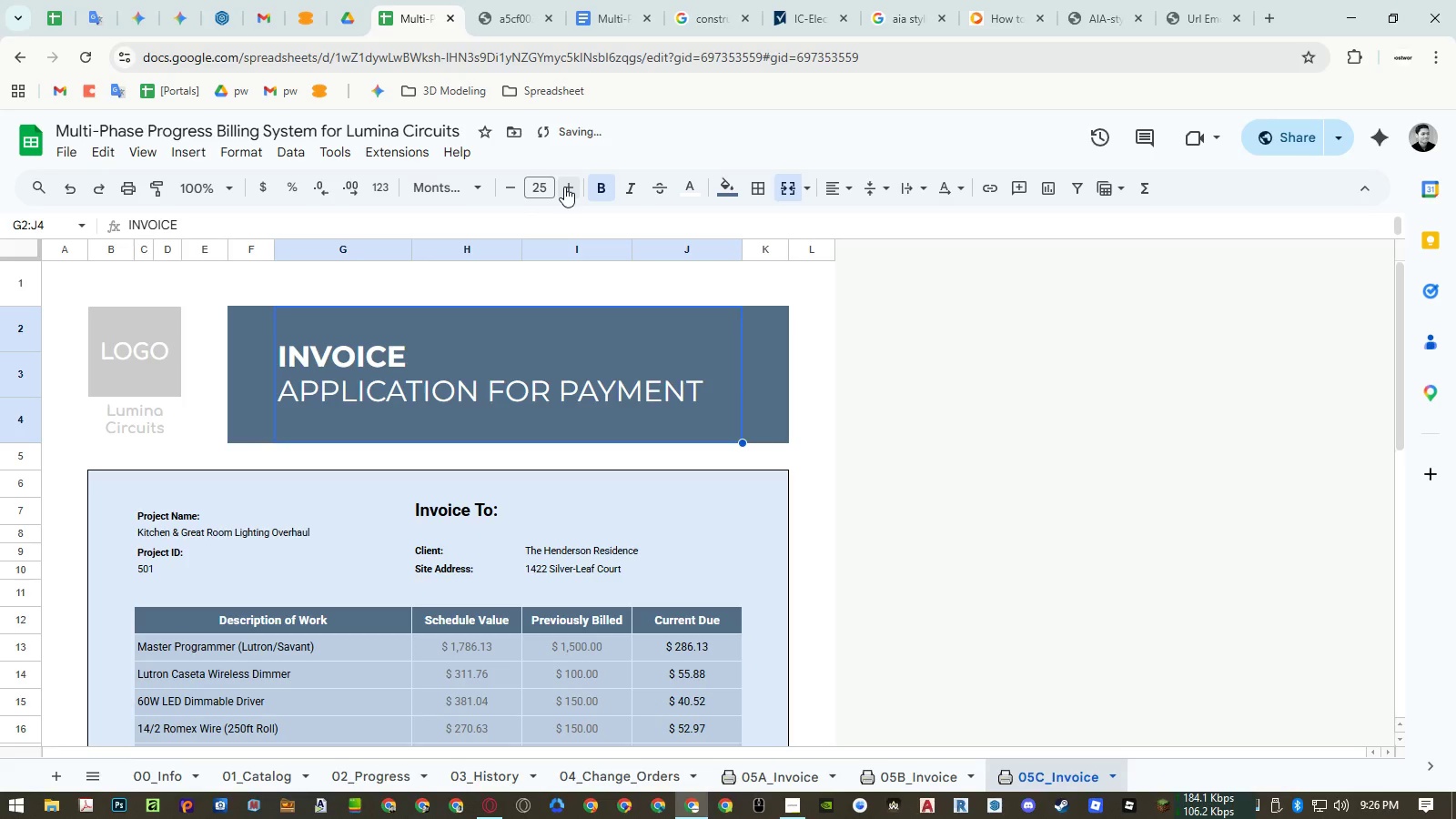 
left_click([564, 187])
 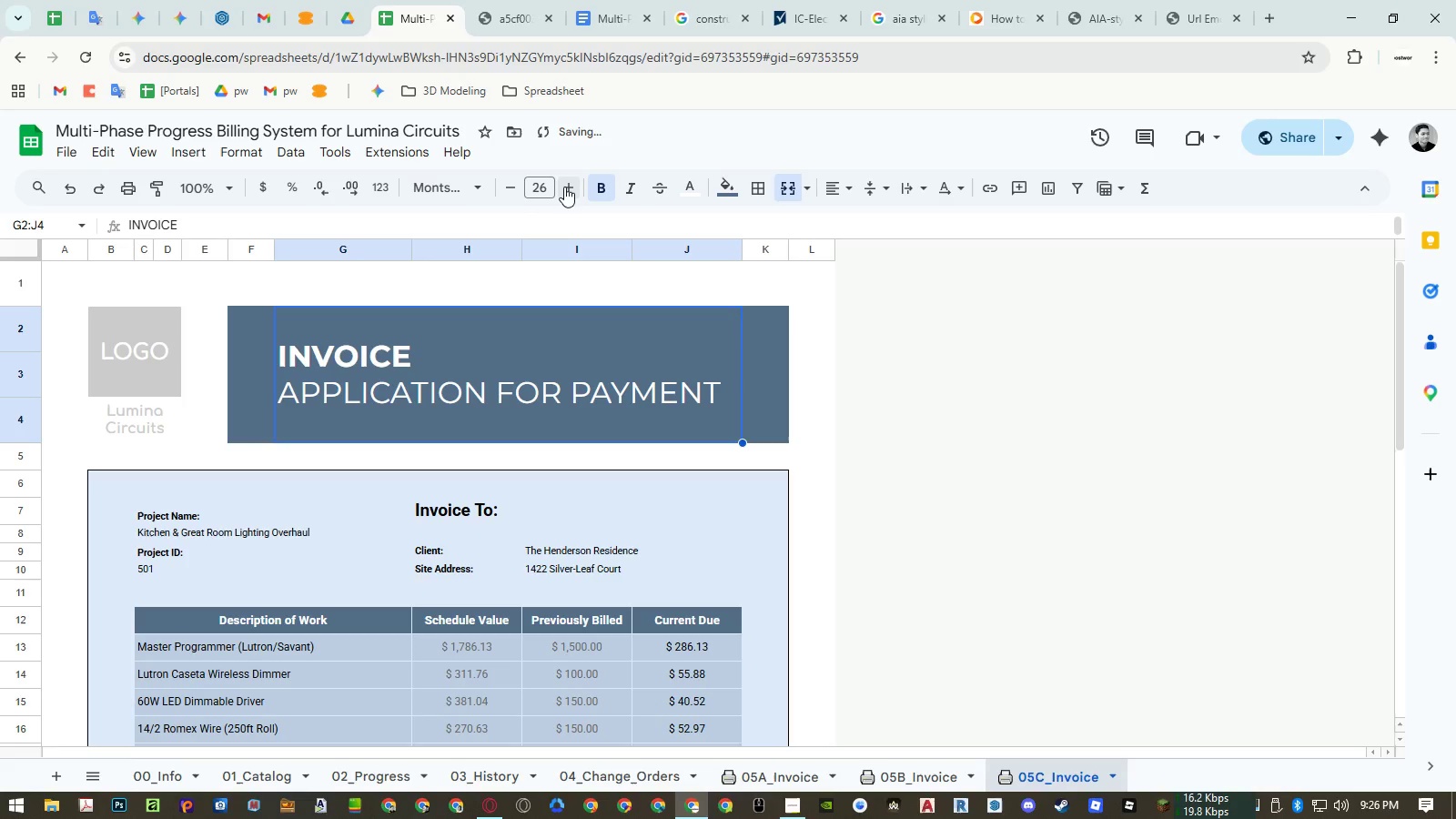 
left_click([564, 187])
 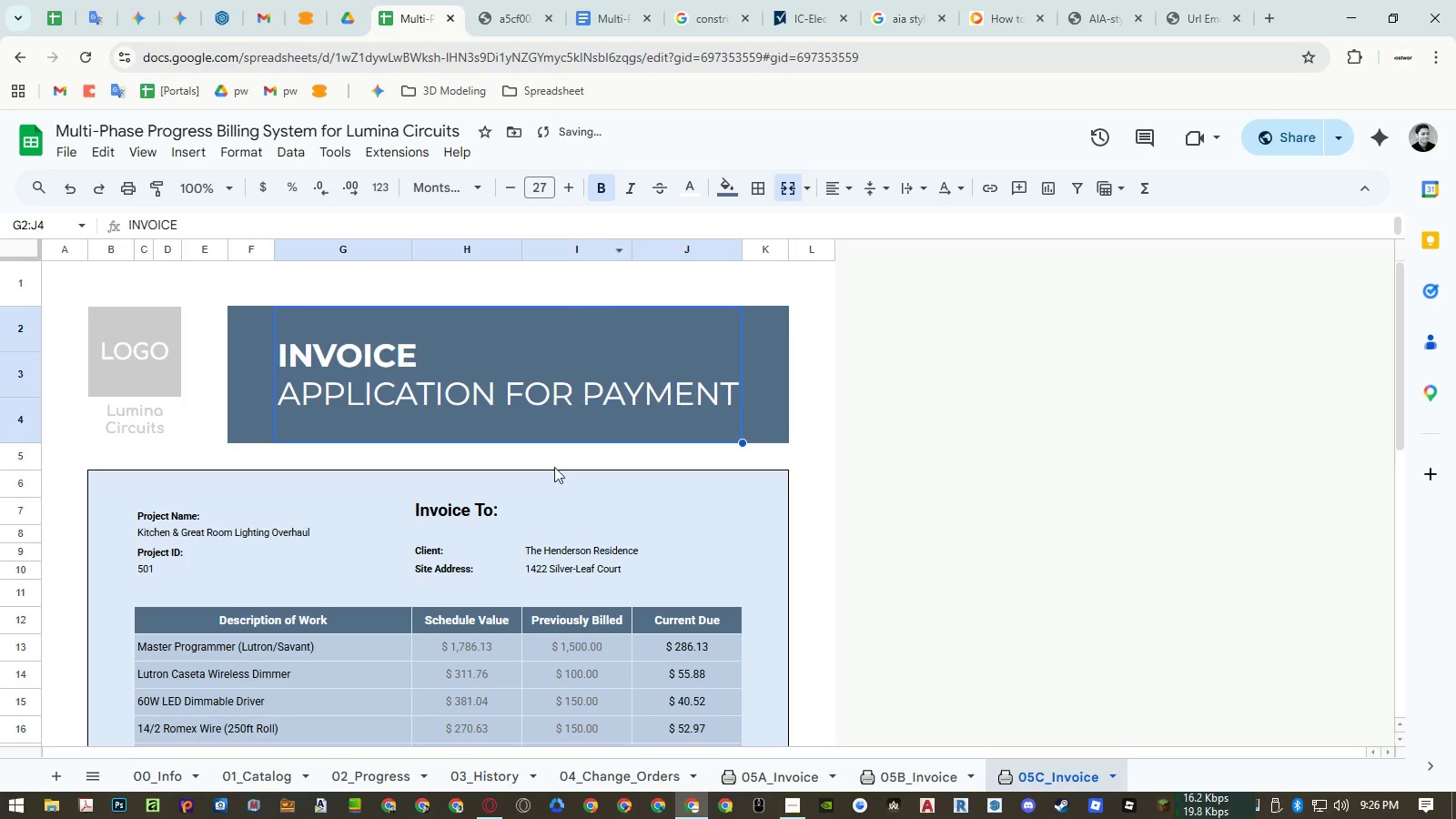 
left_click([528, 503])
 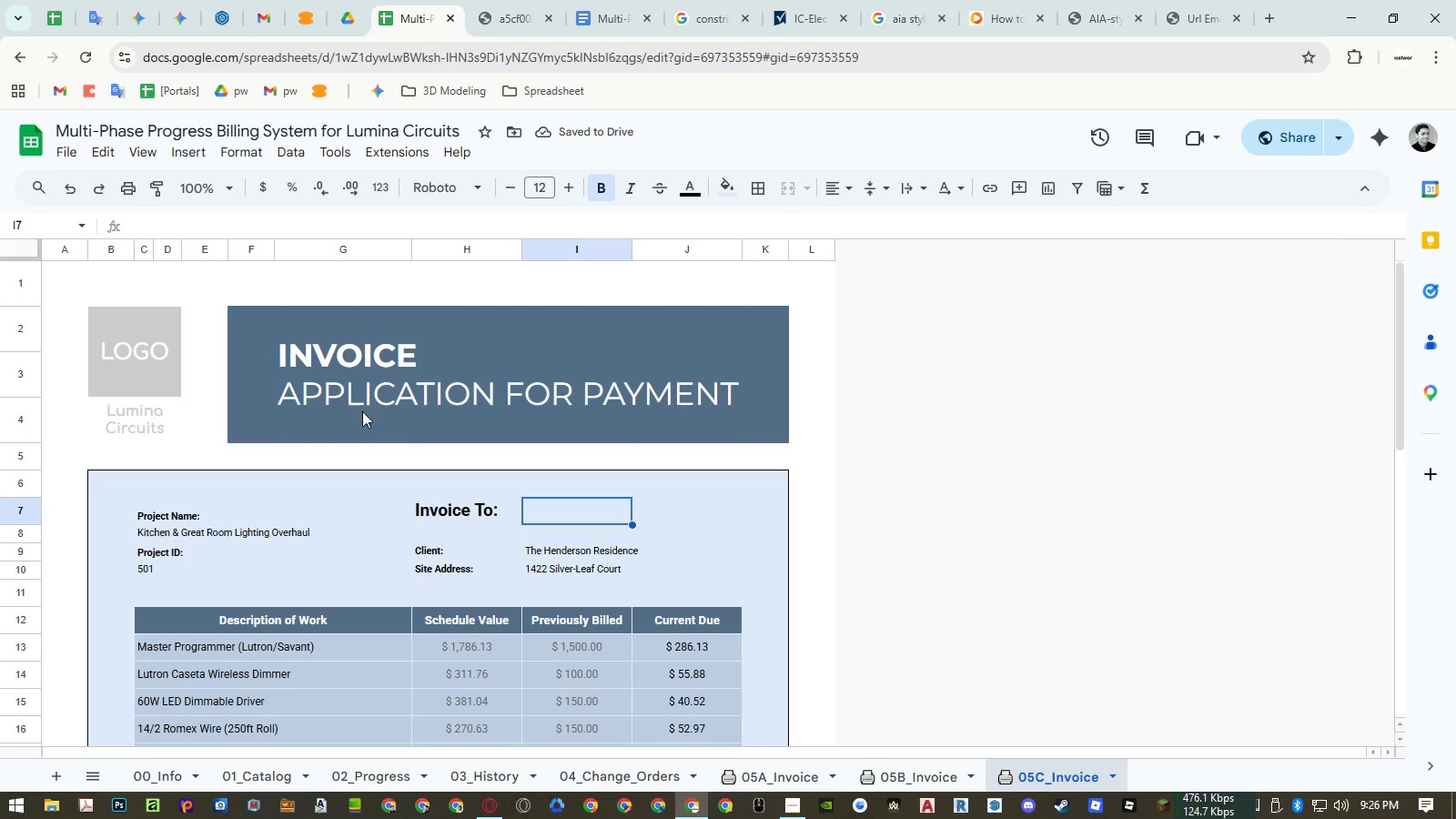 
left_click([350, 402])
 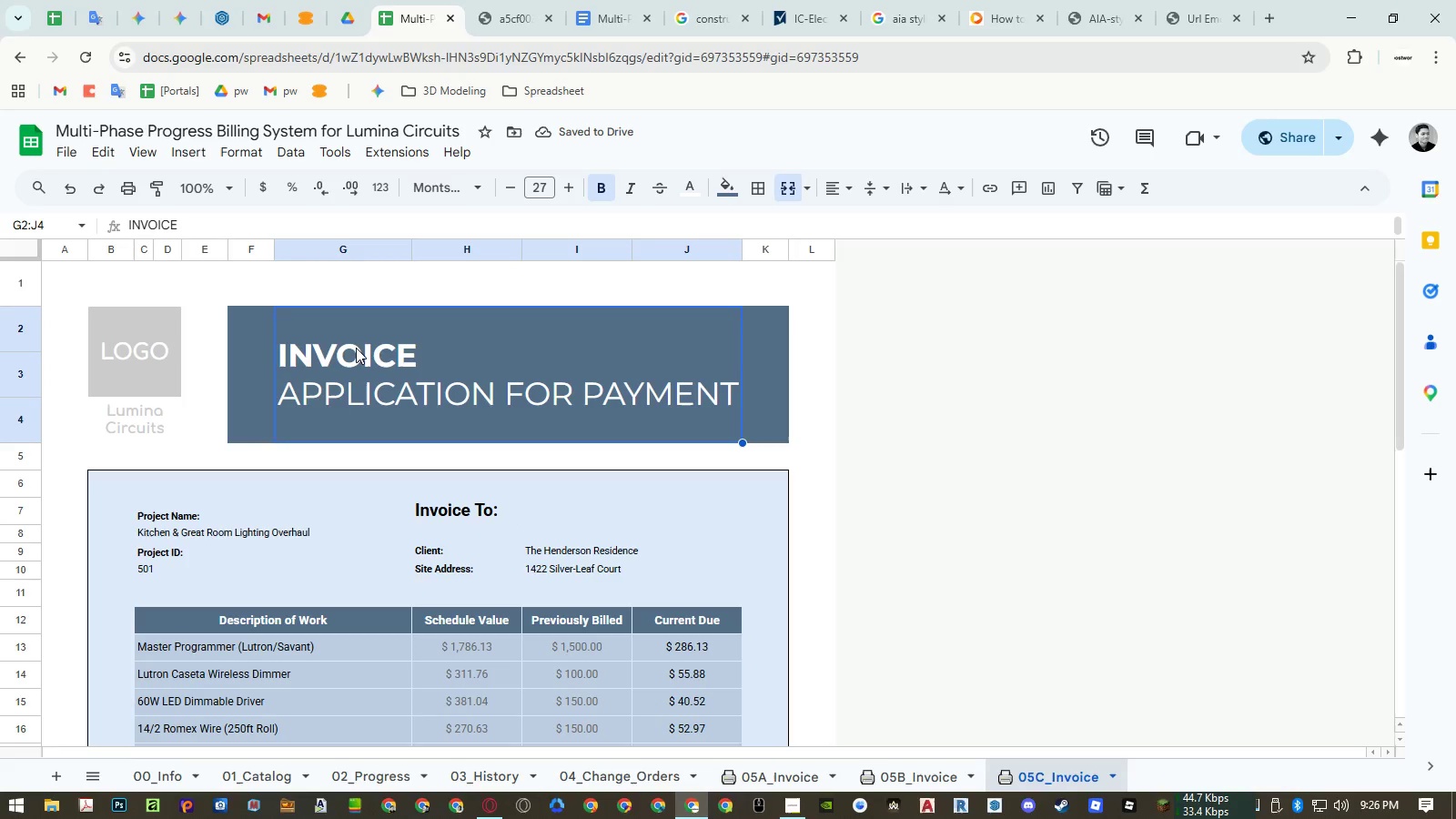 
double_click([356, 348])
 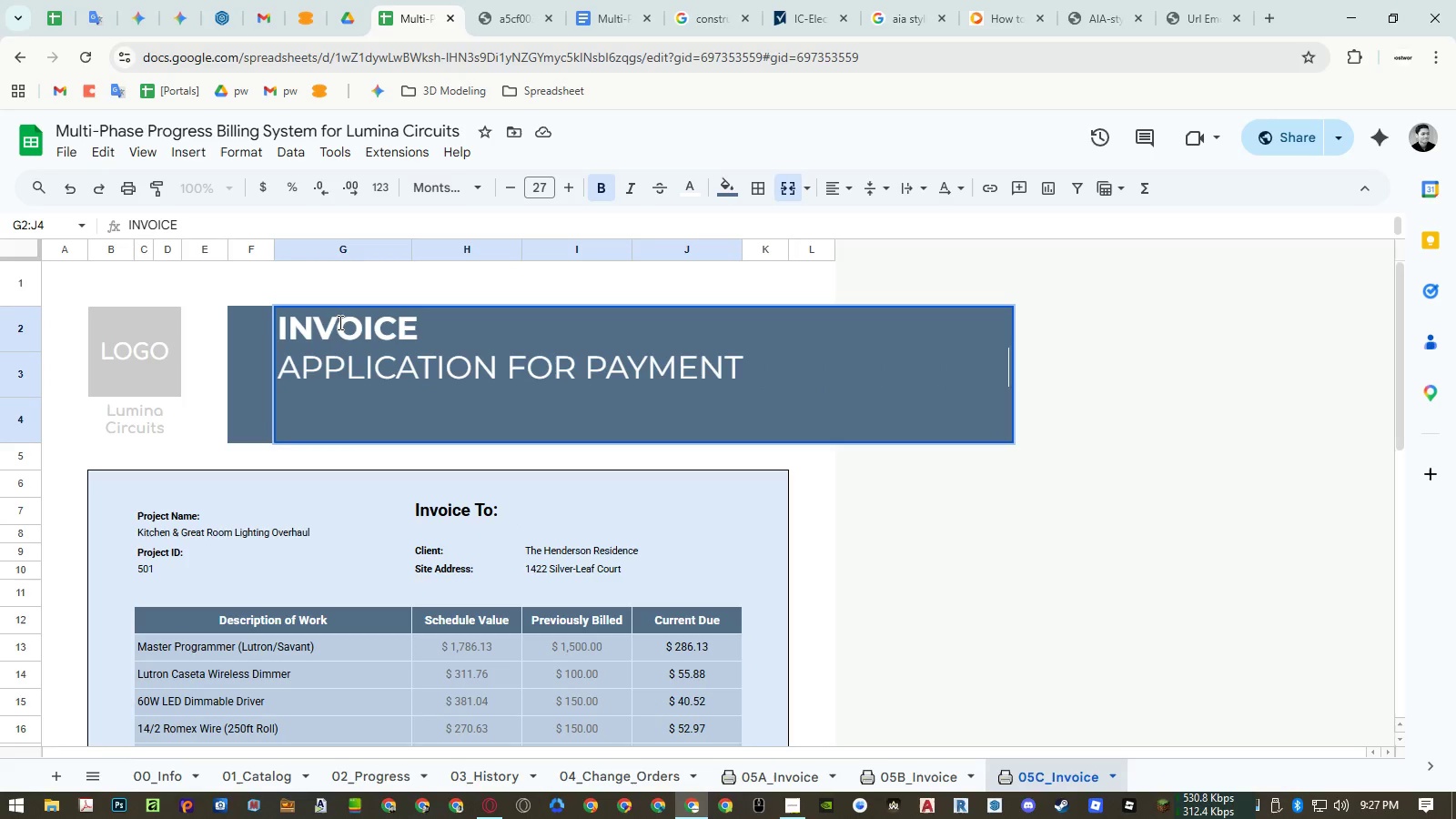 
double_click([339, 322])
 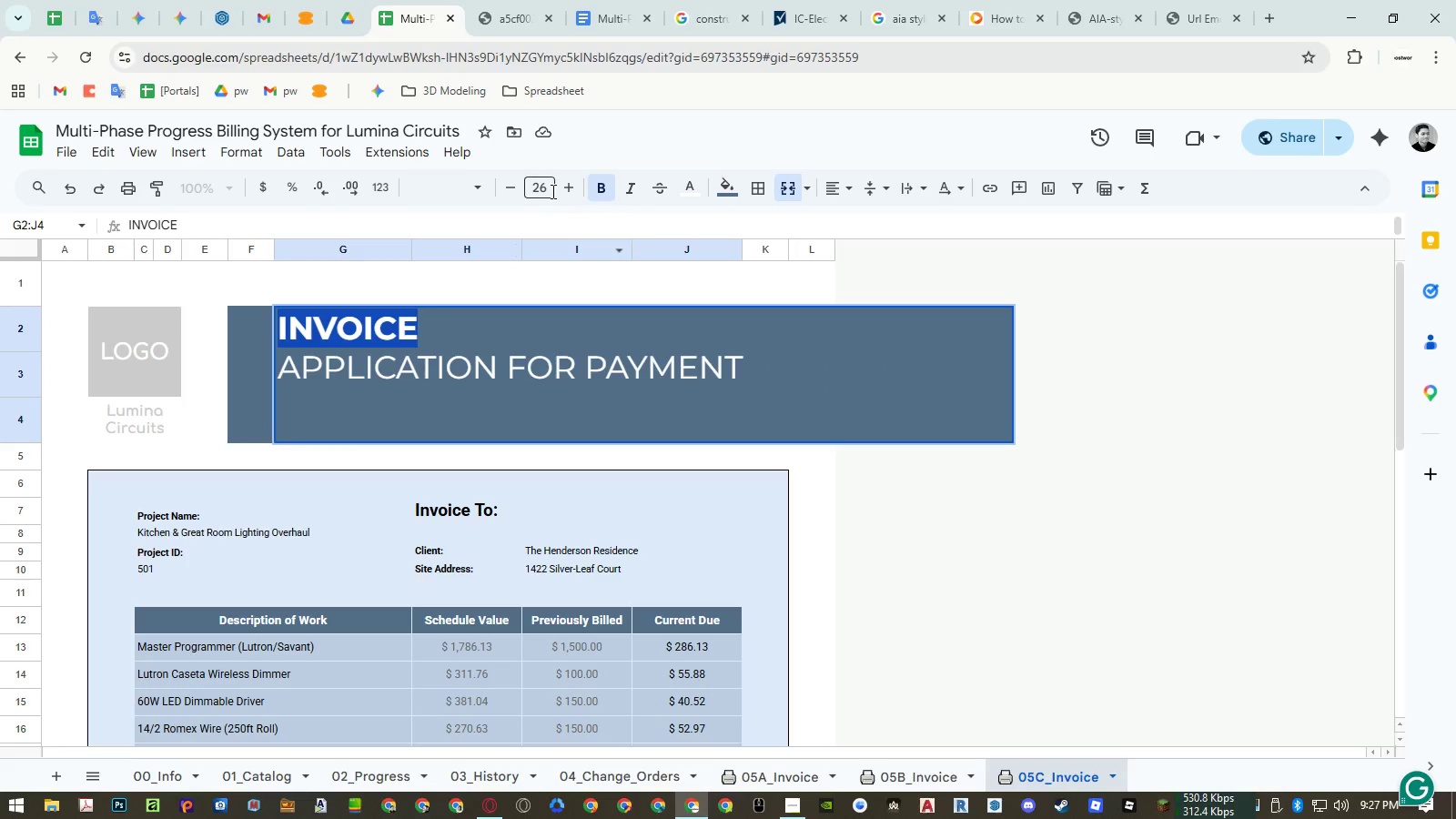 
left_click([542, 187])
 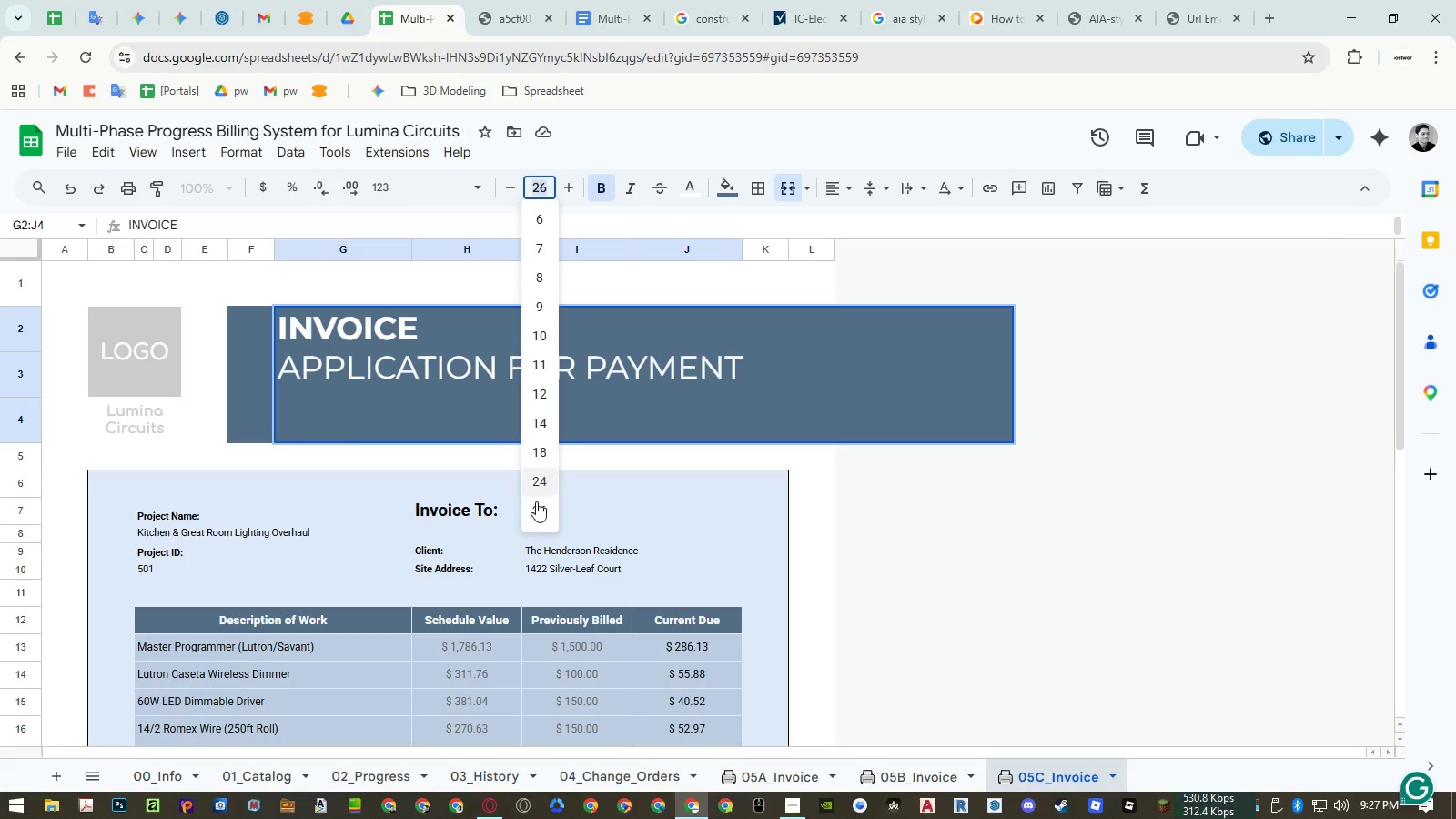 
left_click([534, 507])
 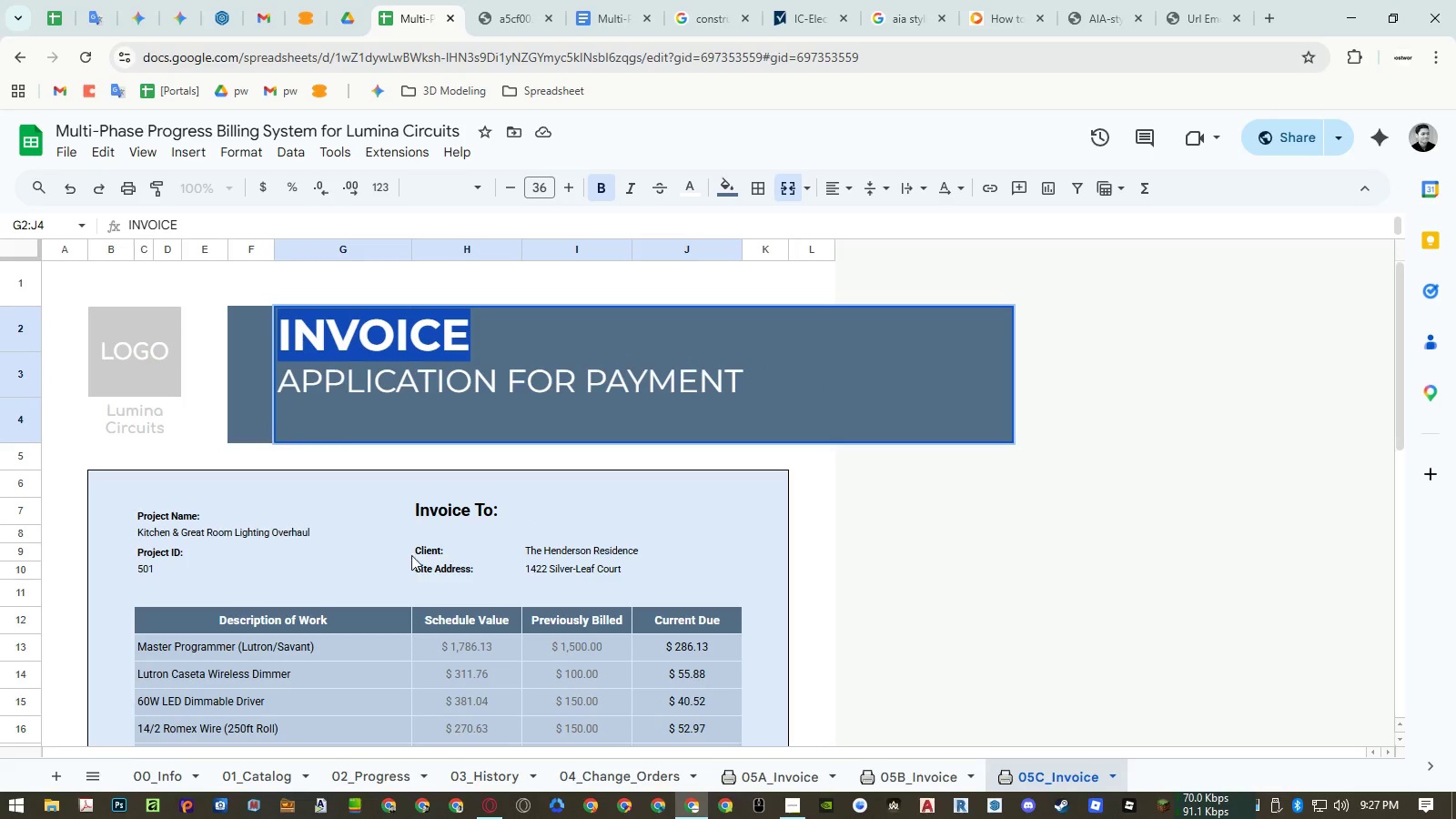 
left_click_drag(start_coordinate=[404, 557], to_coordinate=[606, 768])
 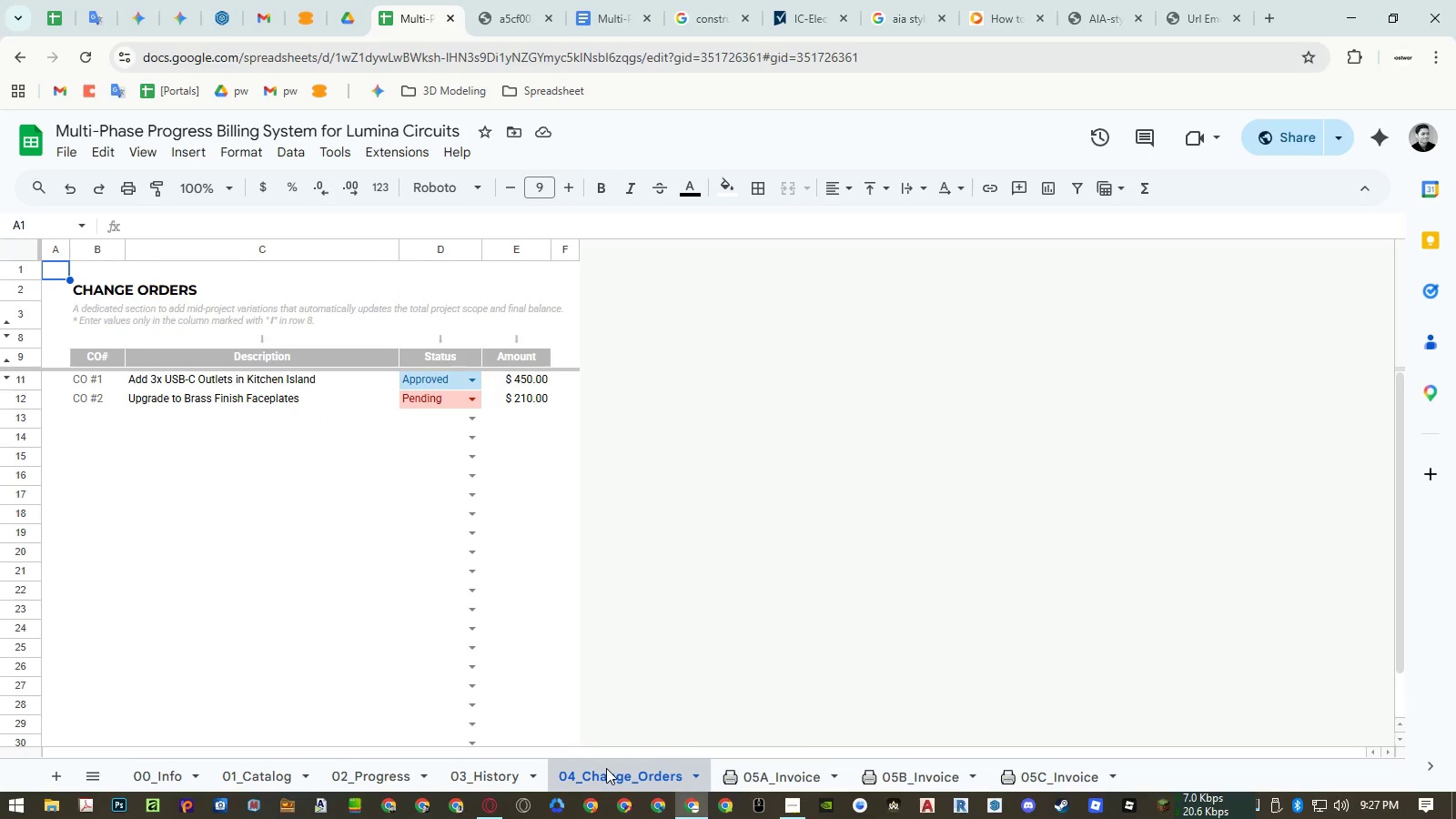 
scroll: coordinate [659, 523], scroll_direction: down, amount: 7.0
 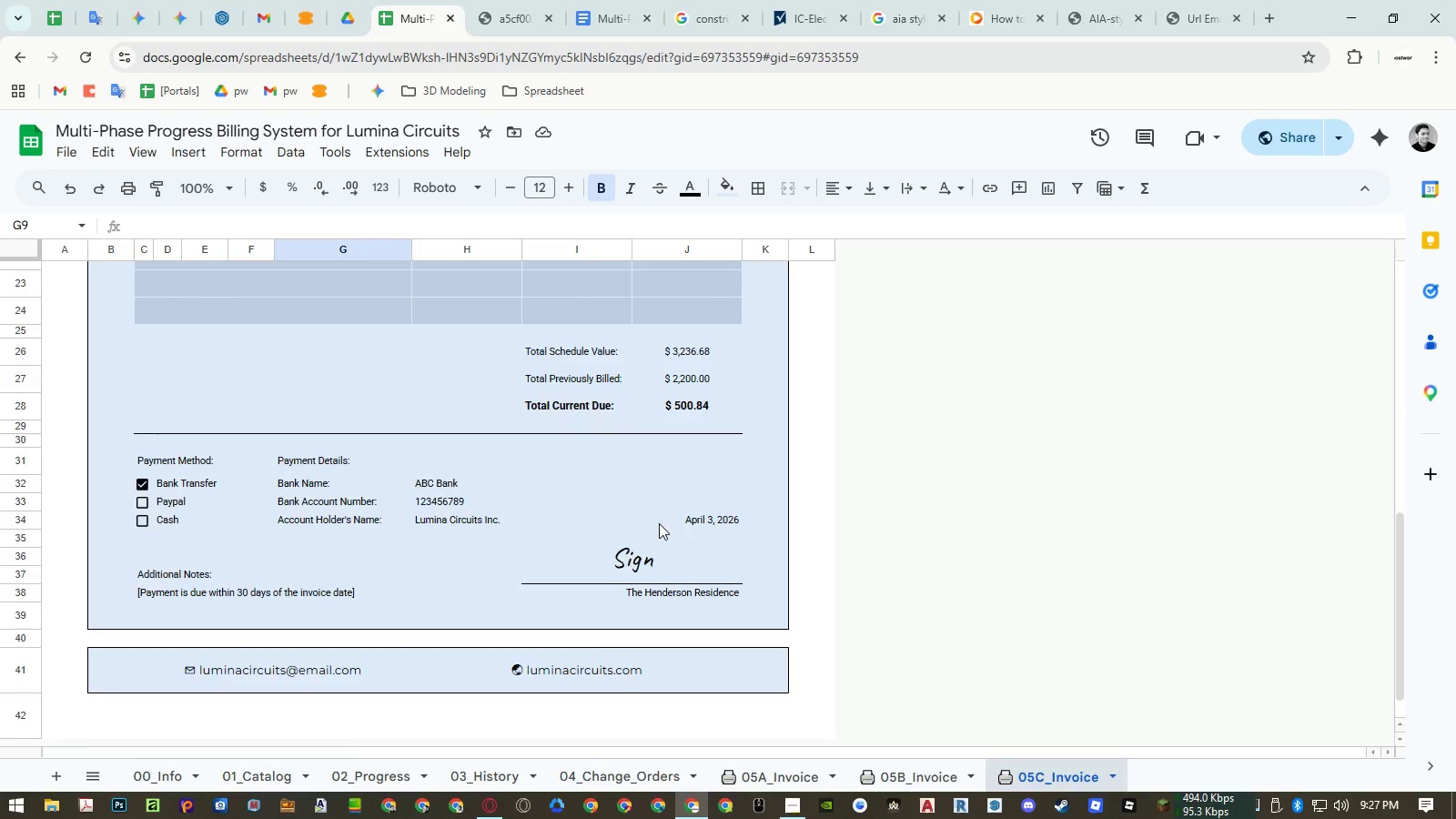 
scroll: coordinate [659, 523], scroll_direction: up, amount: 11.0
 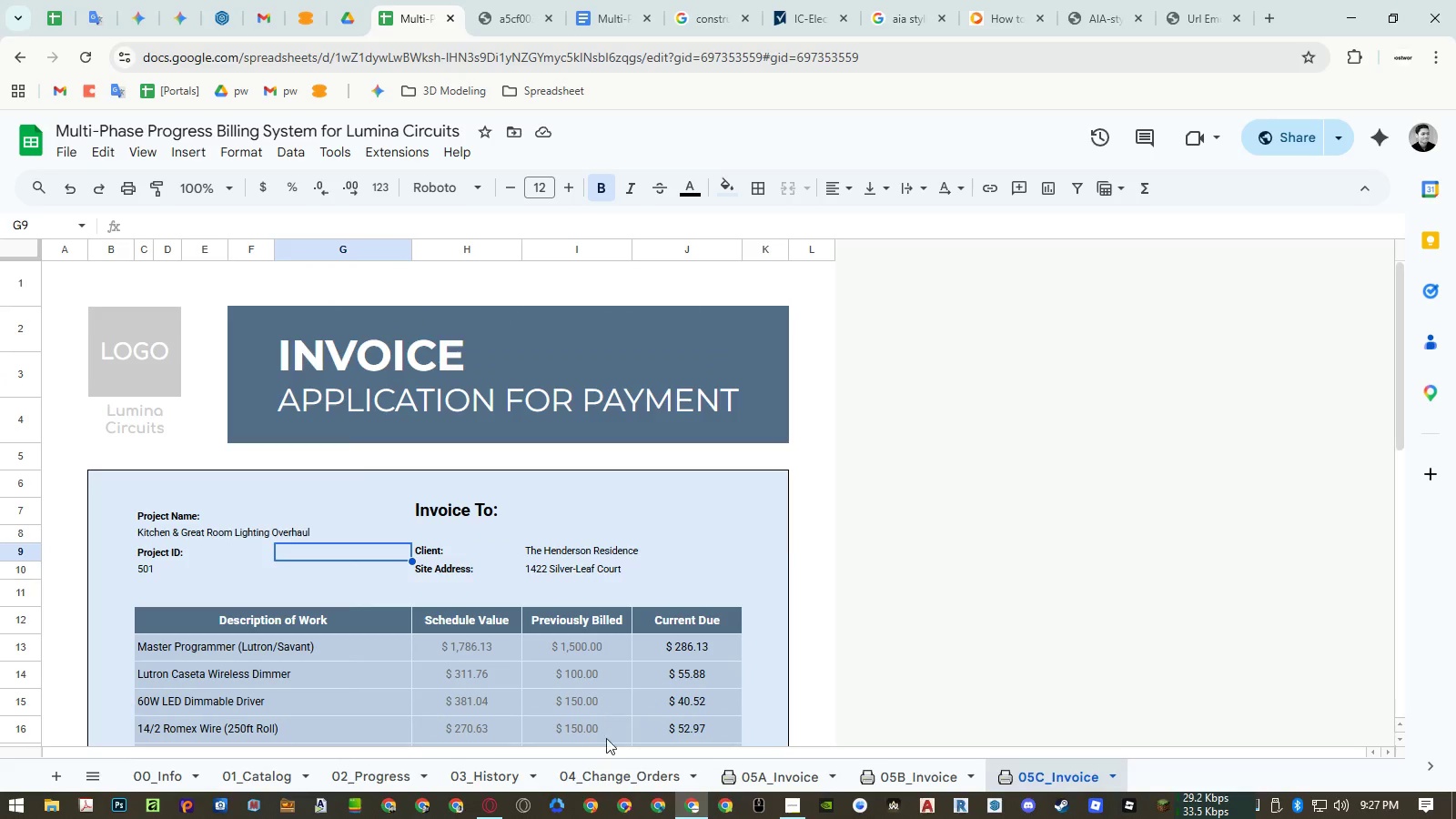 
left_click([606, 768])
 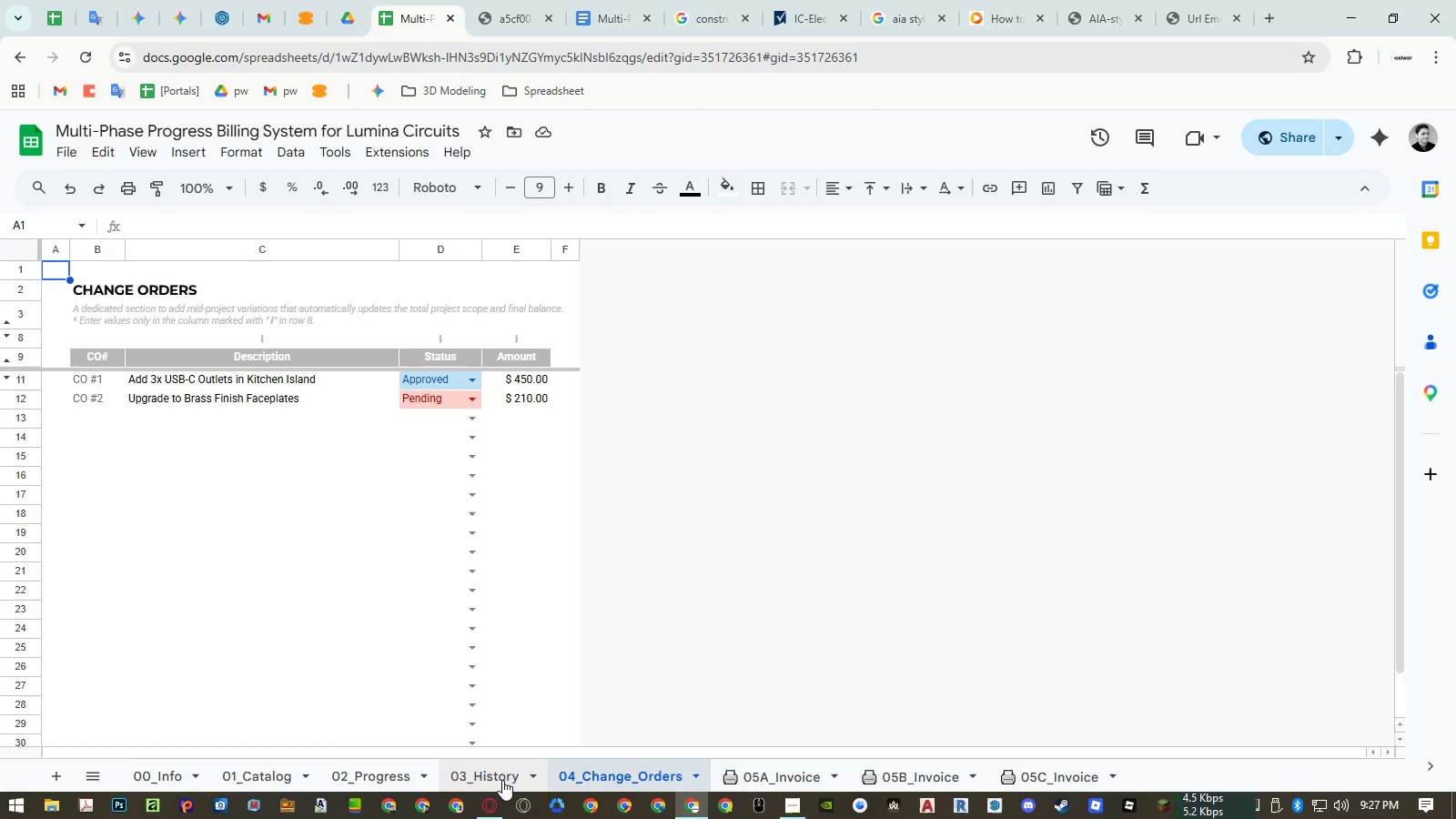 
wait(5.14)
 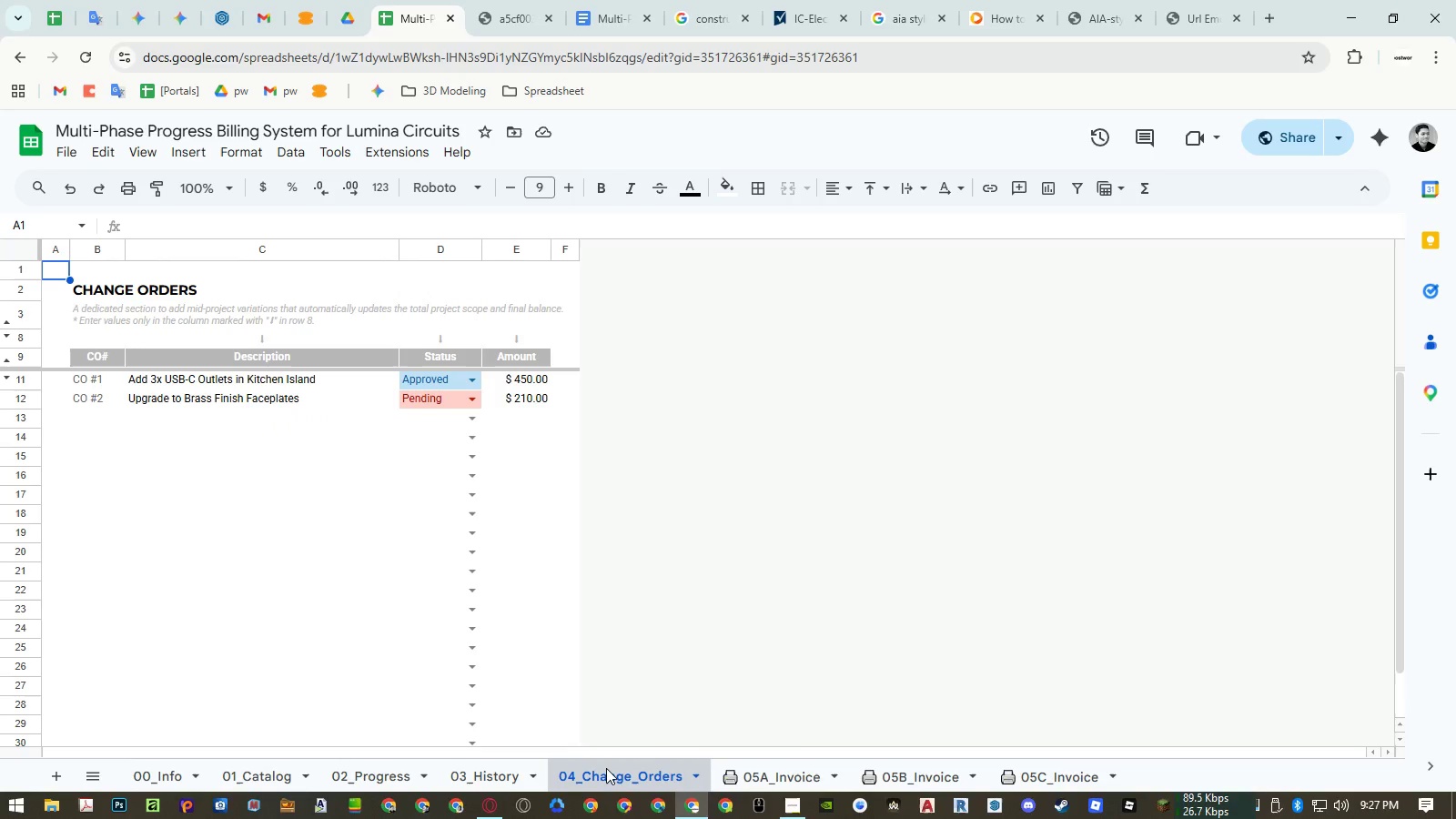 
left_click([1023, 768])
 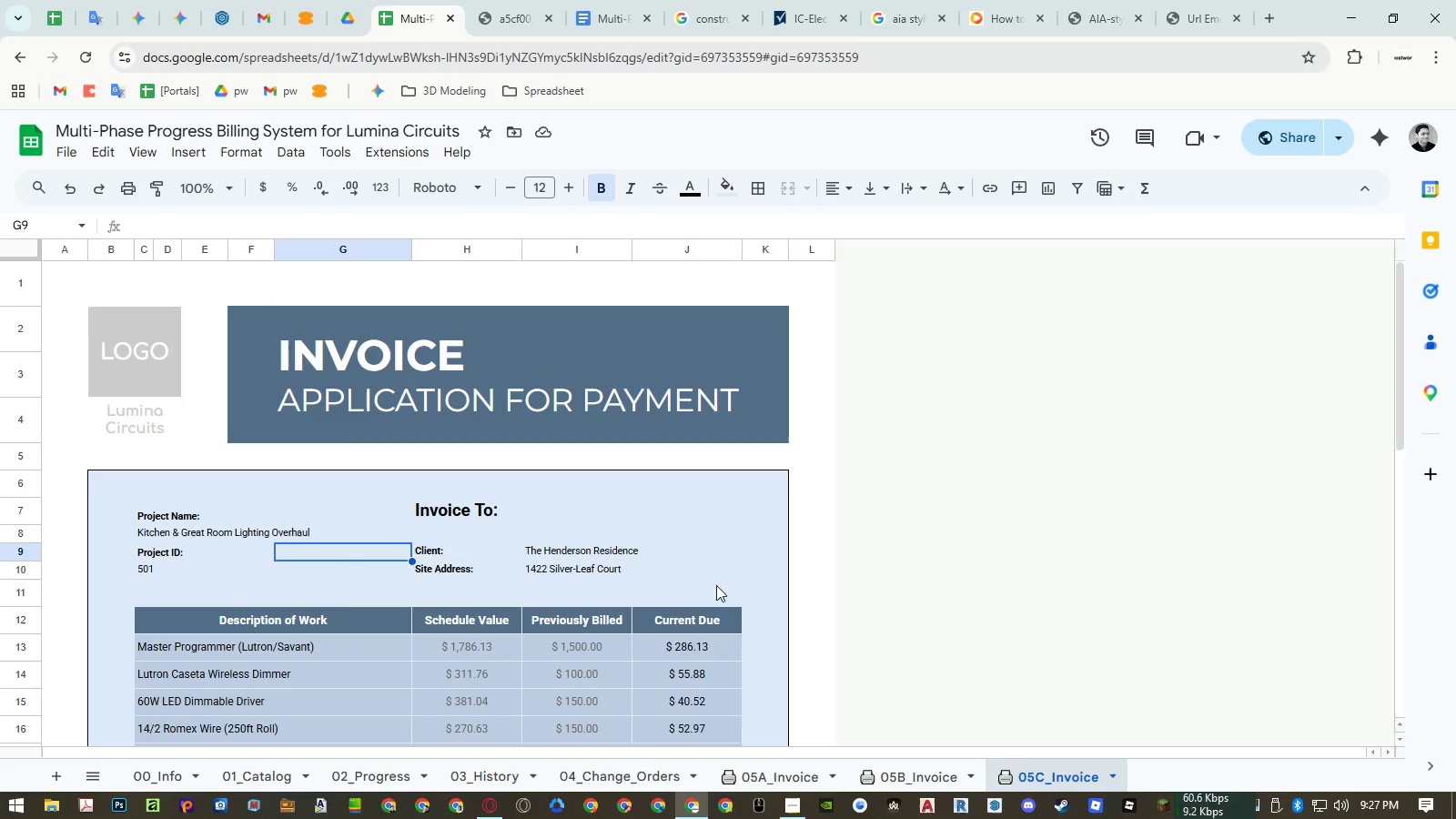 
left_click([182, 775])
 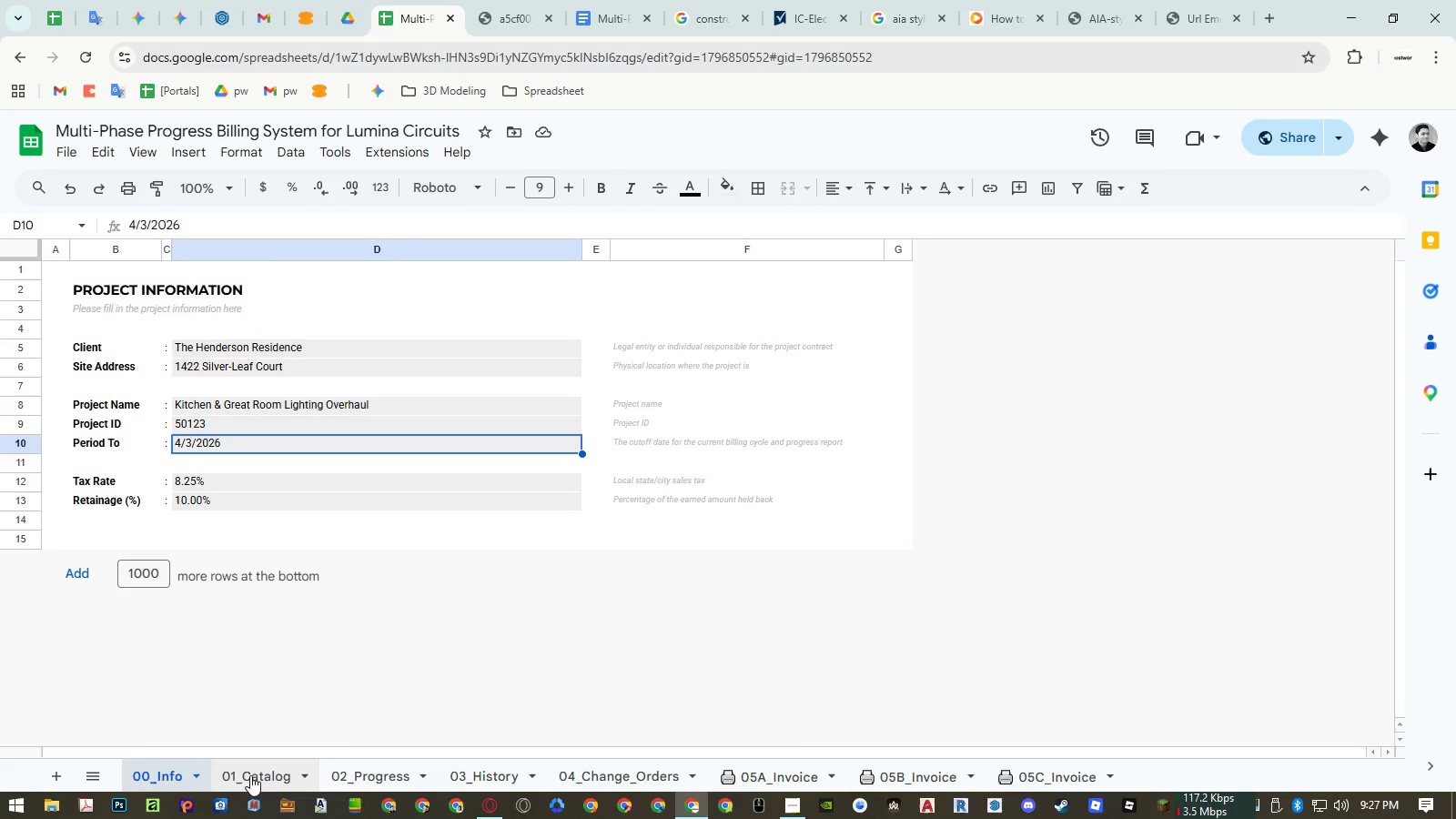 
left_click([260, 775])
 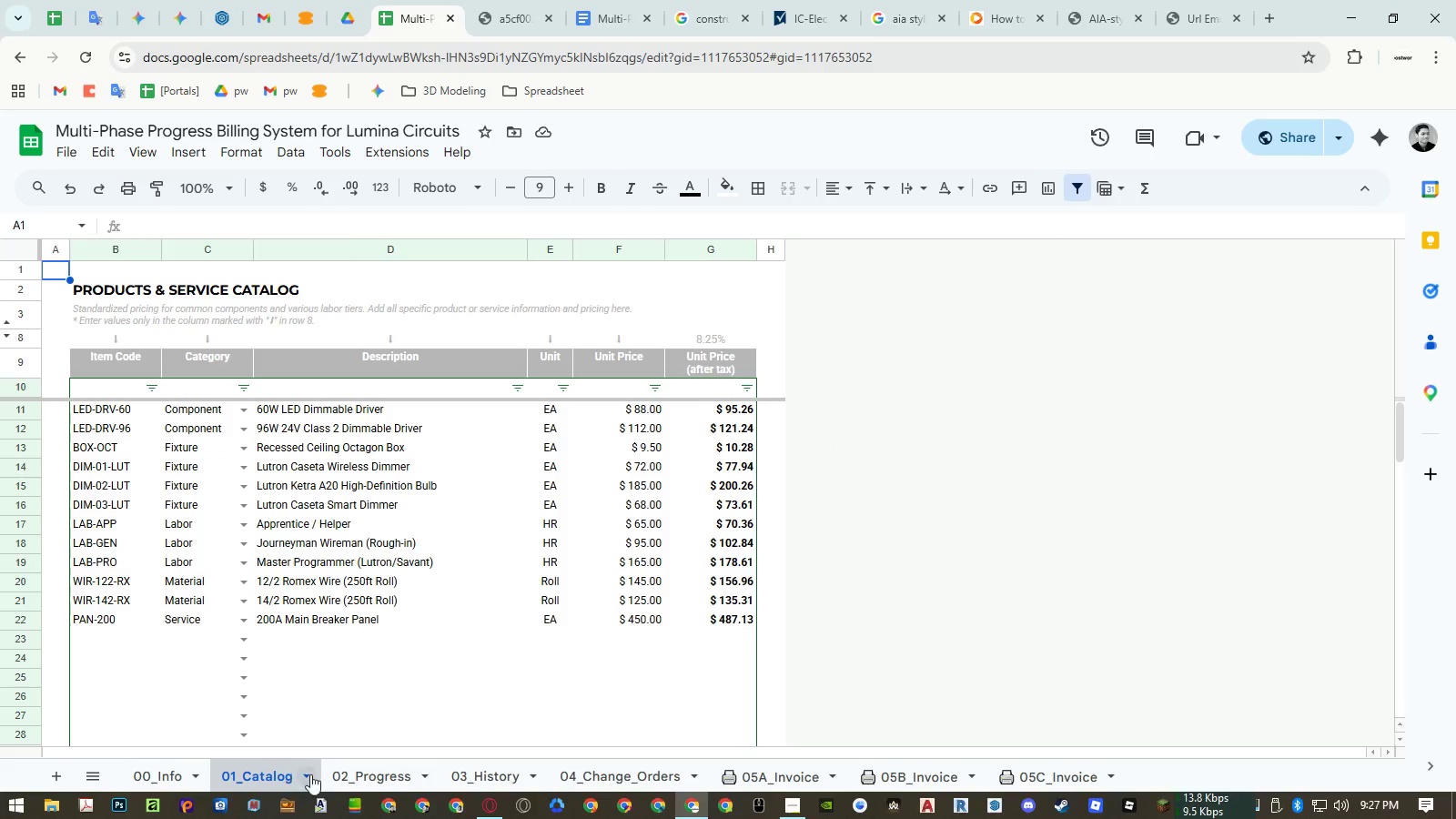 
left_click([356, 774])
 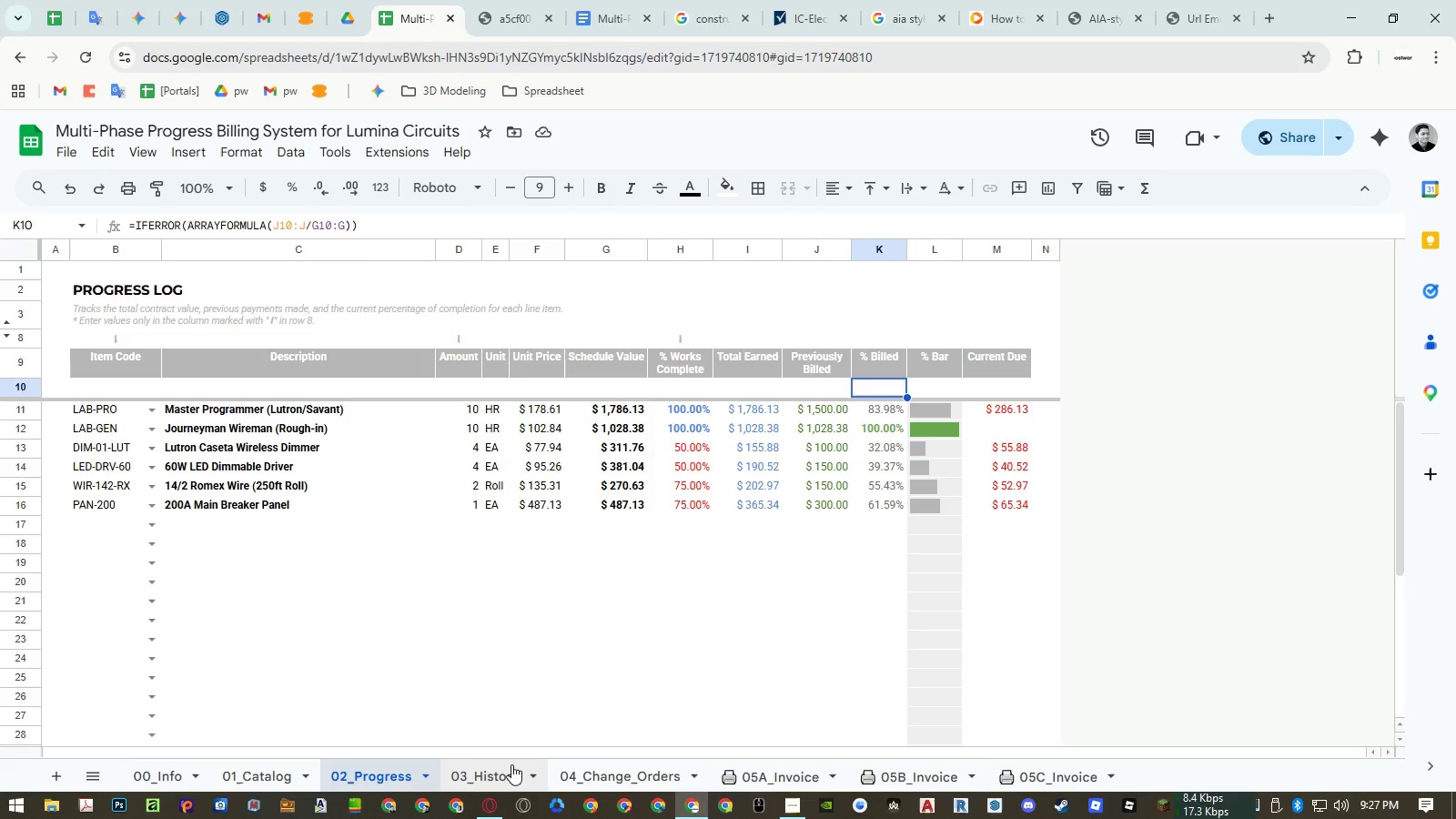 
wait(11.75)
 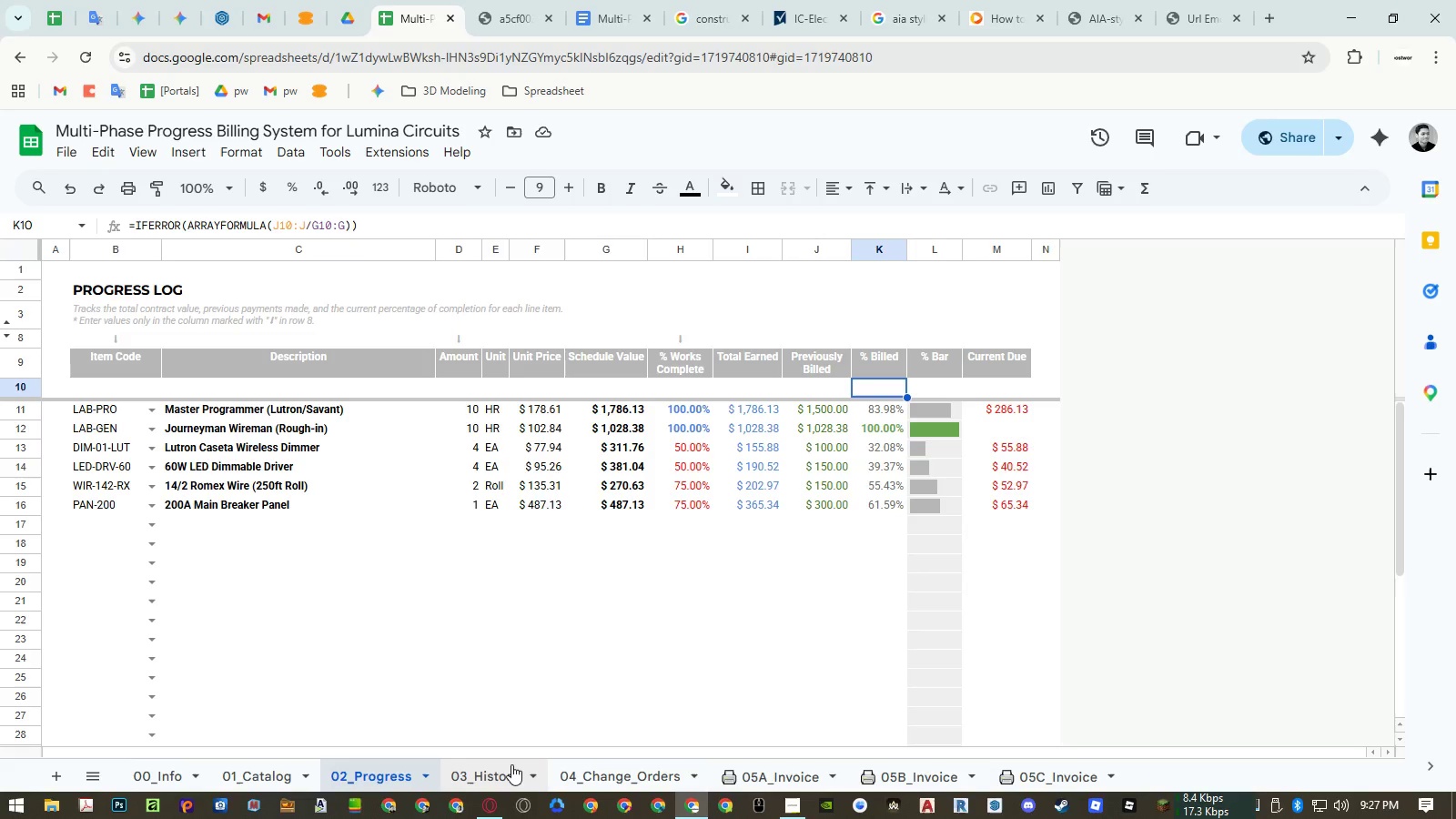 
left_click([928, 412])
 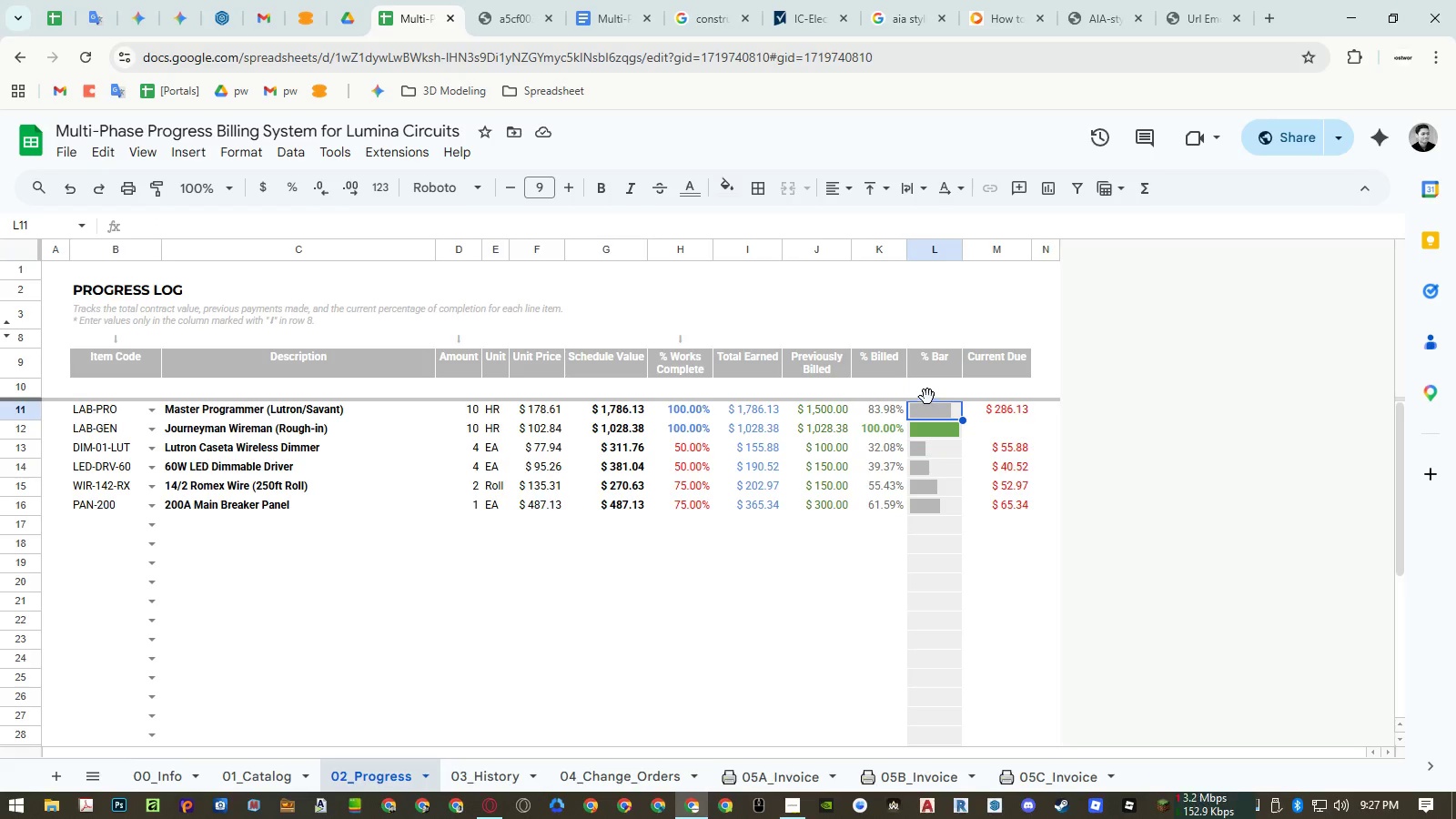 
left_click([927, 391])
 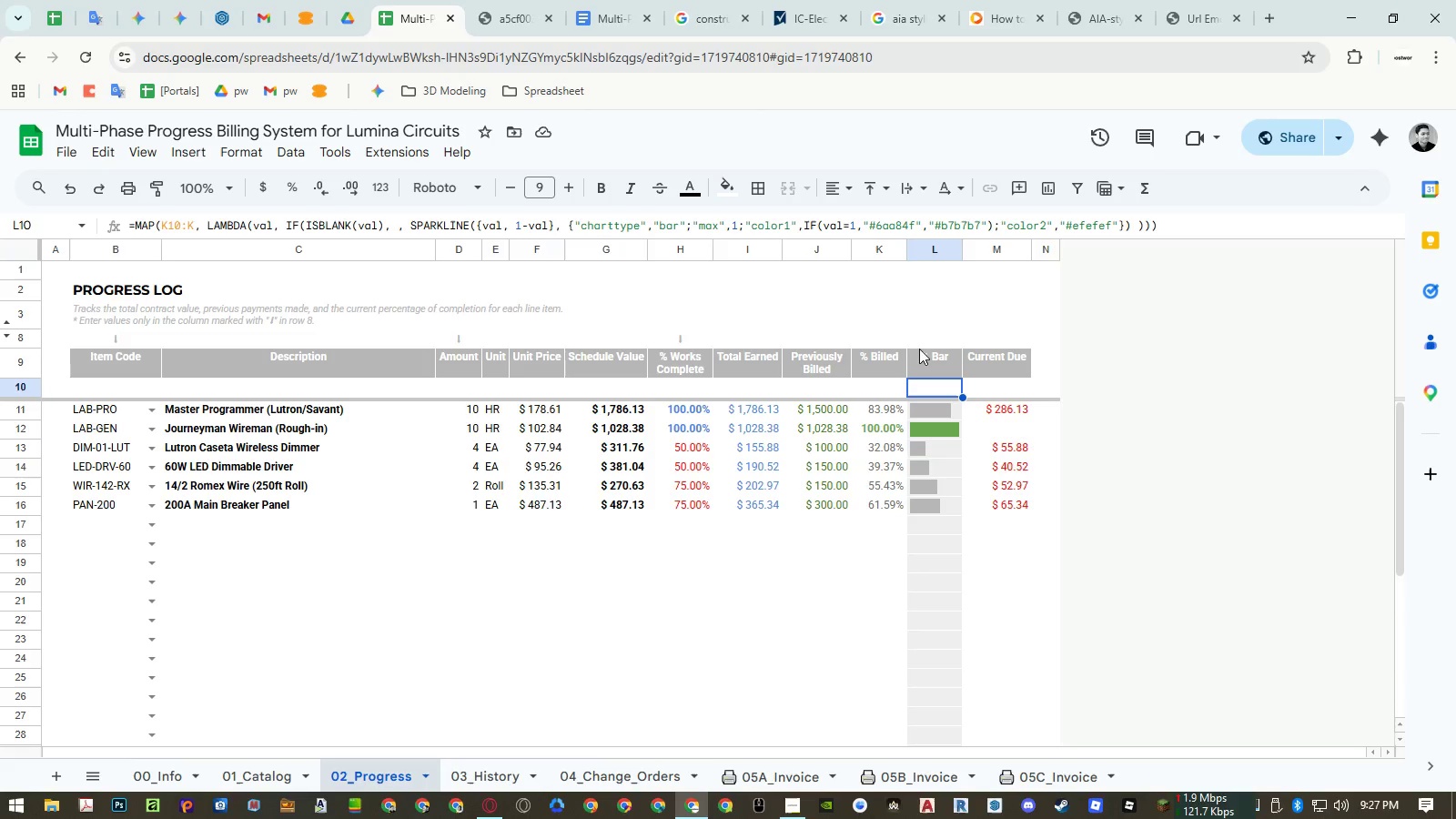 
wait(15.55)
 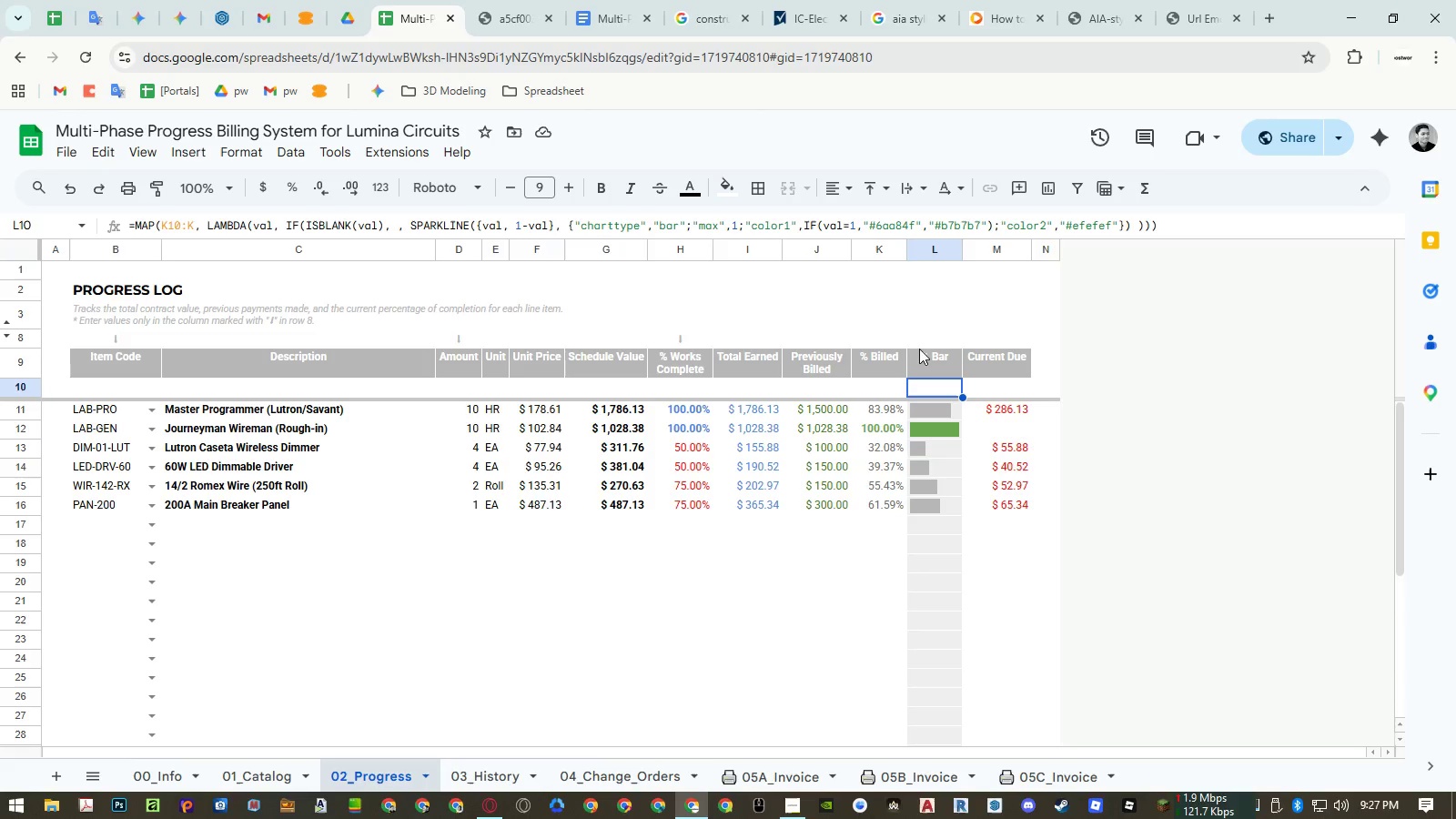 
left_click_drag(start_coordinate=[922, 222], to_coordinate=[806, 214])
 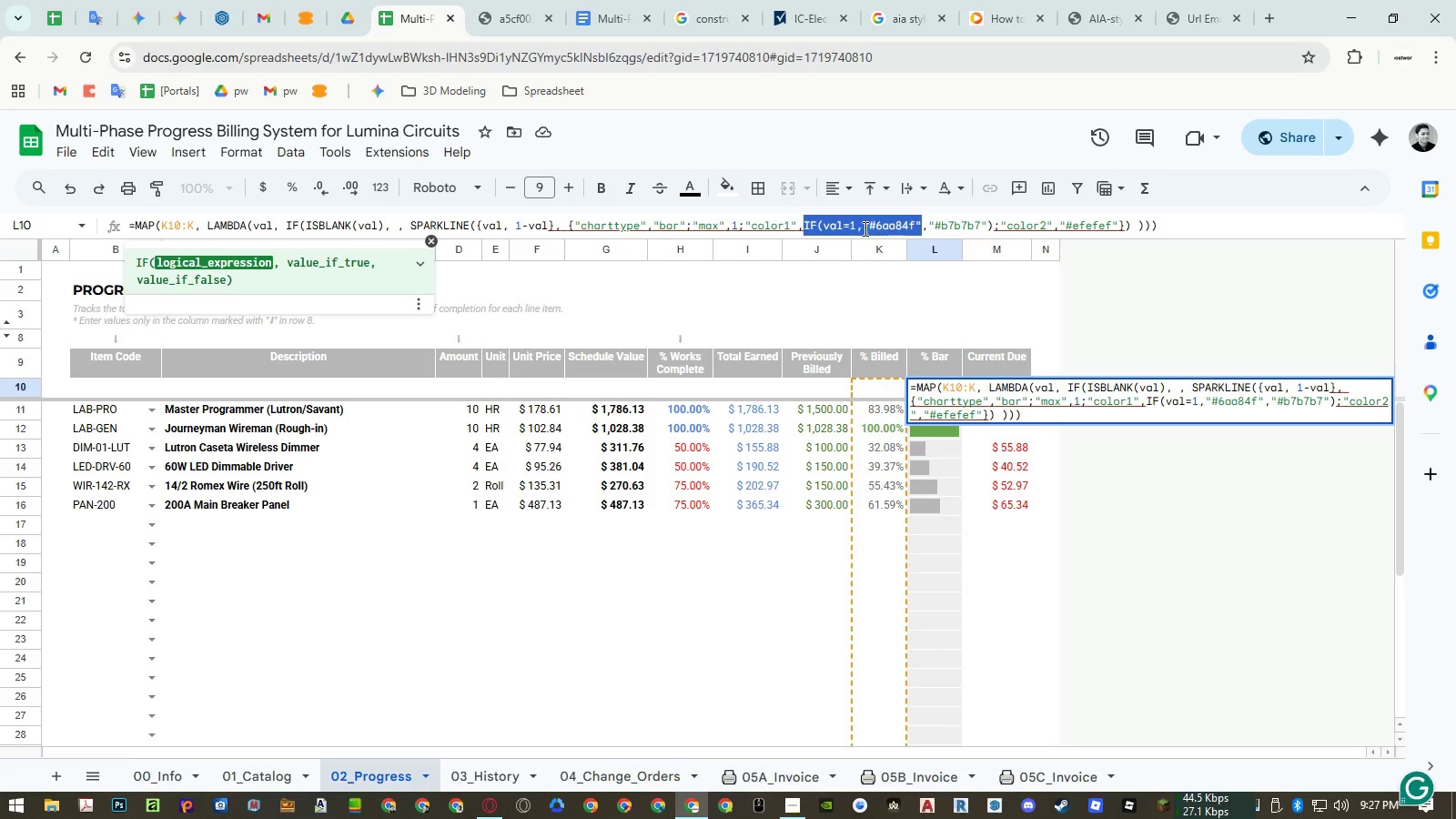 
left_click([864, 228])
 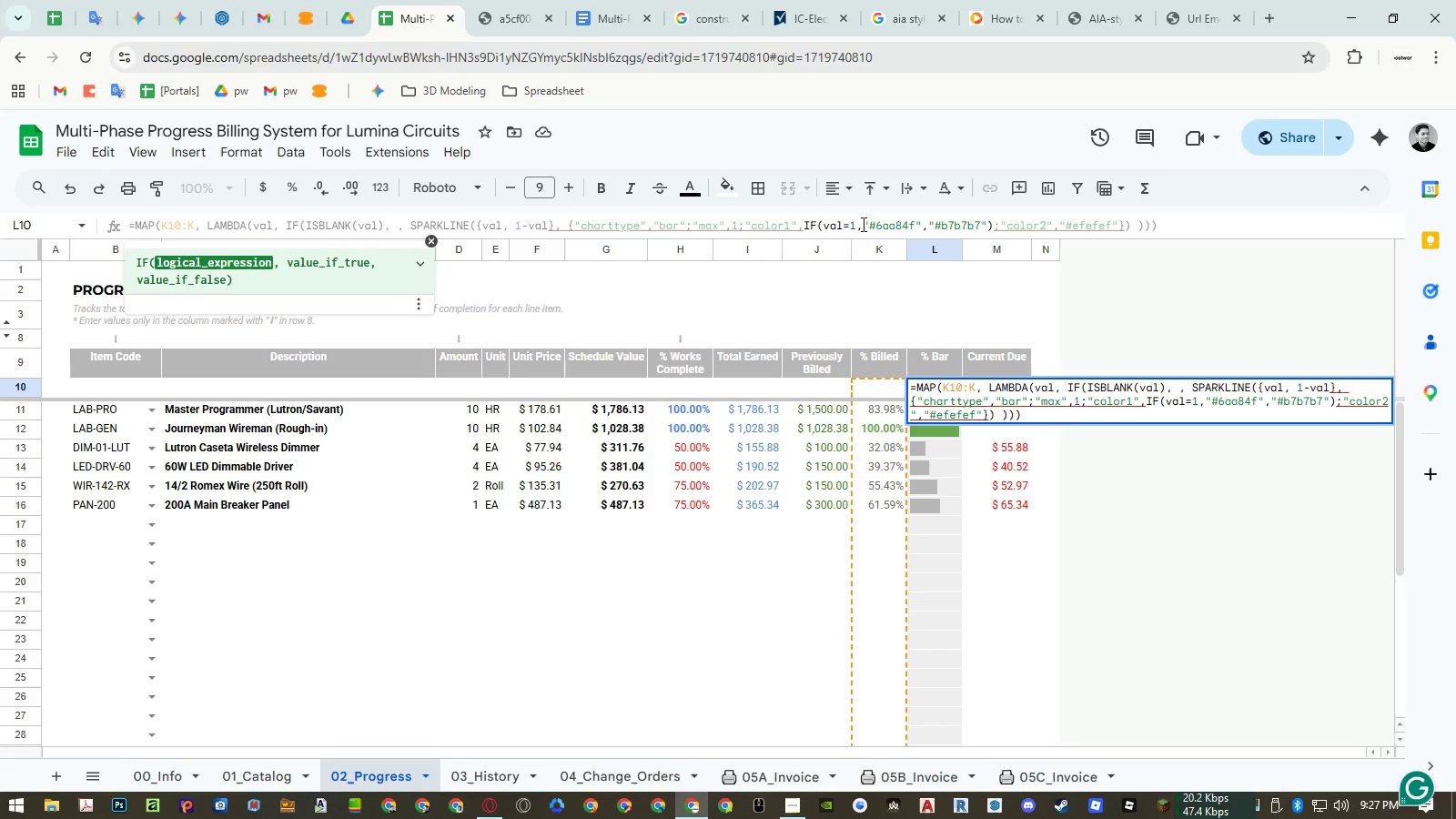 
left_click_drag(start_coordinate=[861, 224], to_coordinate=[802, 228])
 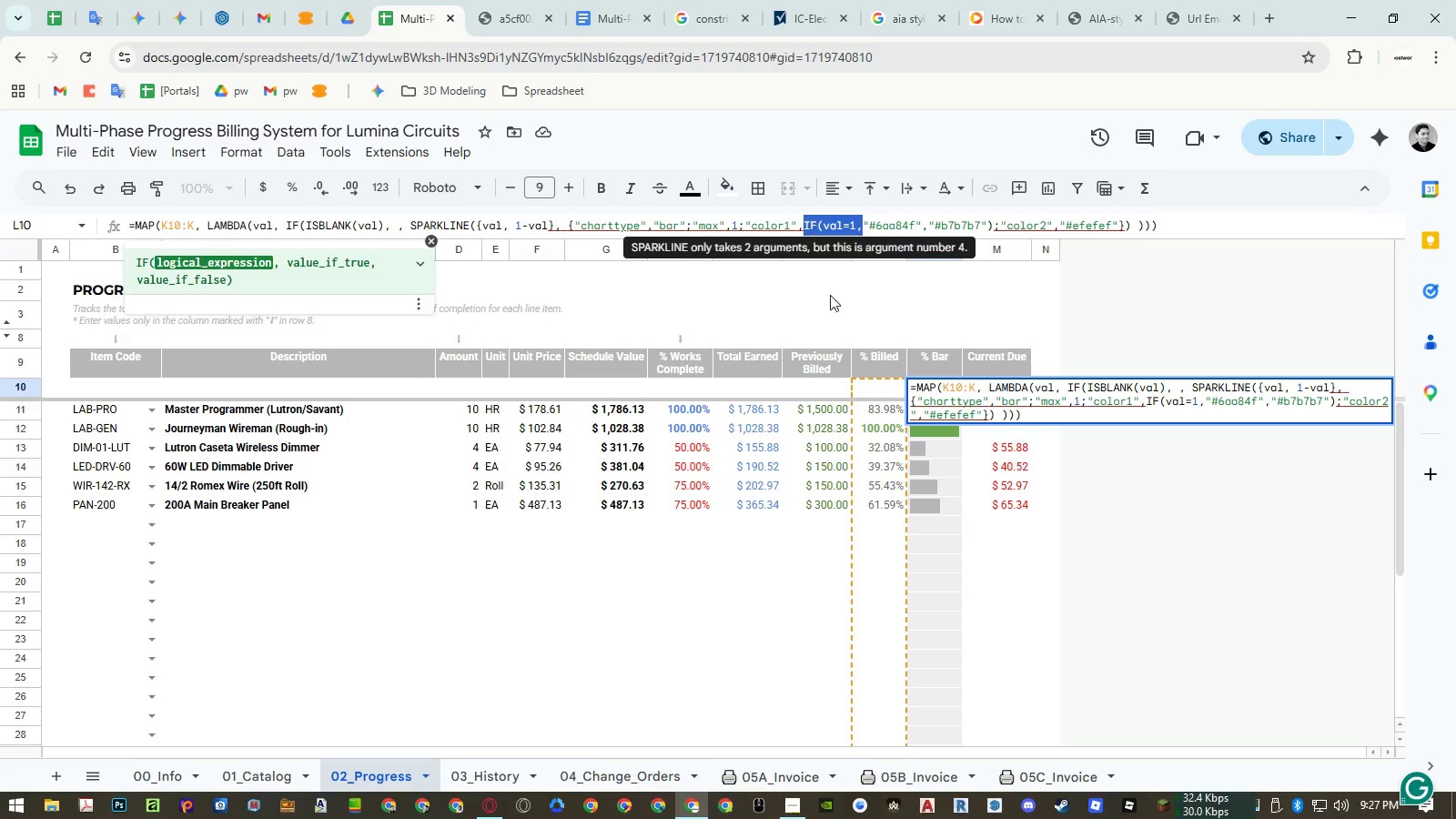 
key(Control+ControlLeft)
 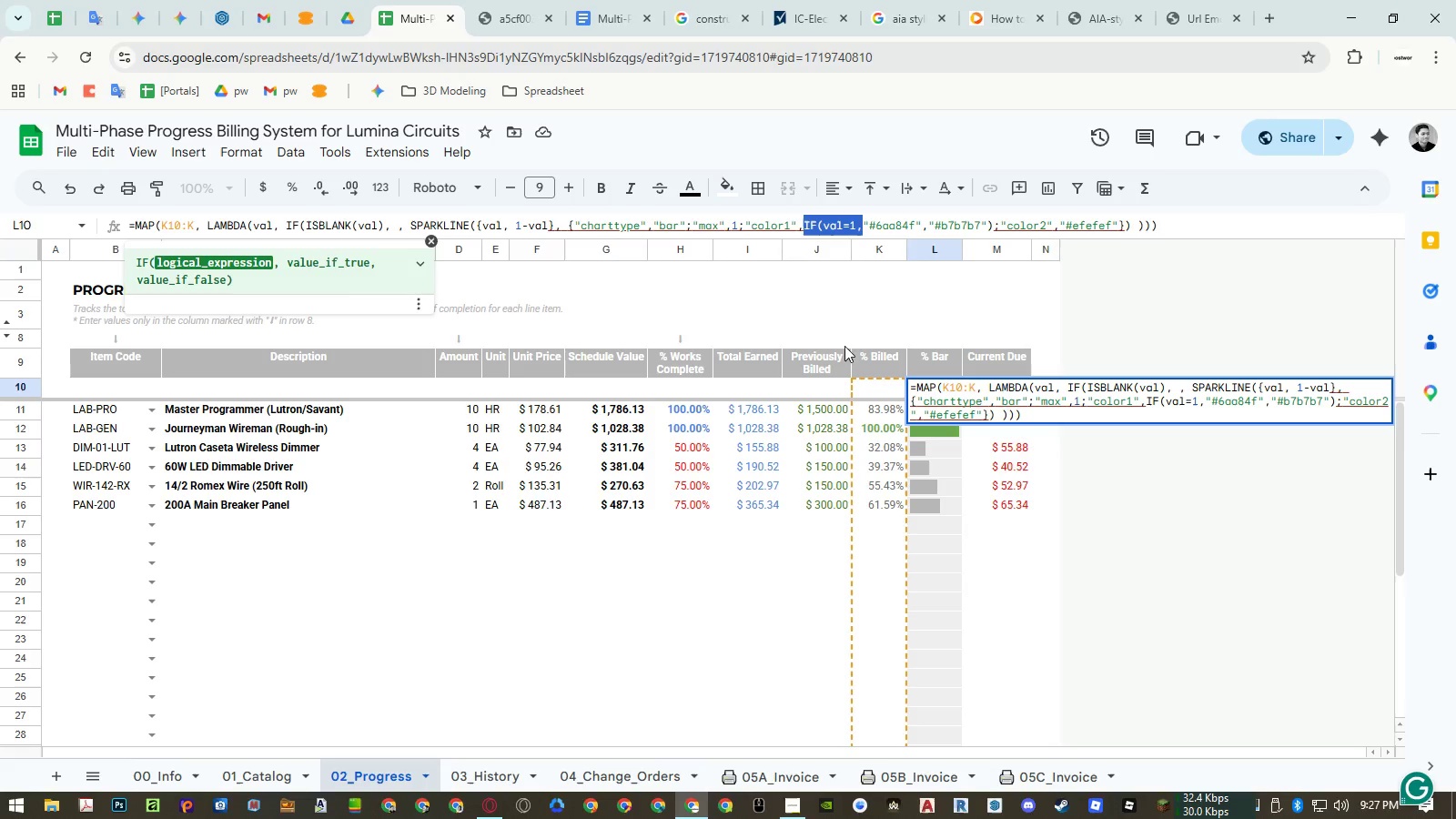 
key(Control+C)
 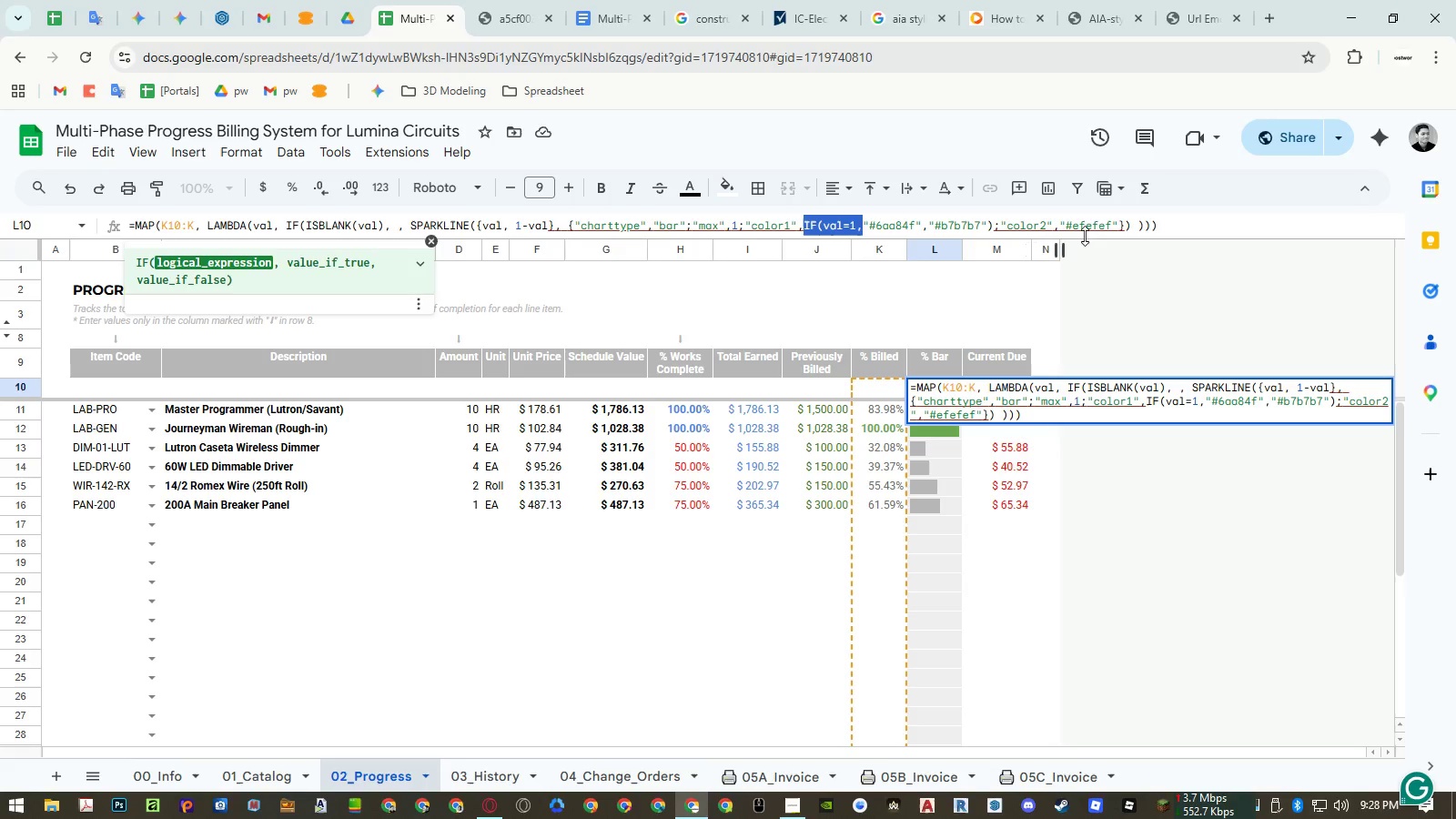 
mouse_move([1084, 224])
 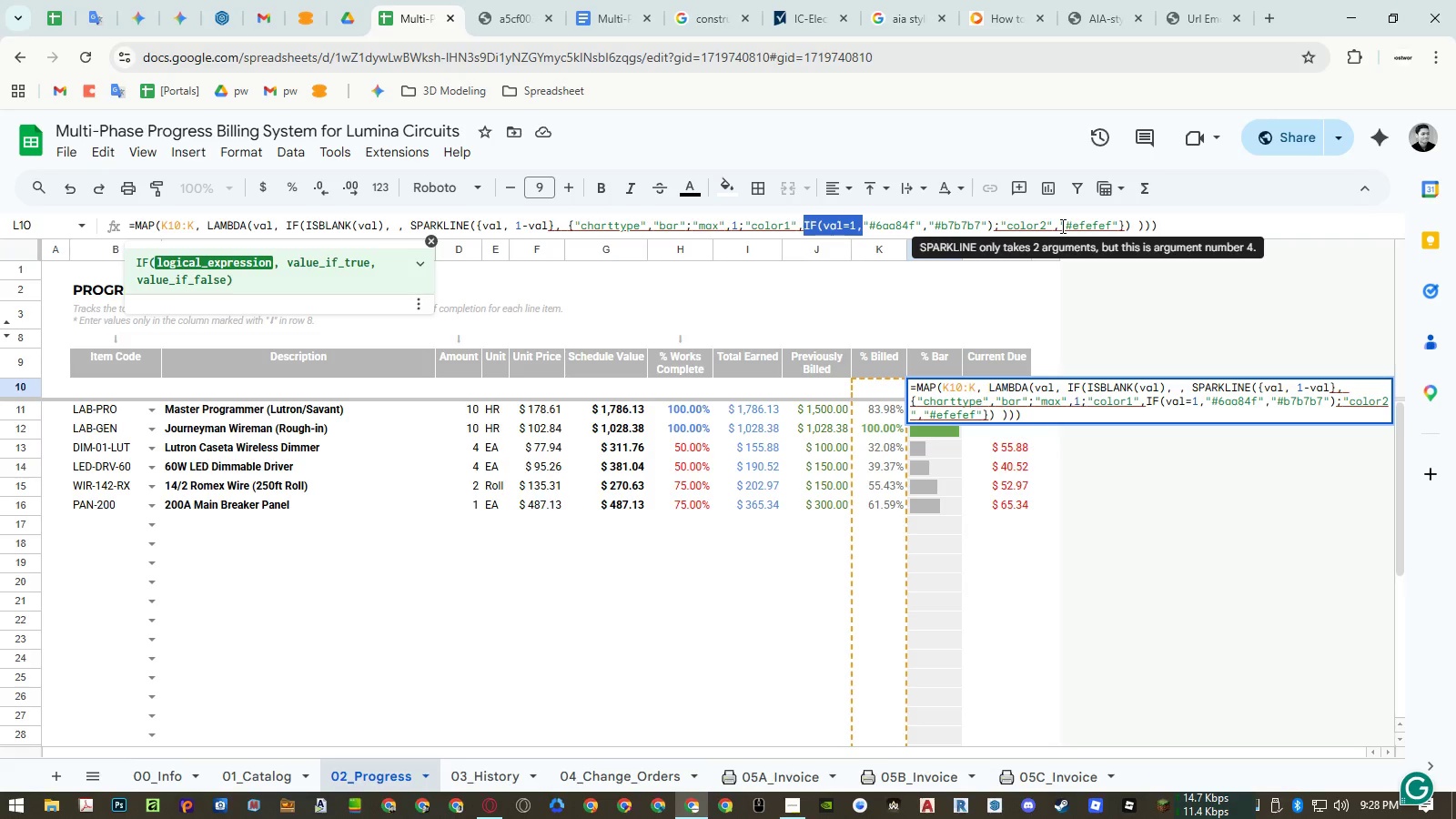 
left_click([1061, 226])
 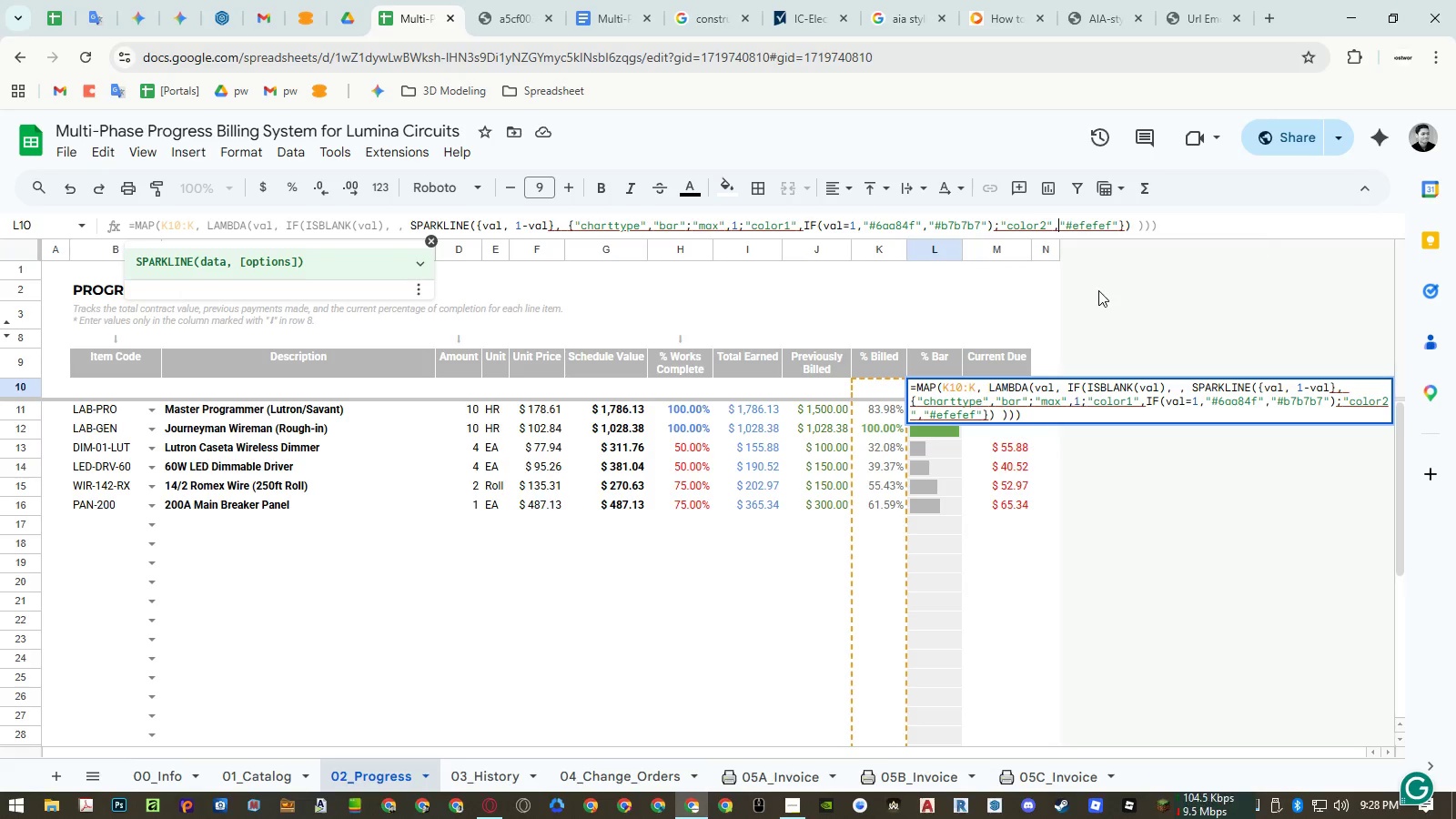 
key(Control+ControlLeft)
 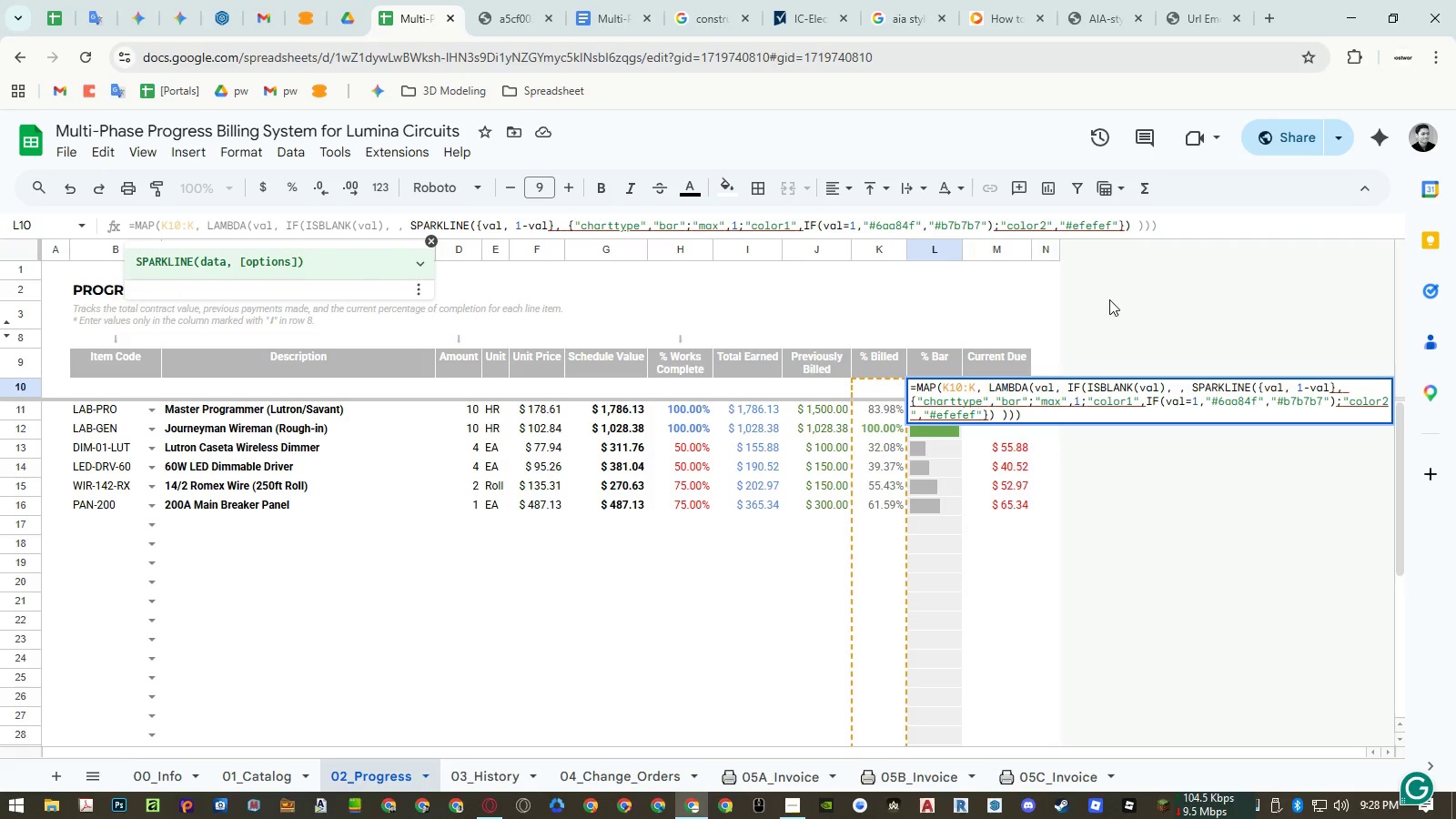 
key(Control+V)
 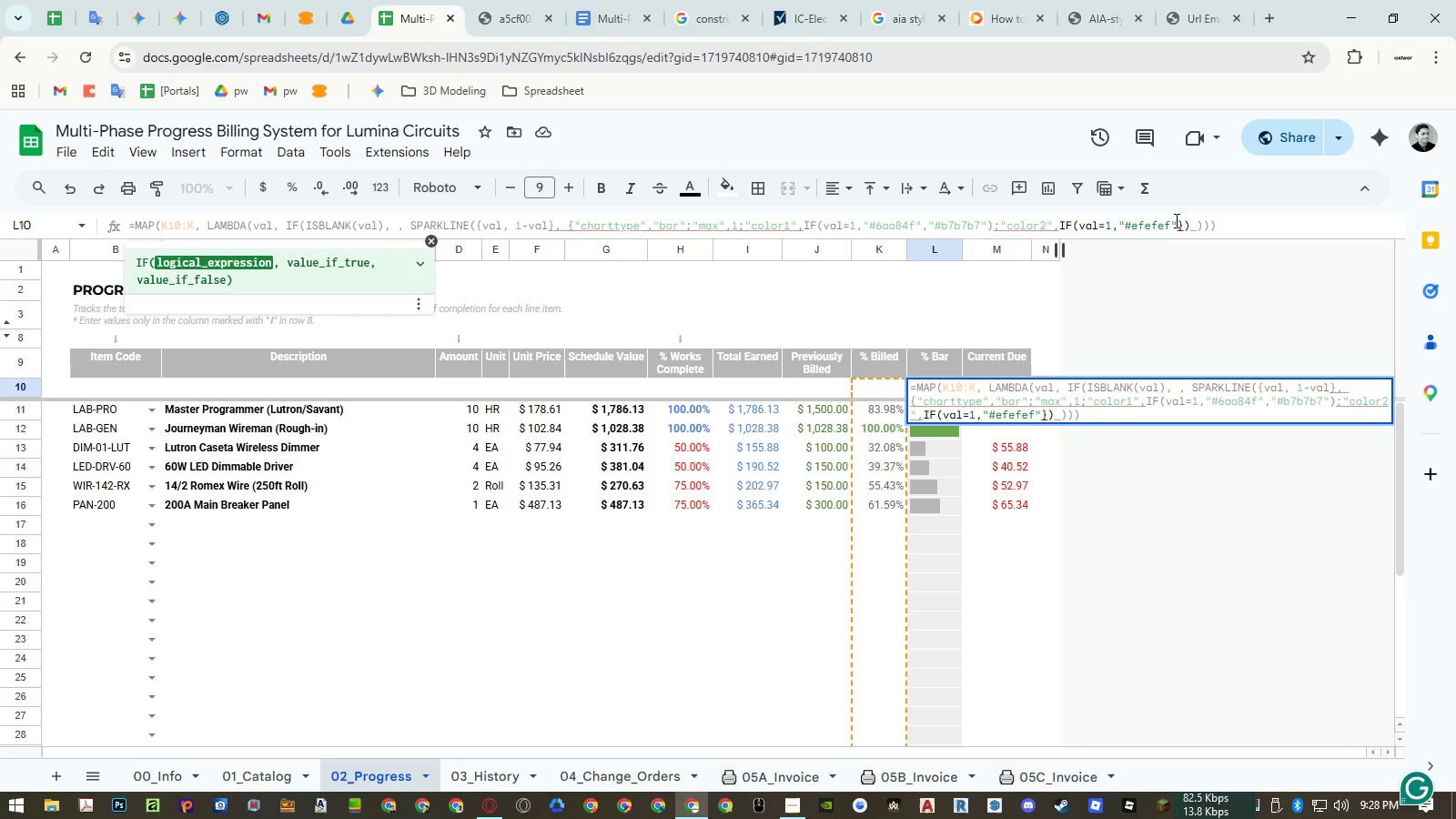 
left_click([1175, 220])
 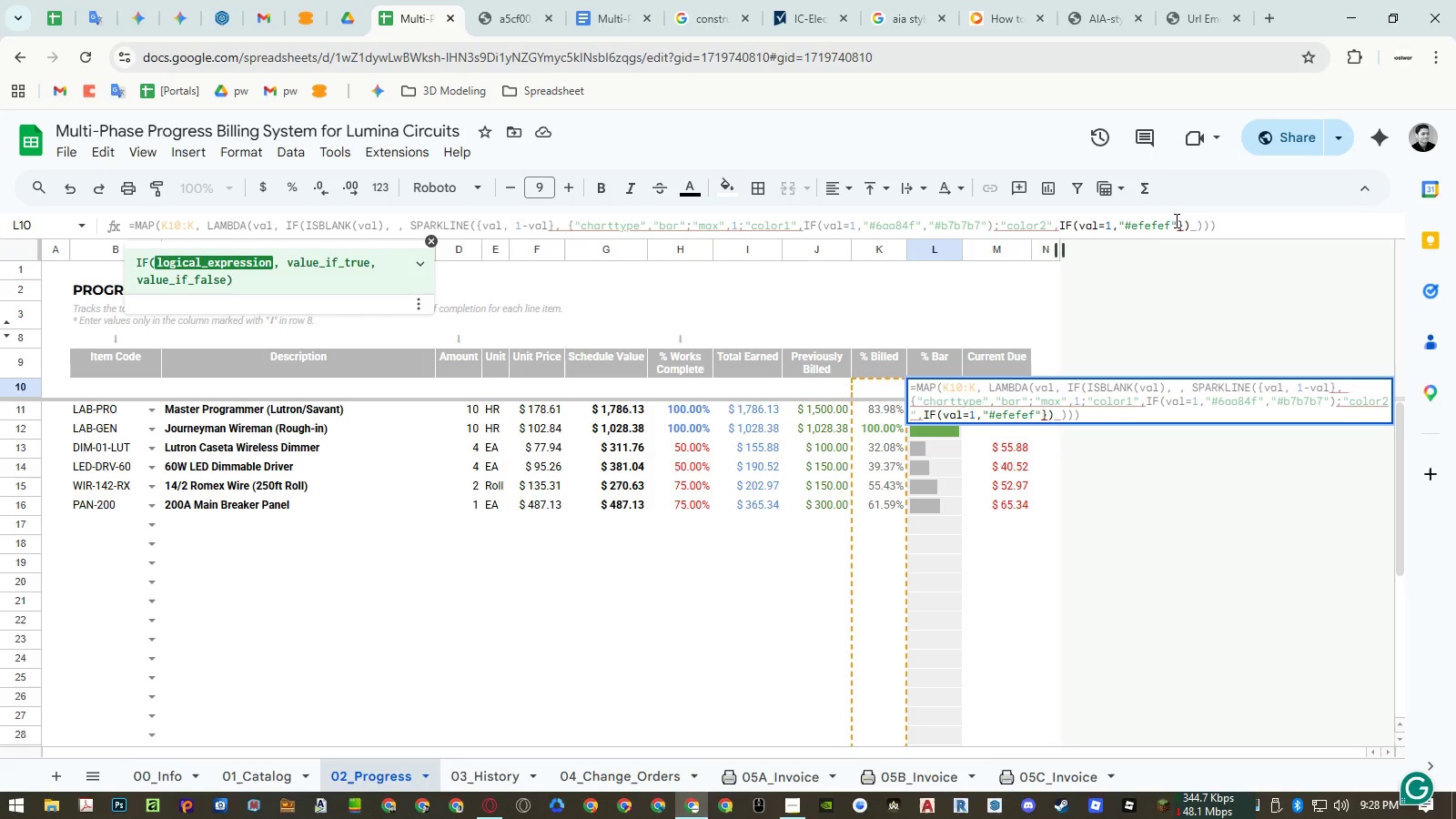 
key(Shift+0)
 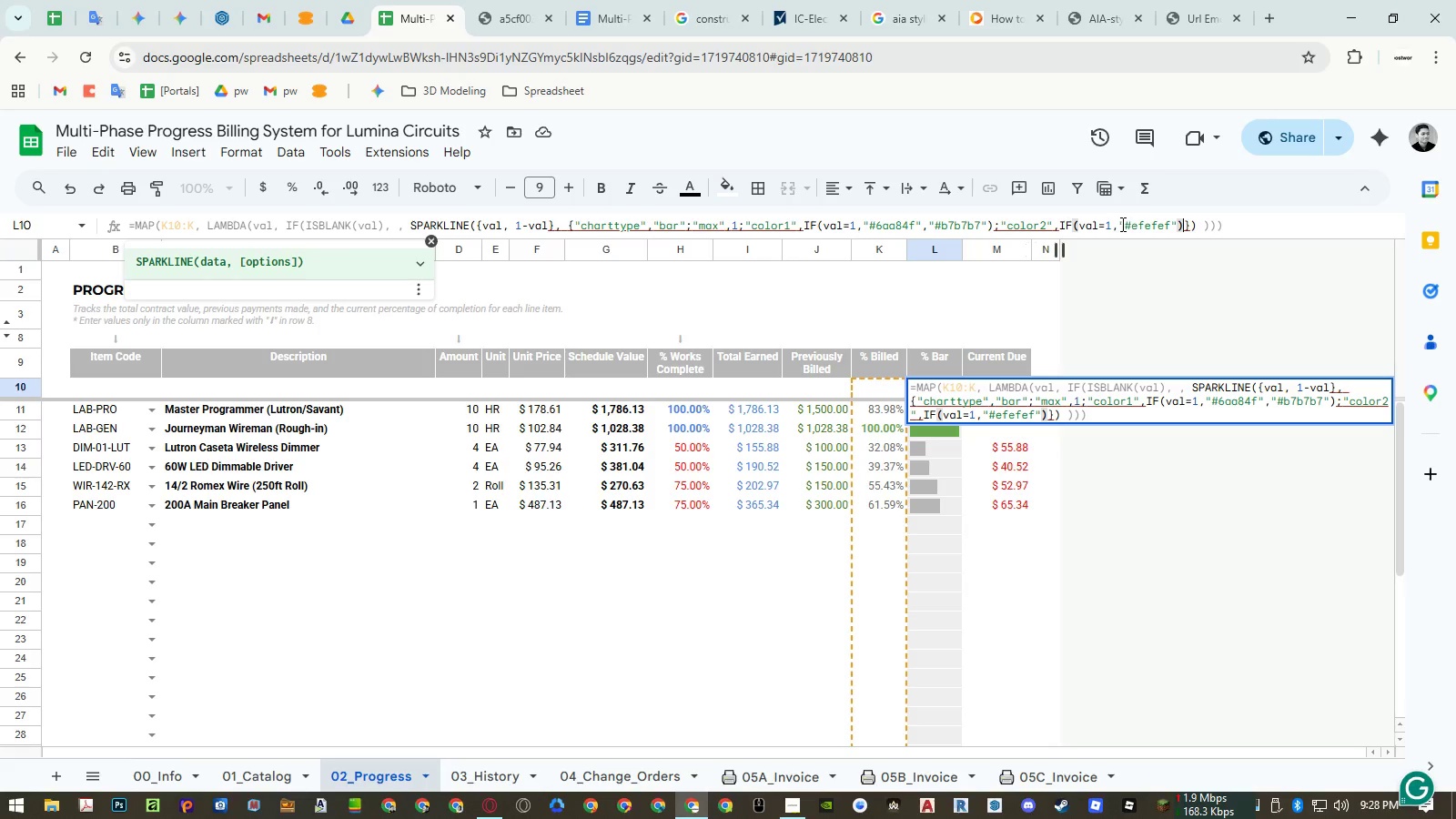 
left_click([1118, 225])
 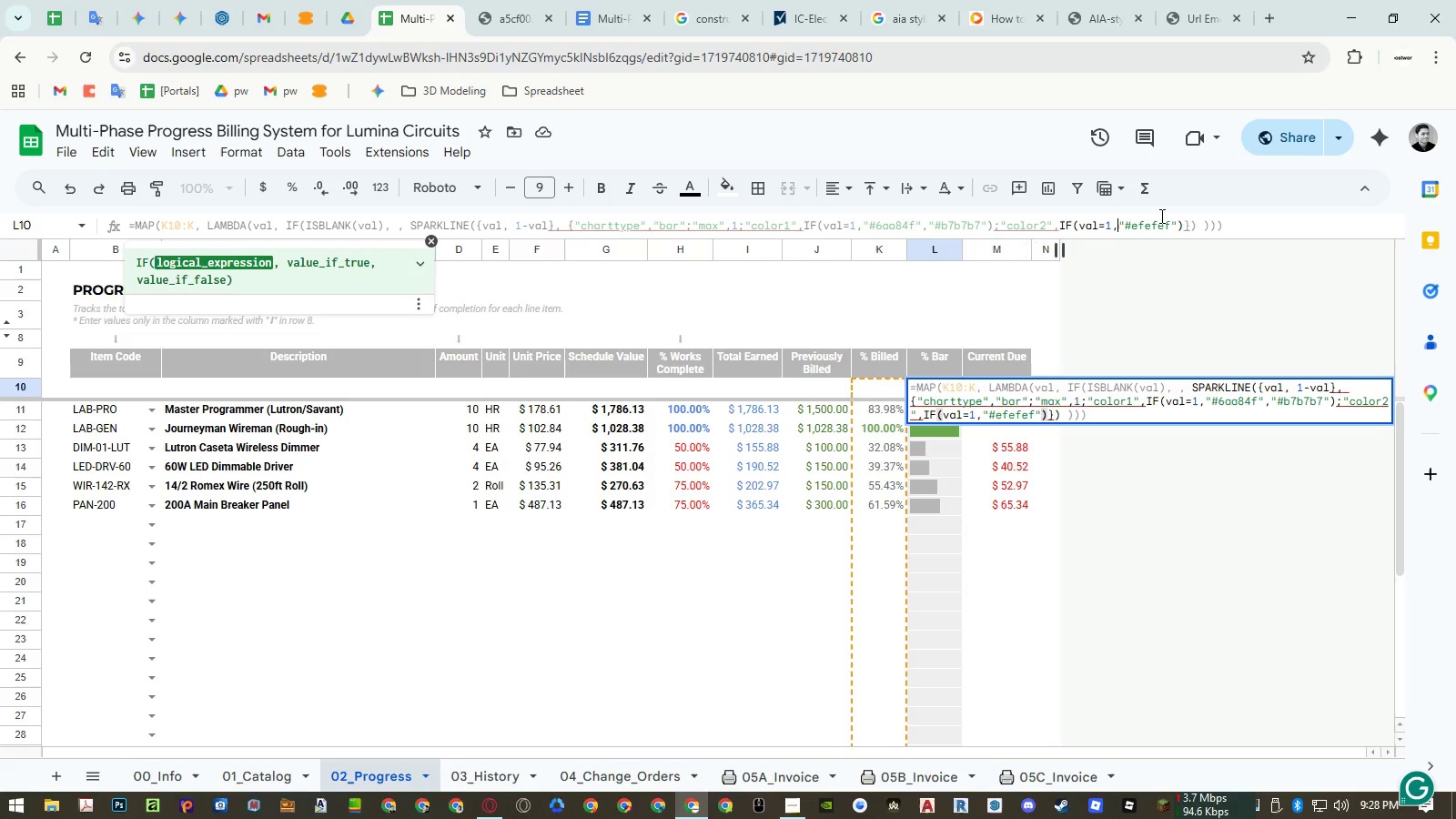 
key(ArrowLeft)
 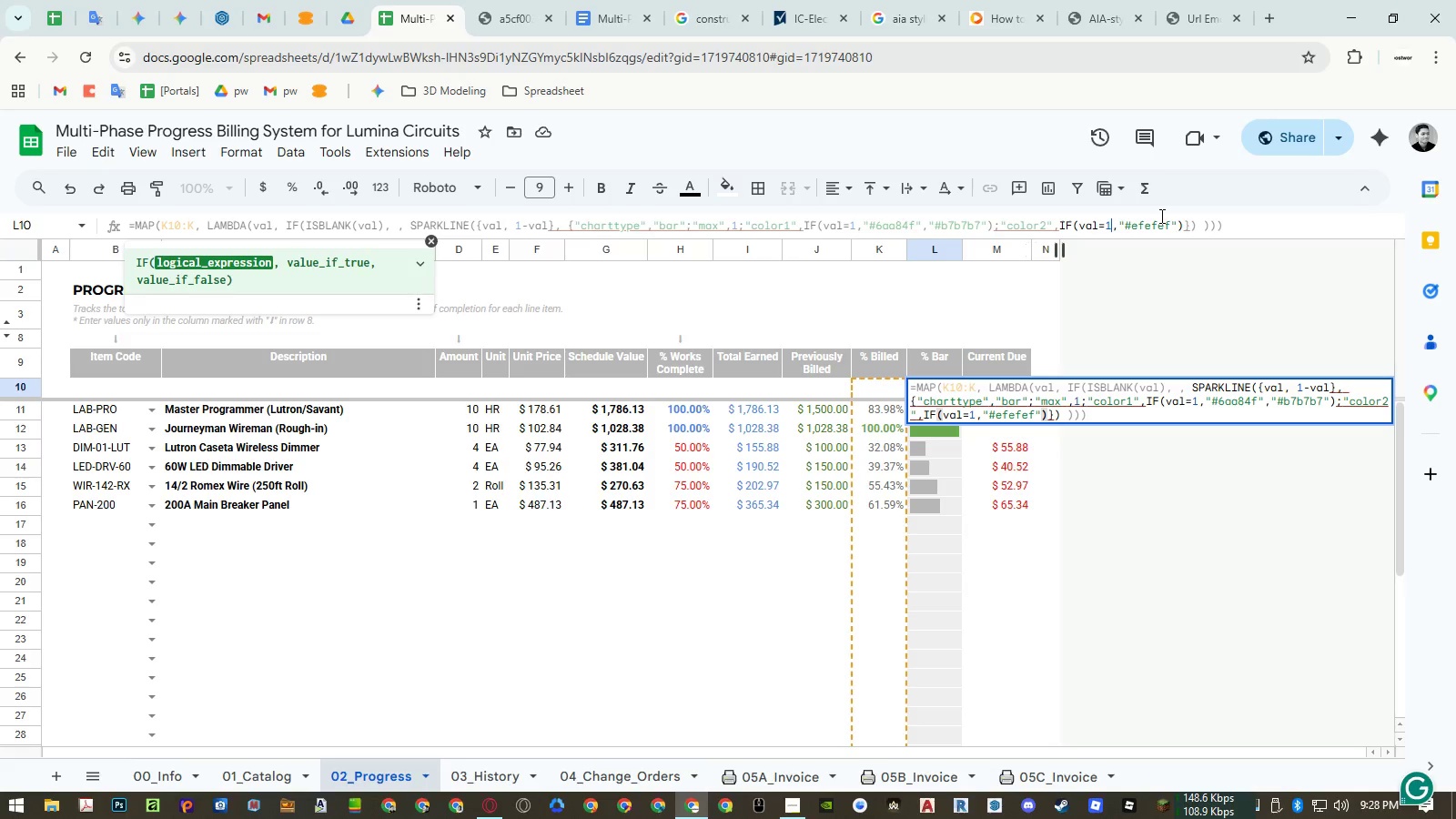 
key(Comma)
 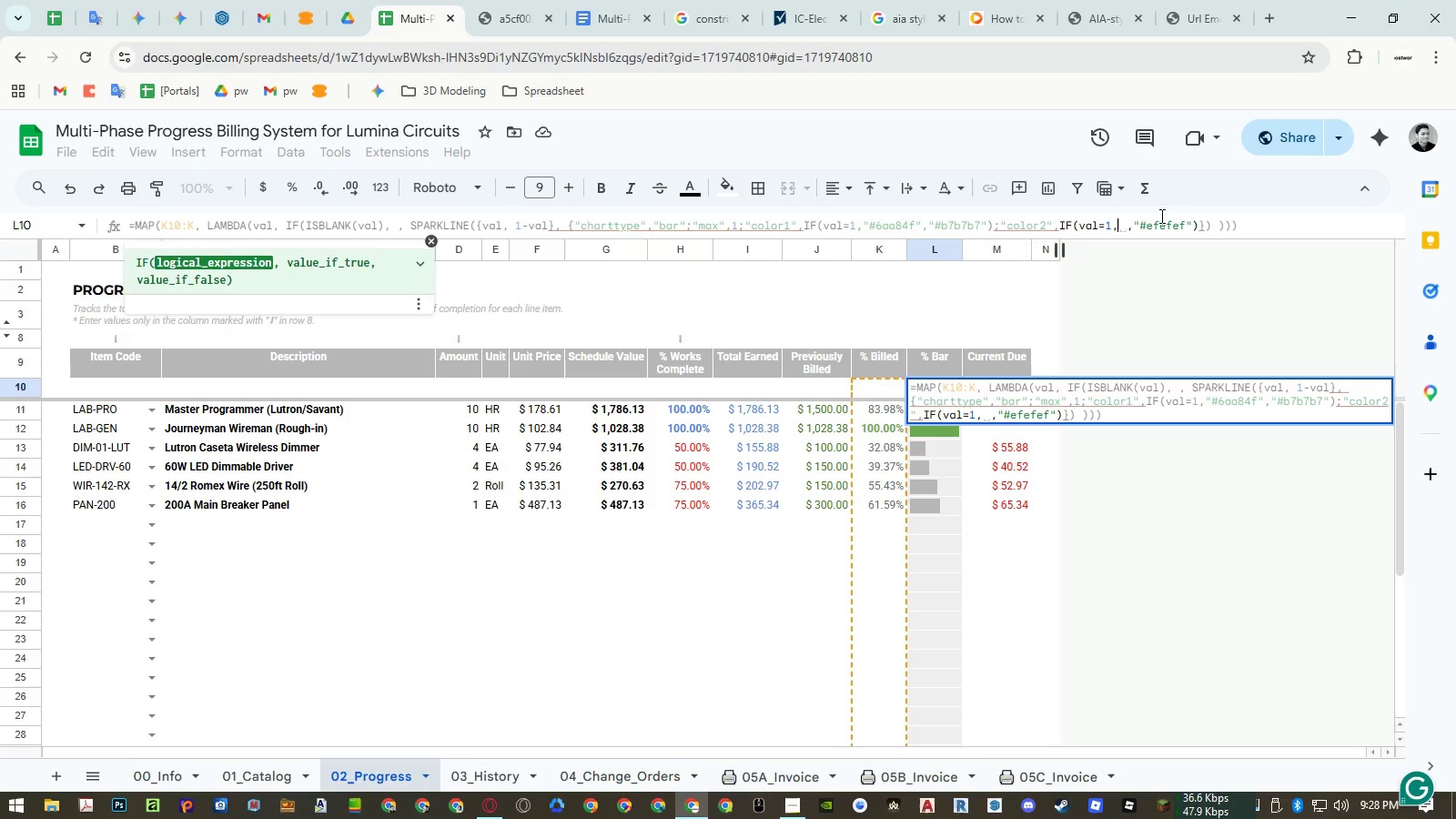 
key(Shift+Quote)
 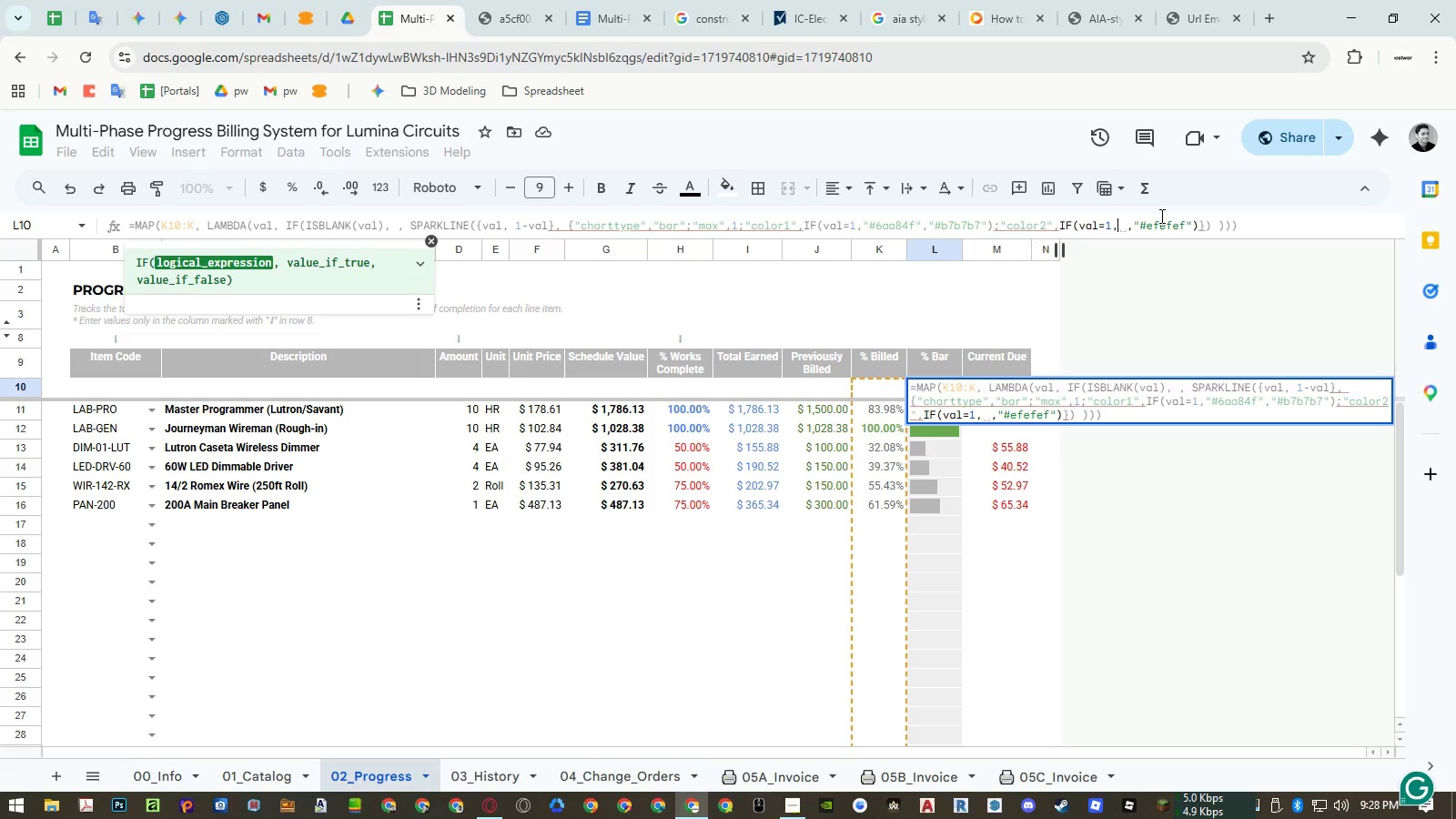 
key(Shift+Quote)
 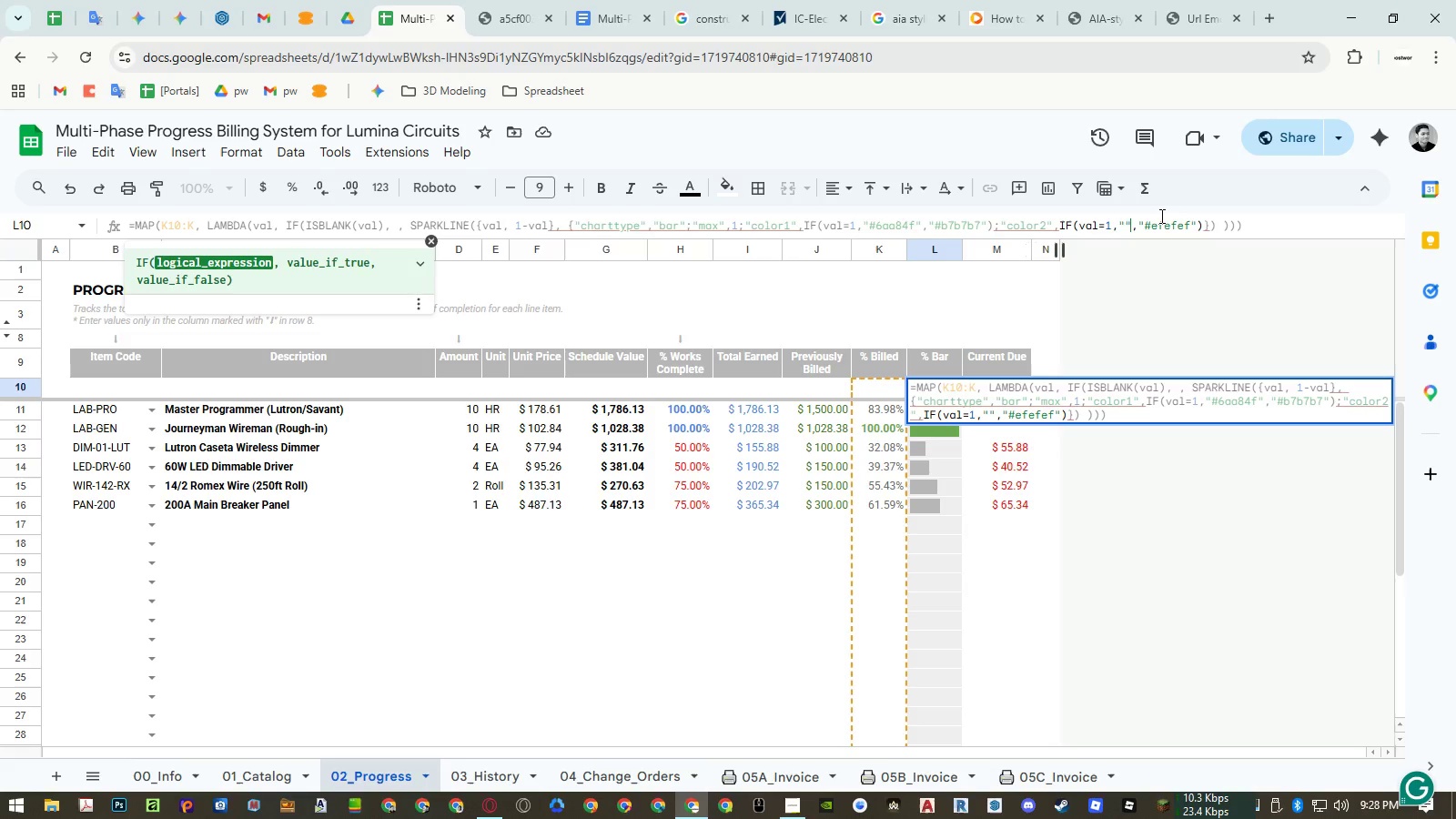 
key(ArrowLeft)
 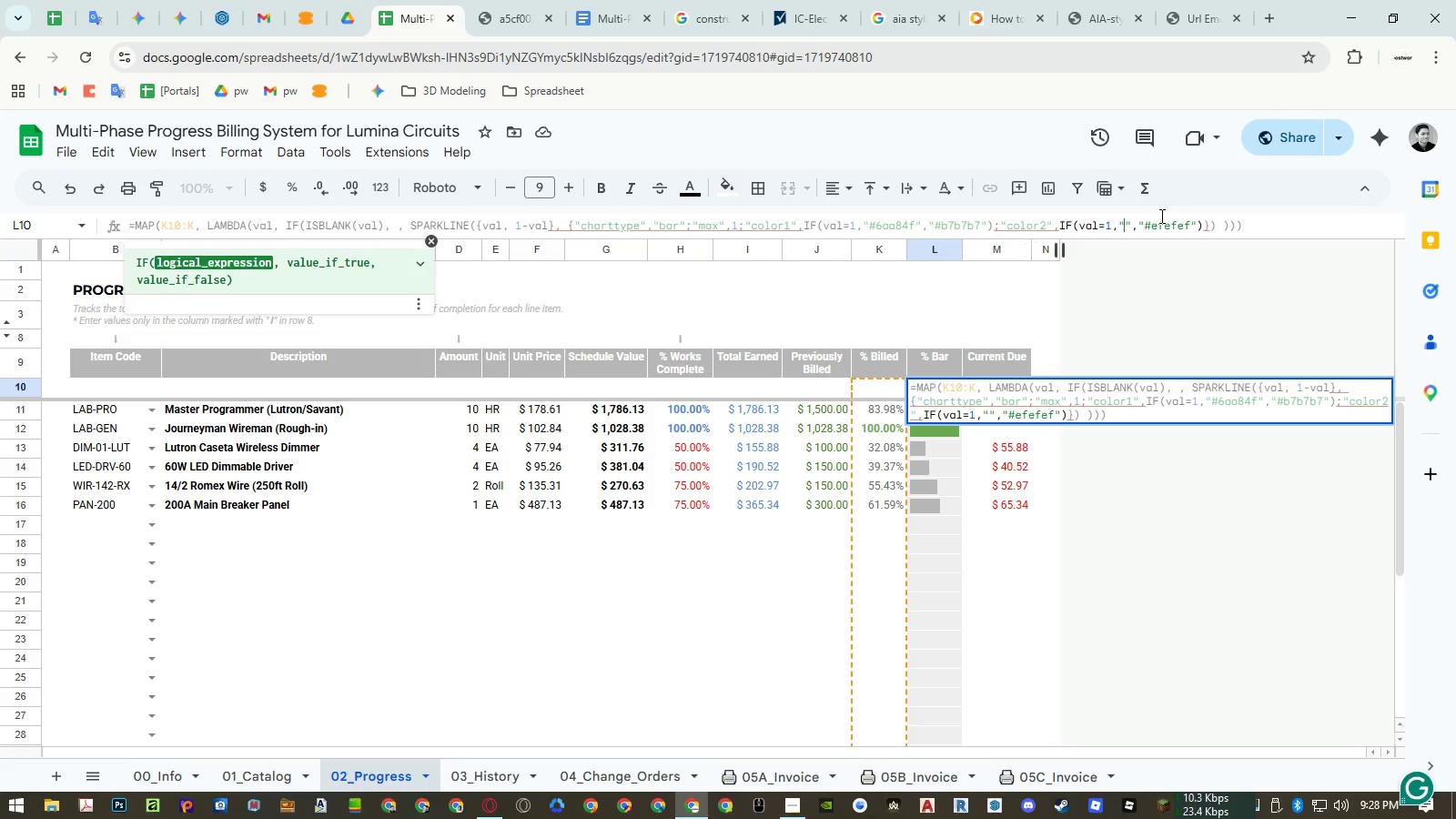 
key(ArrowLeft)
 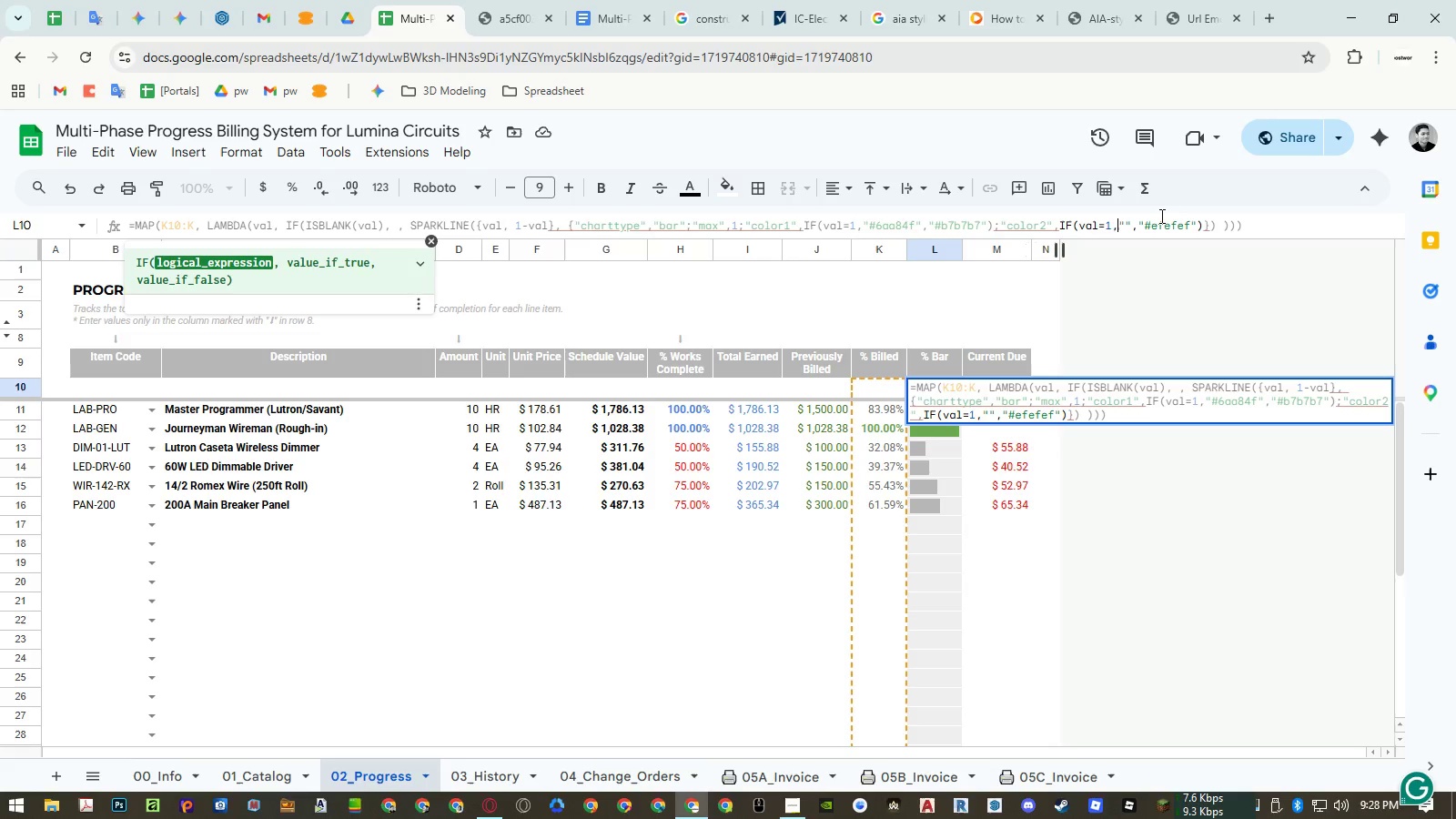 
key(ArrowLeft)
 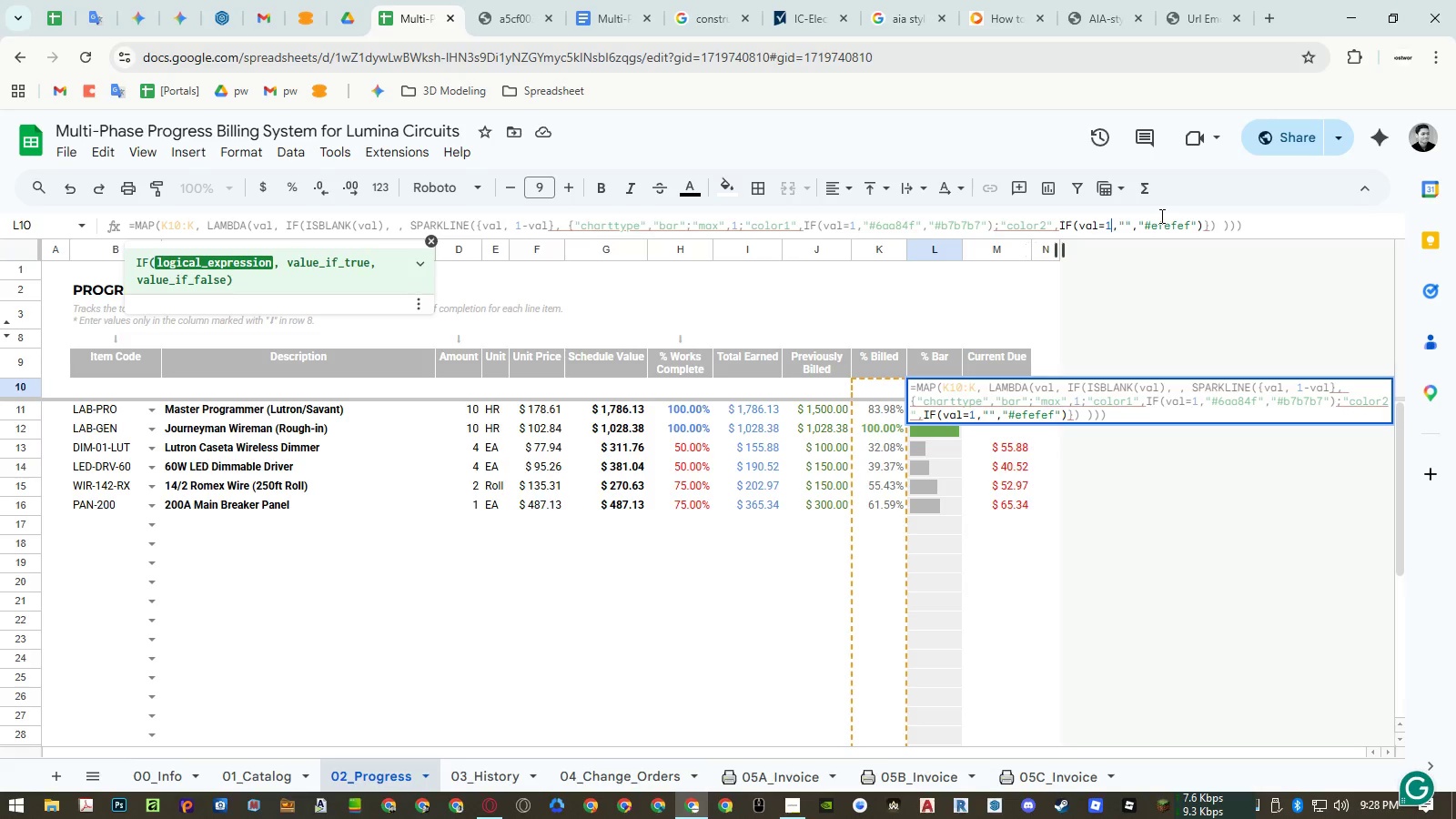 
key(Shift+ArrowLeft)
 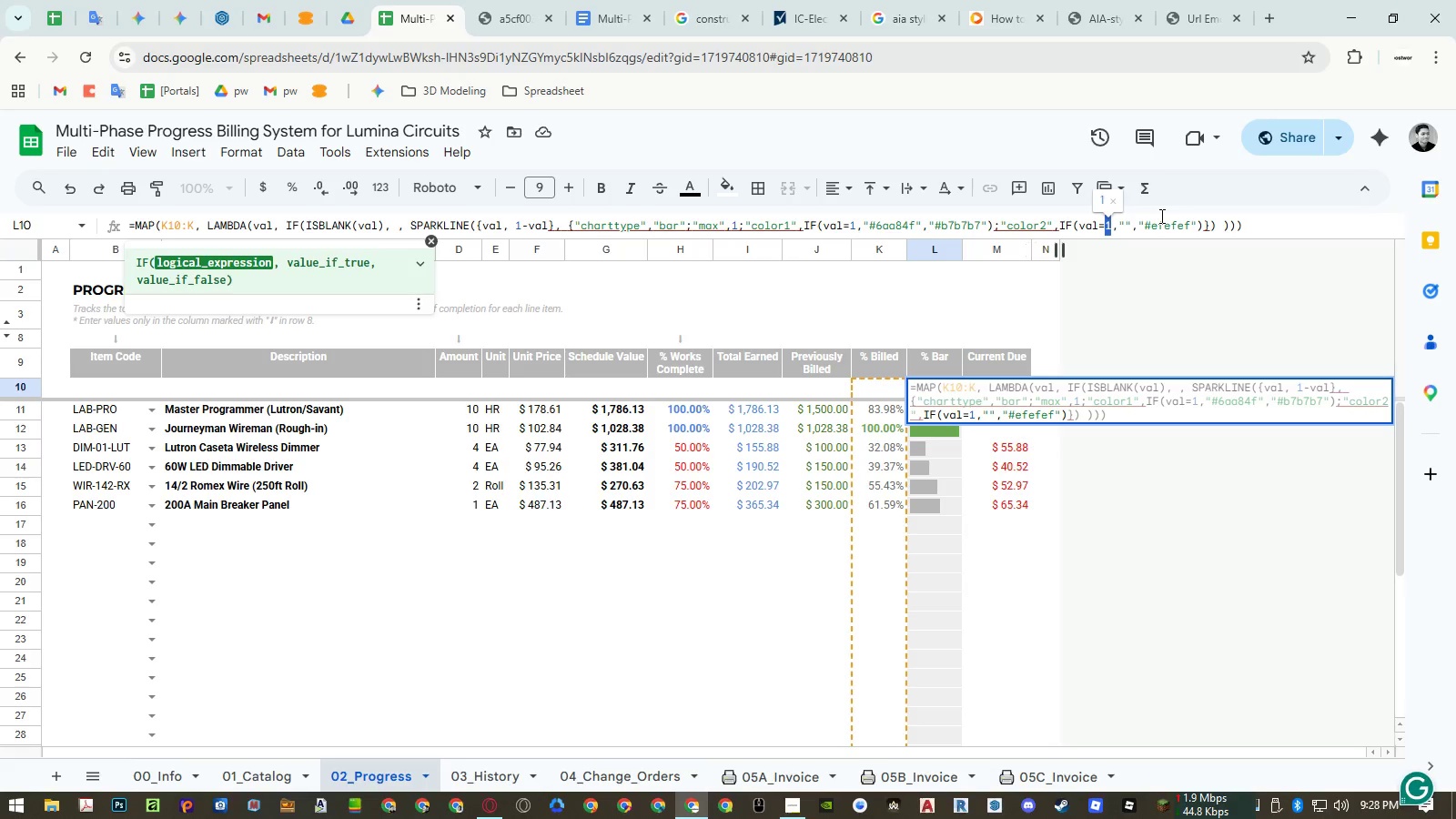 
key(Shift+Quote)
 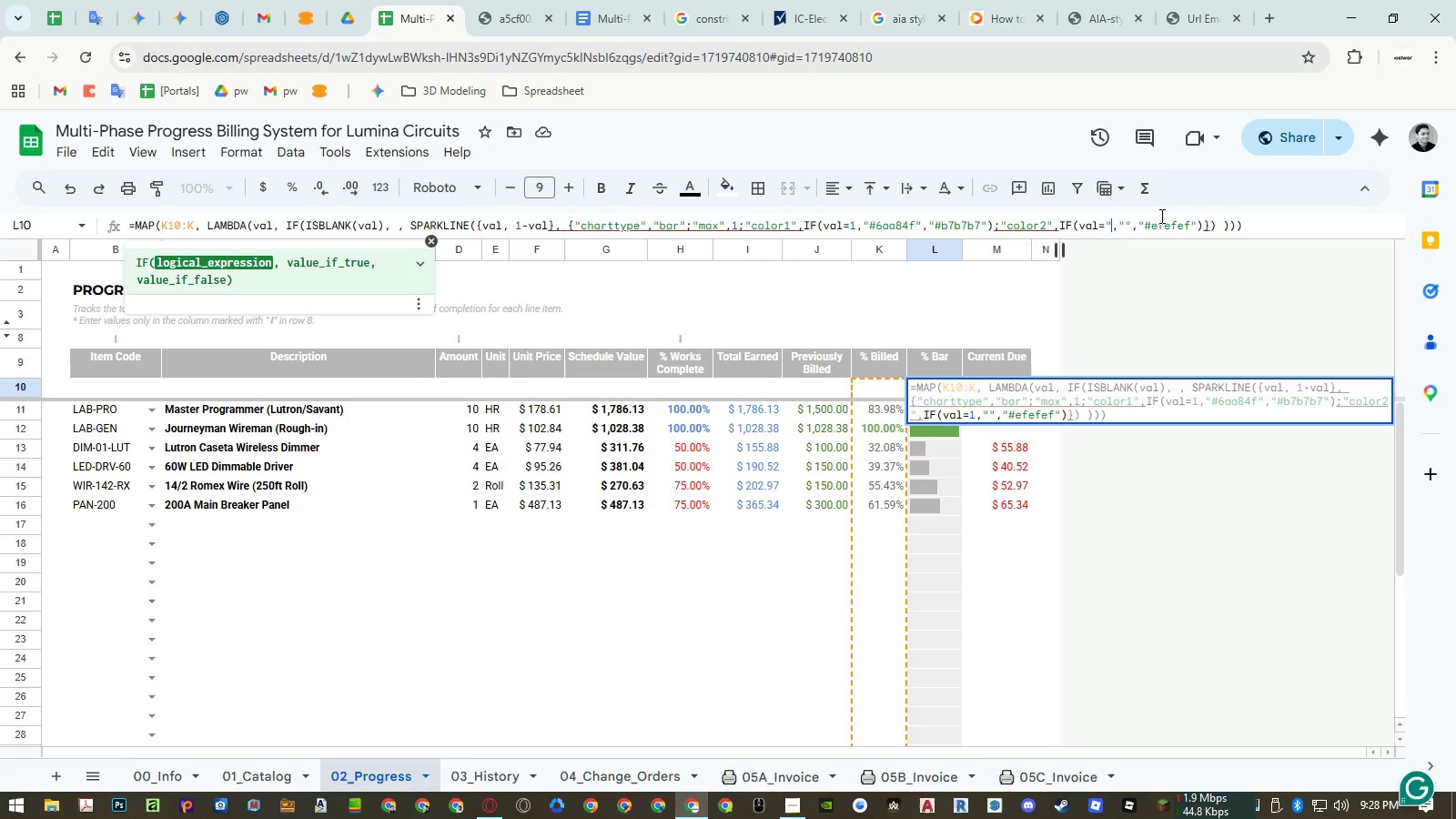 
key(Shift+Quote)
 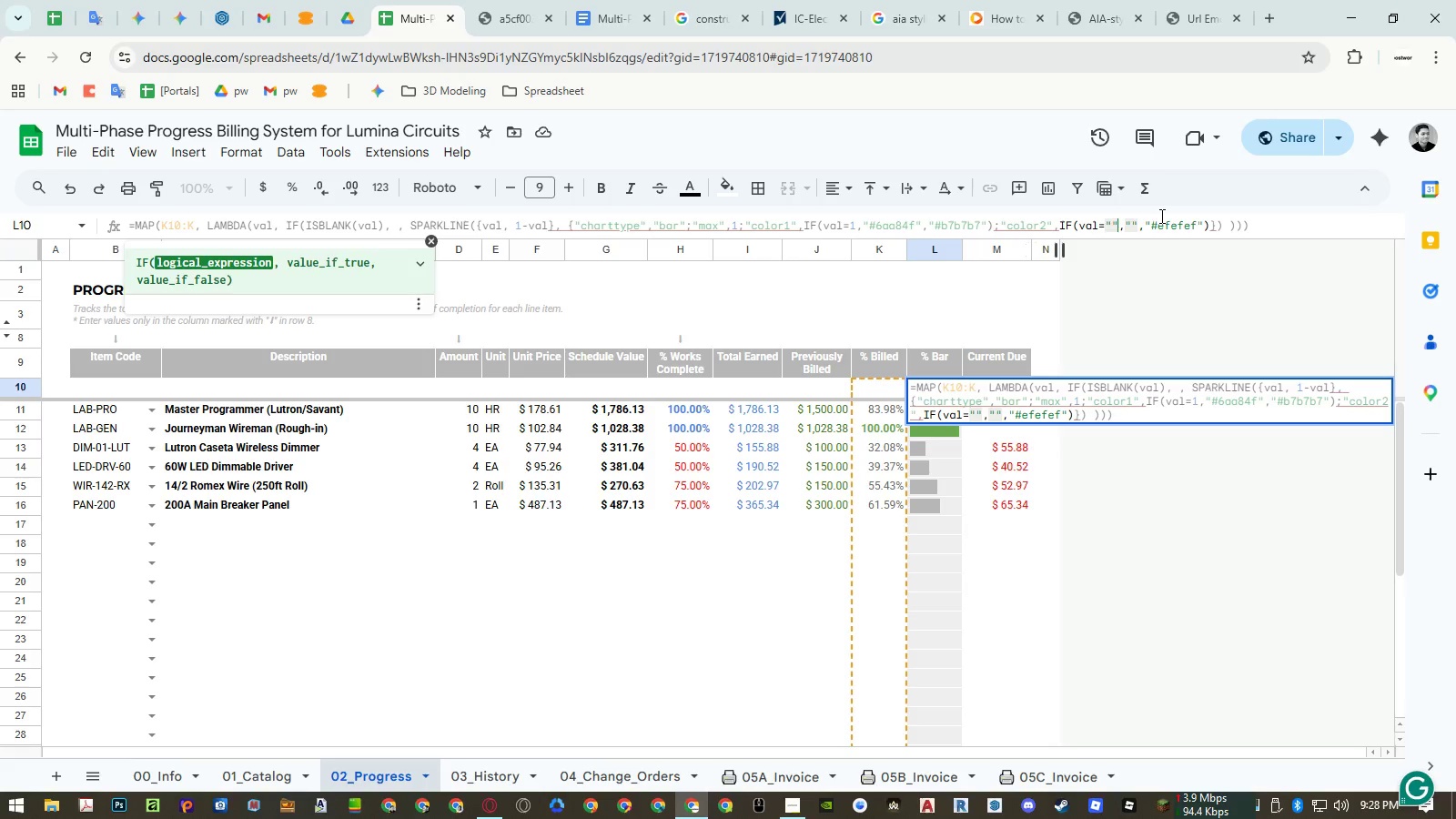 
key(Enter)
 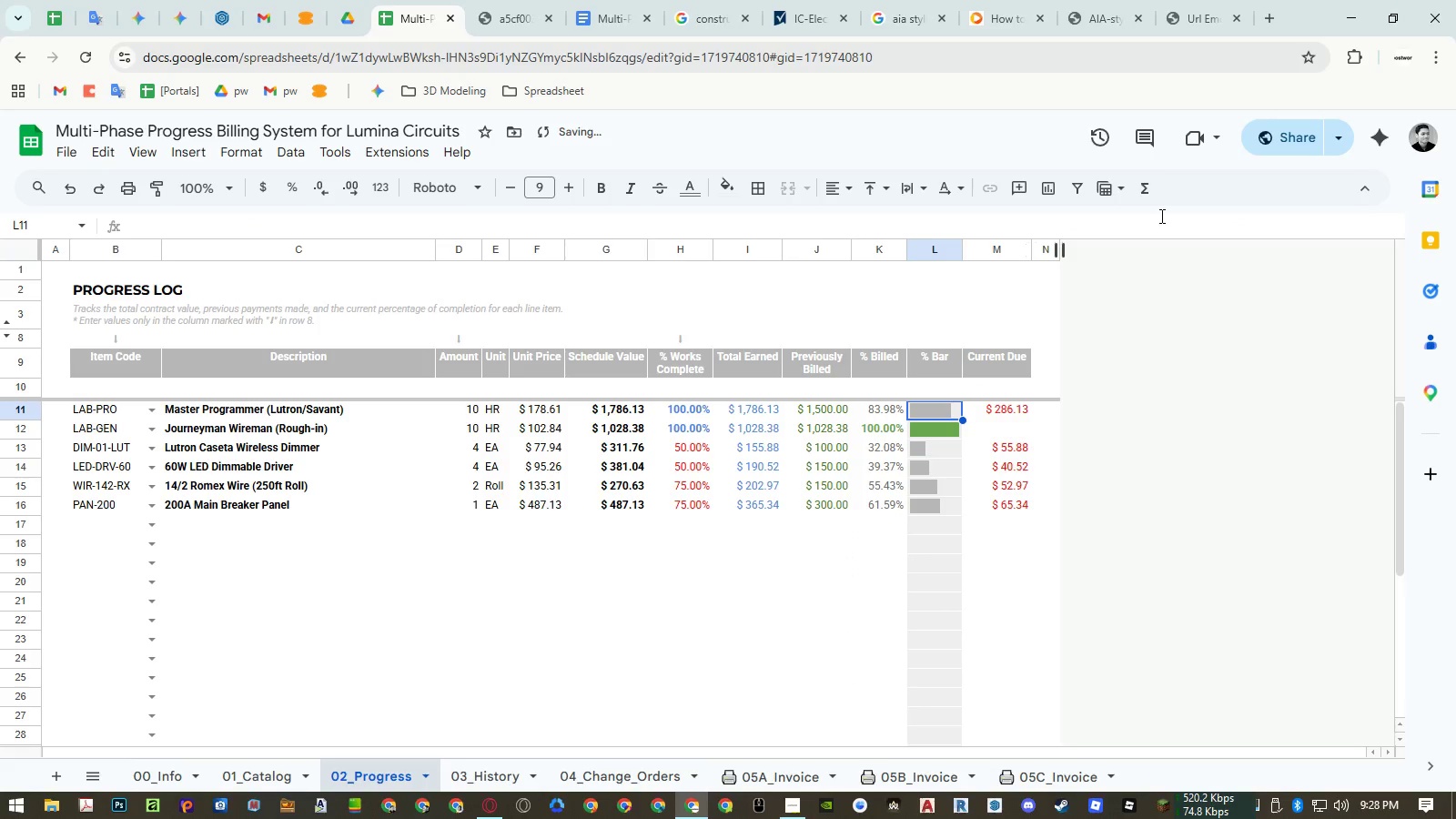 
key(ArrowUp)
 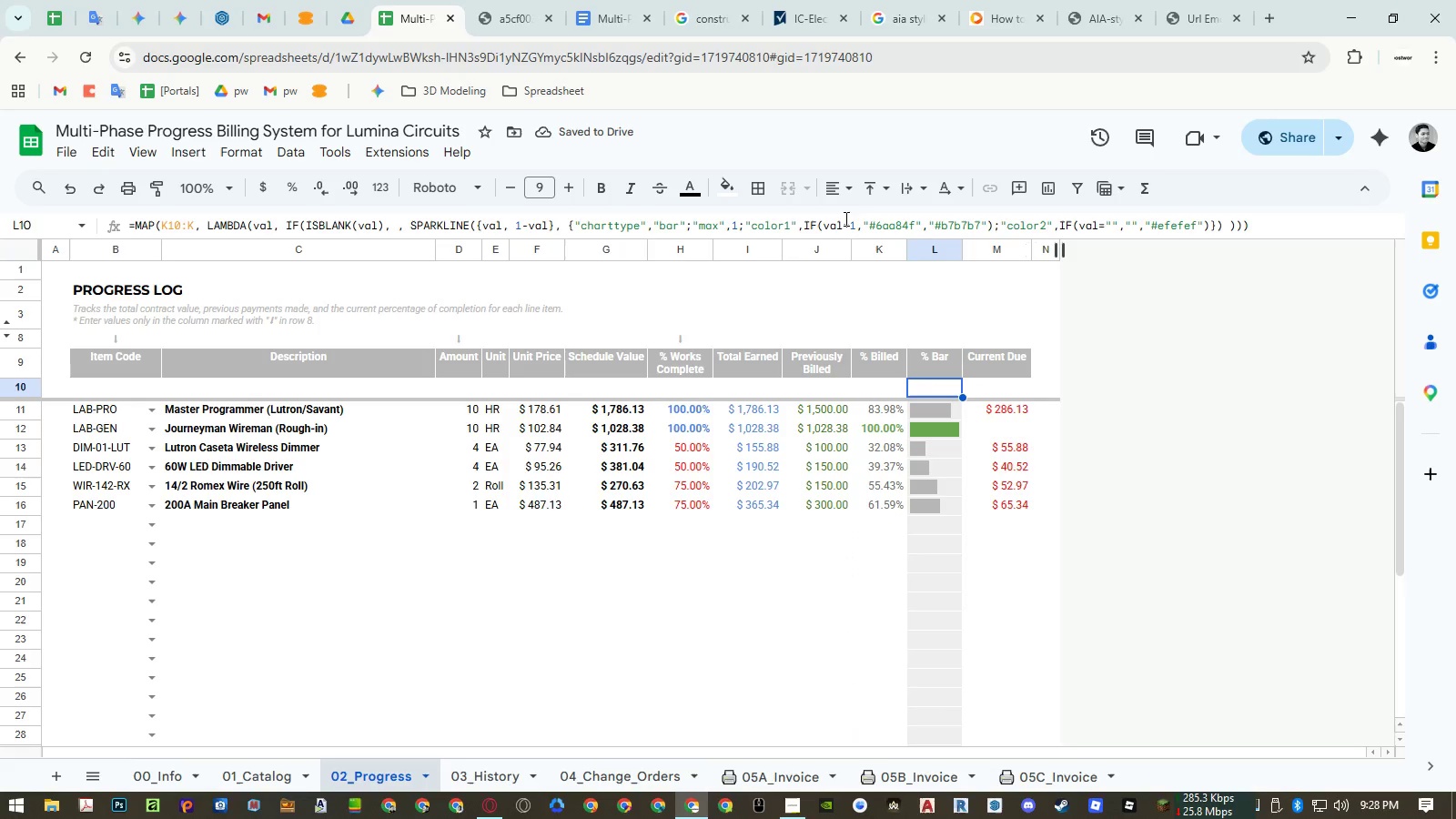 
left_click([735, 192])
 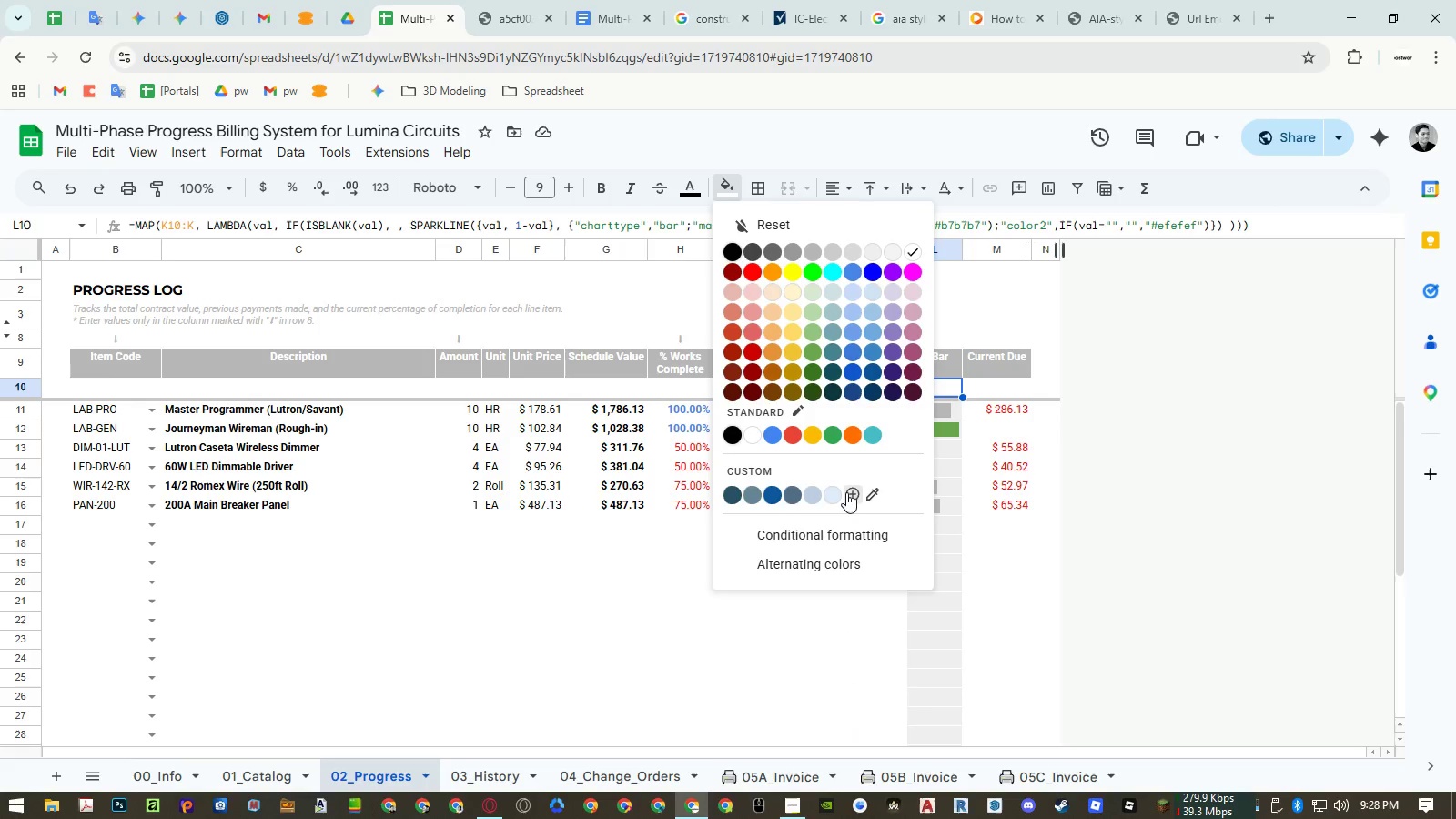 
left_click([847, 493])
 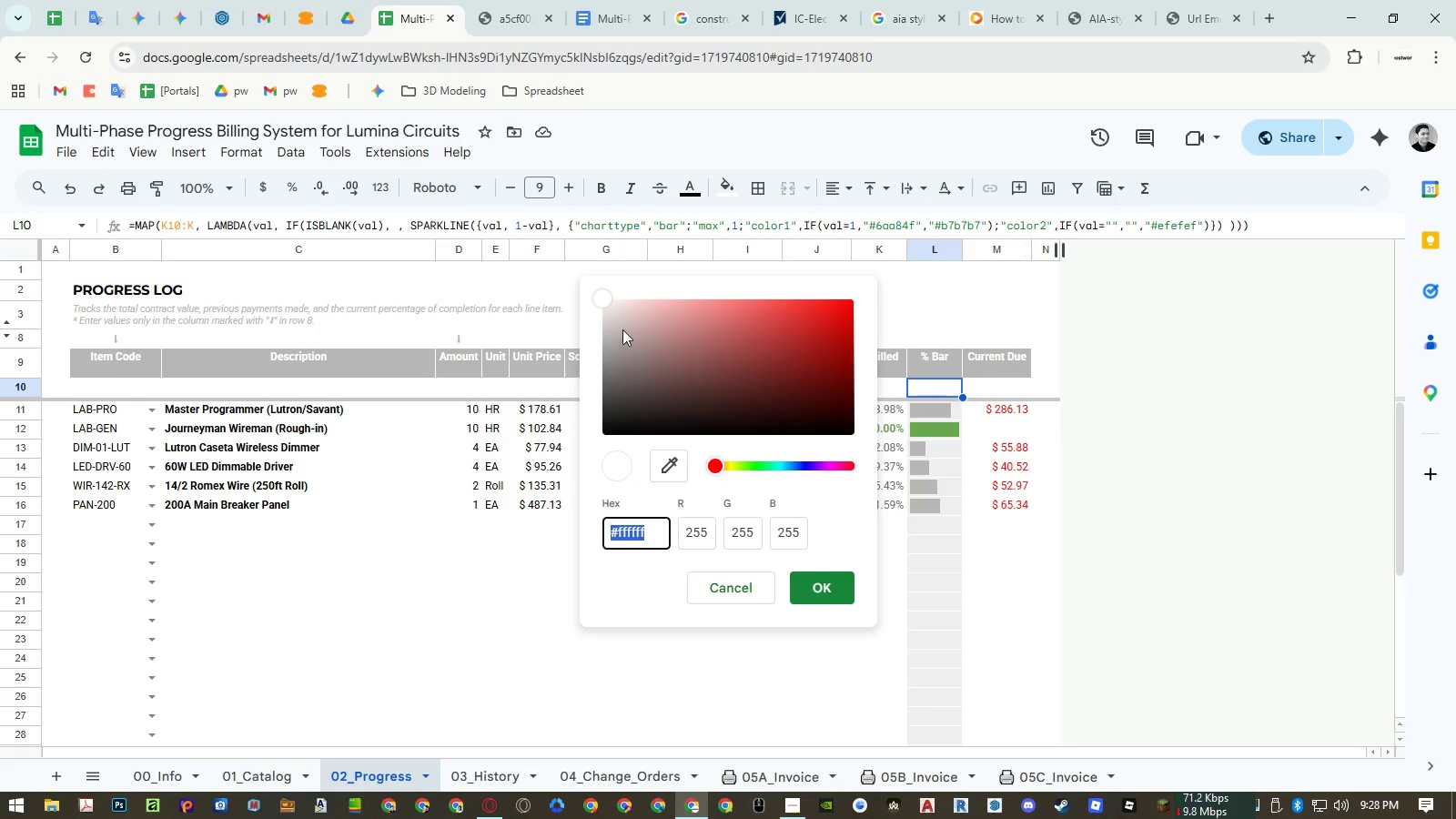 
left_click_drag(start_coordinate=[619, 318], to_coordinate=[535, 248])
 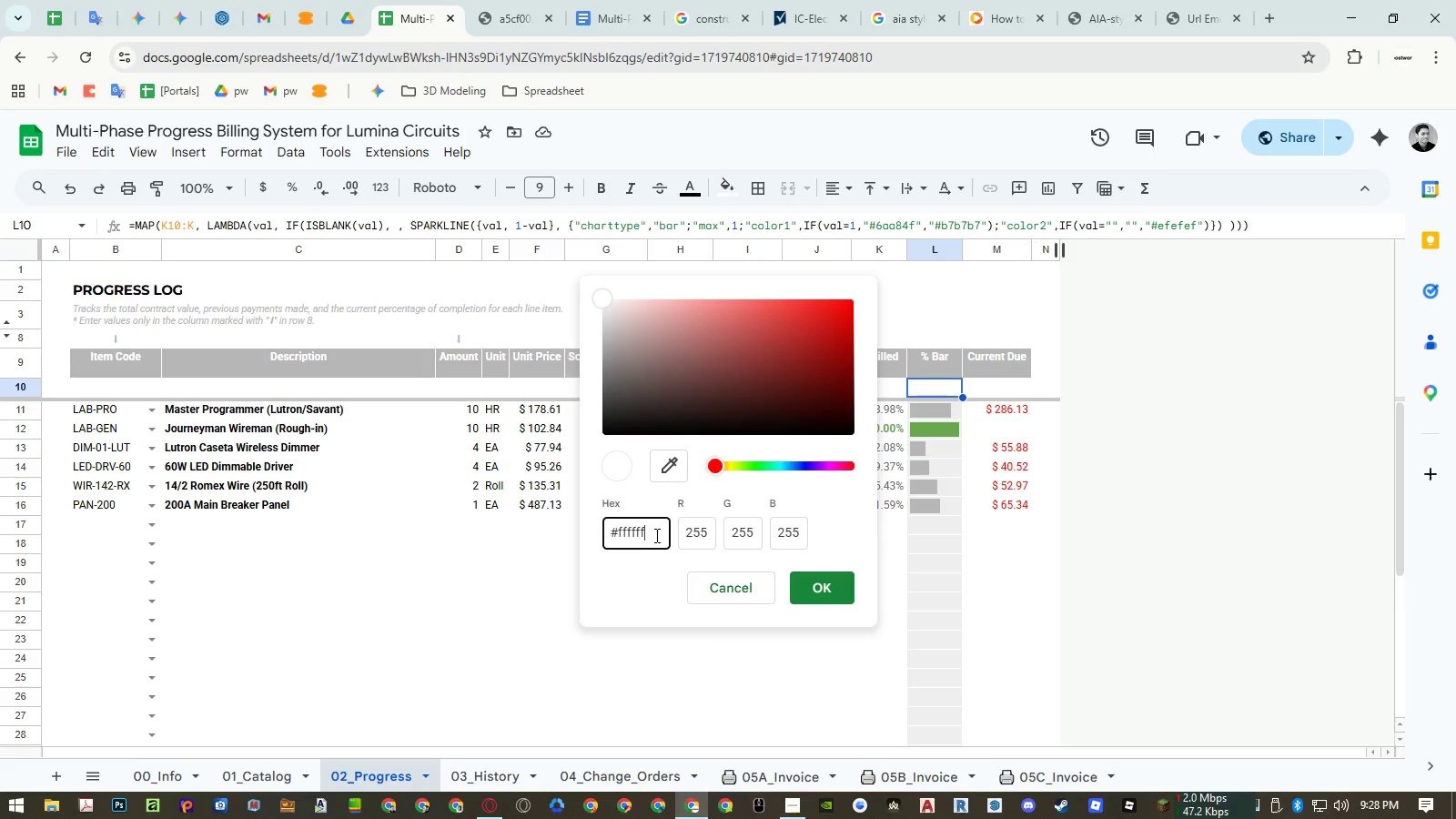 
left_click_drag(start_coordinate=[655, 535], to_coordinate=[539, 524])
 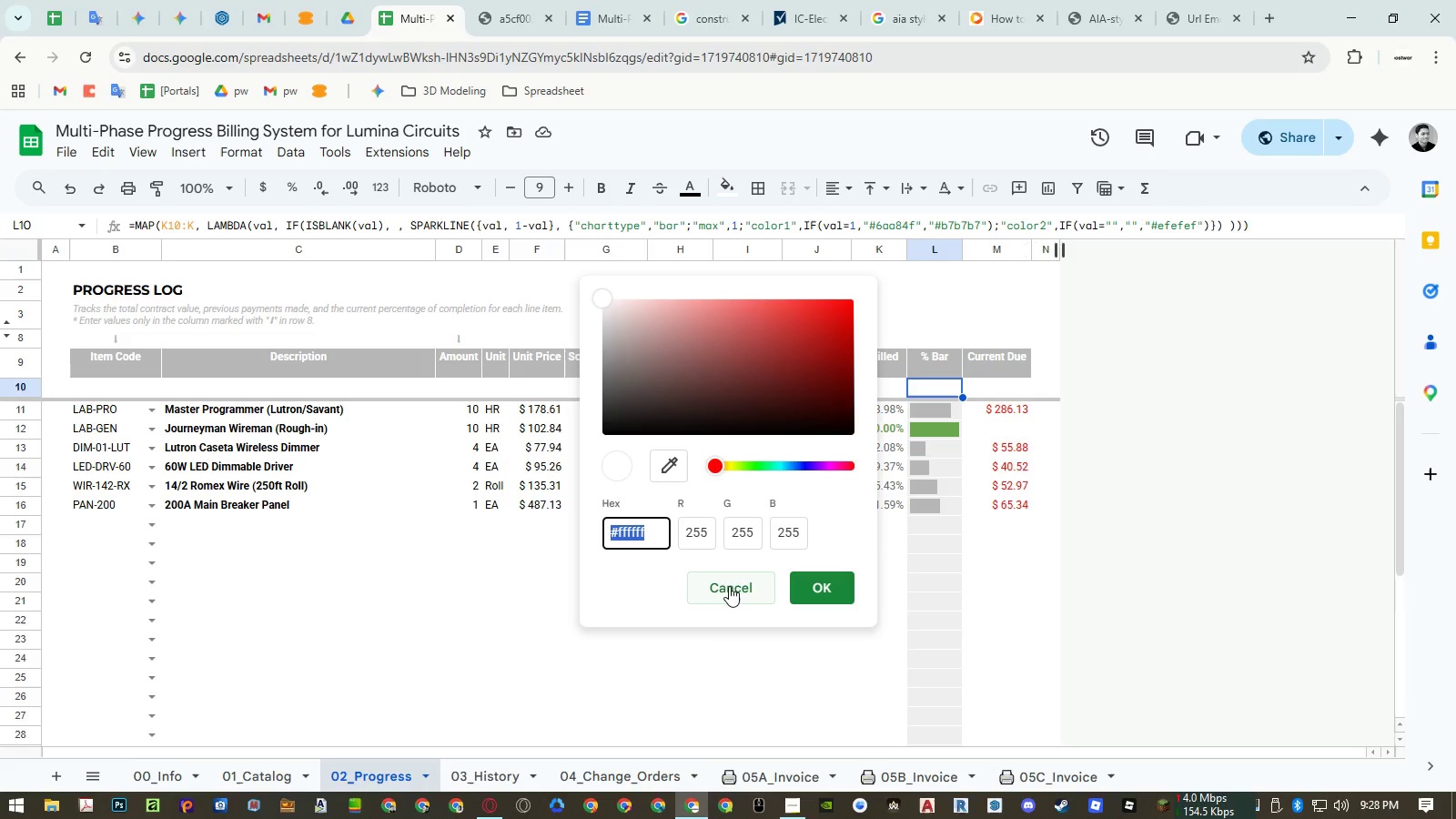 
key(Control+ControlLeft)
 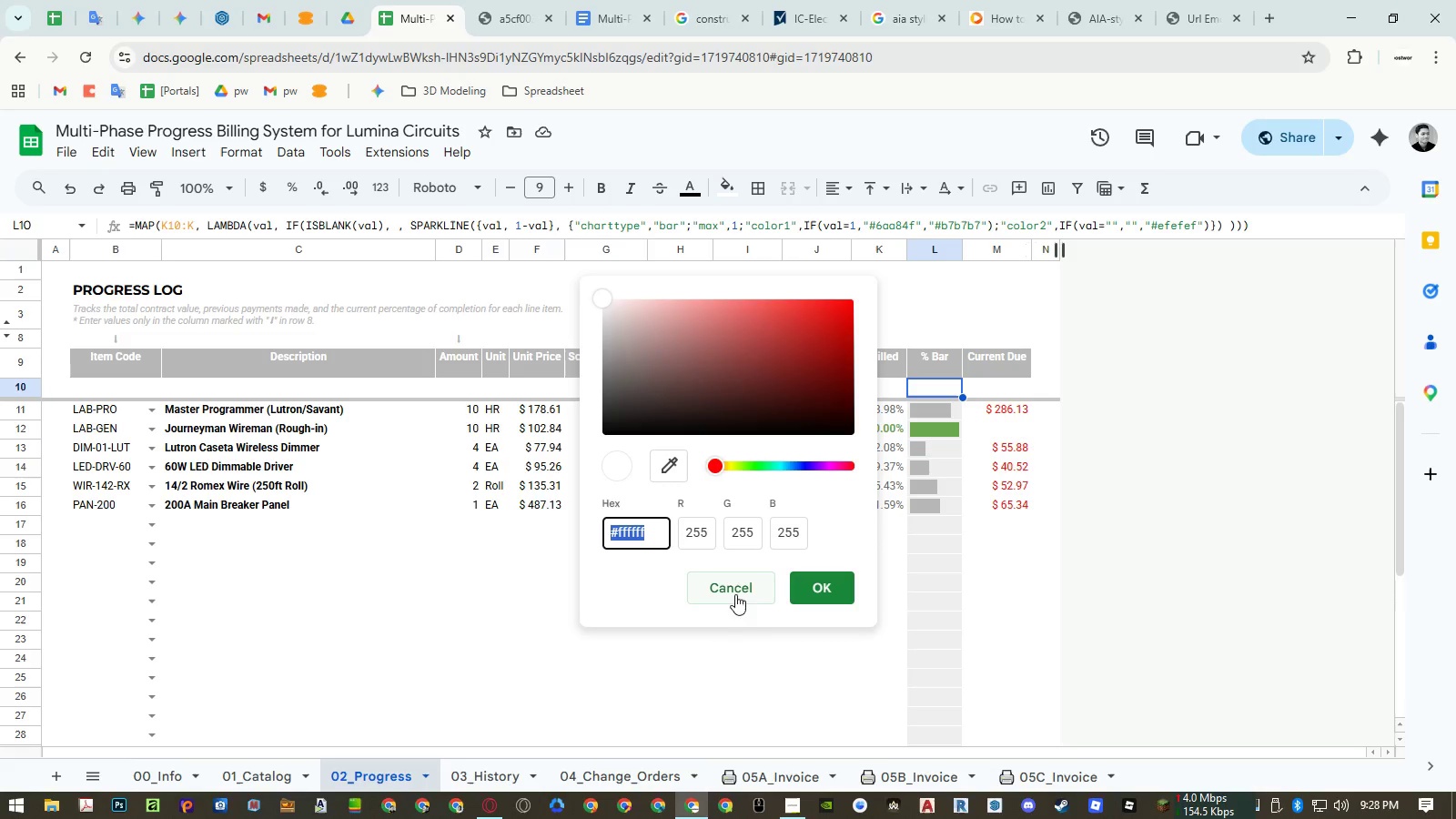 
key(Control+C)
 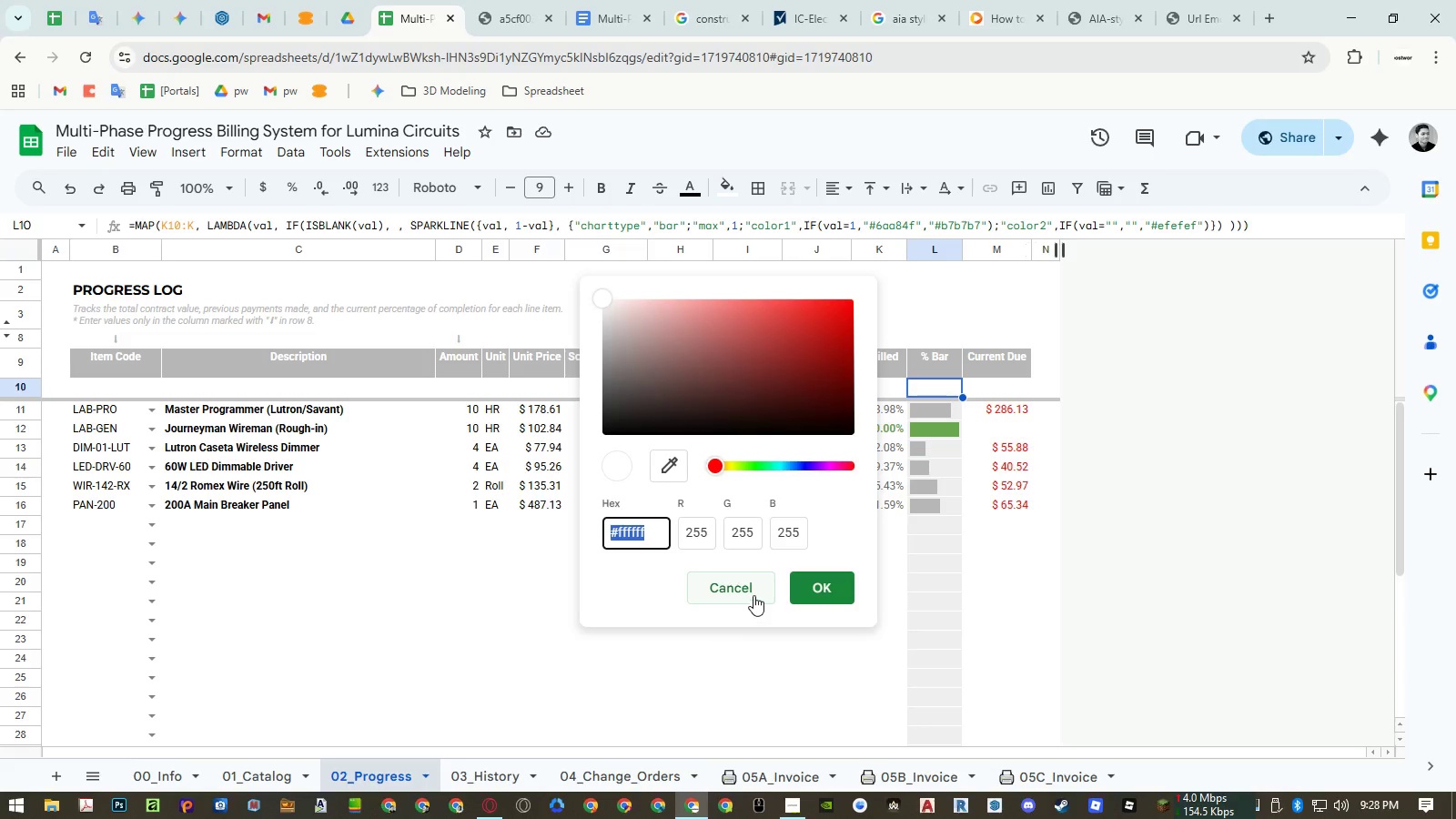 
left_click([753, 594])
 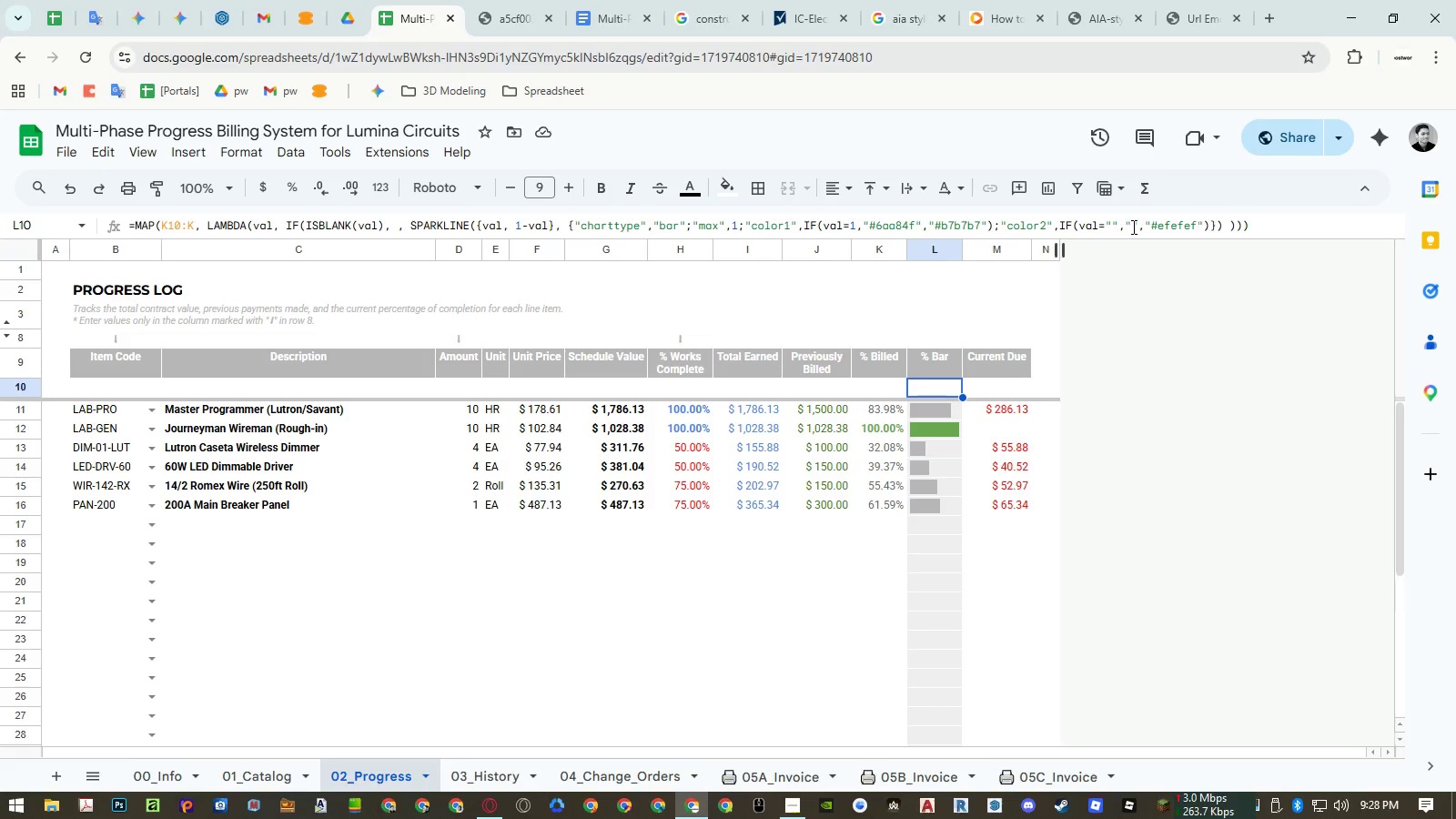 
left_click([1131, 224])
 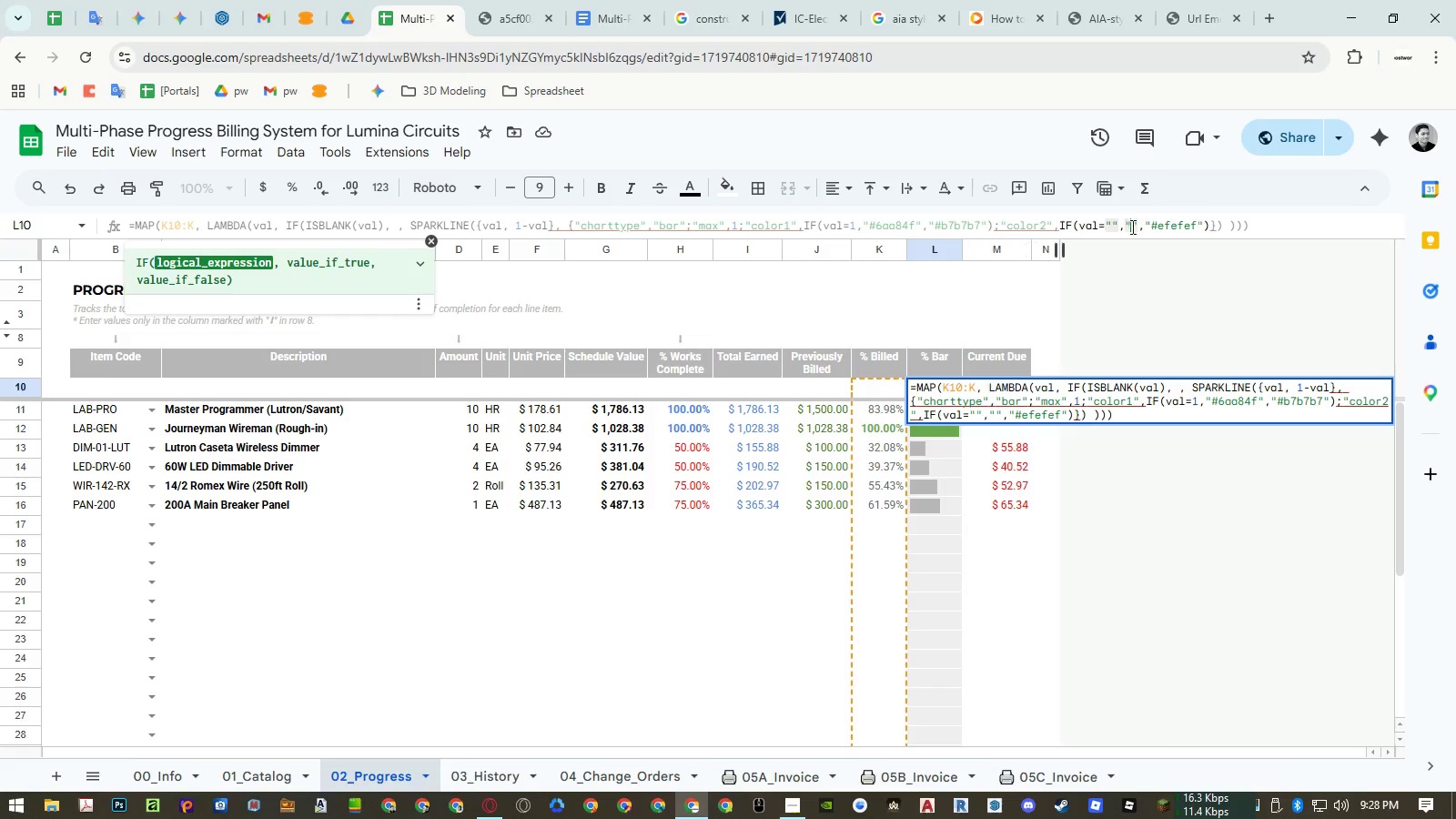 
key(Control+ControlLeft)
 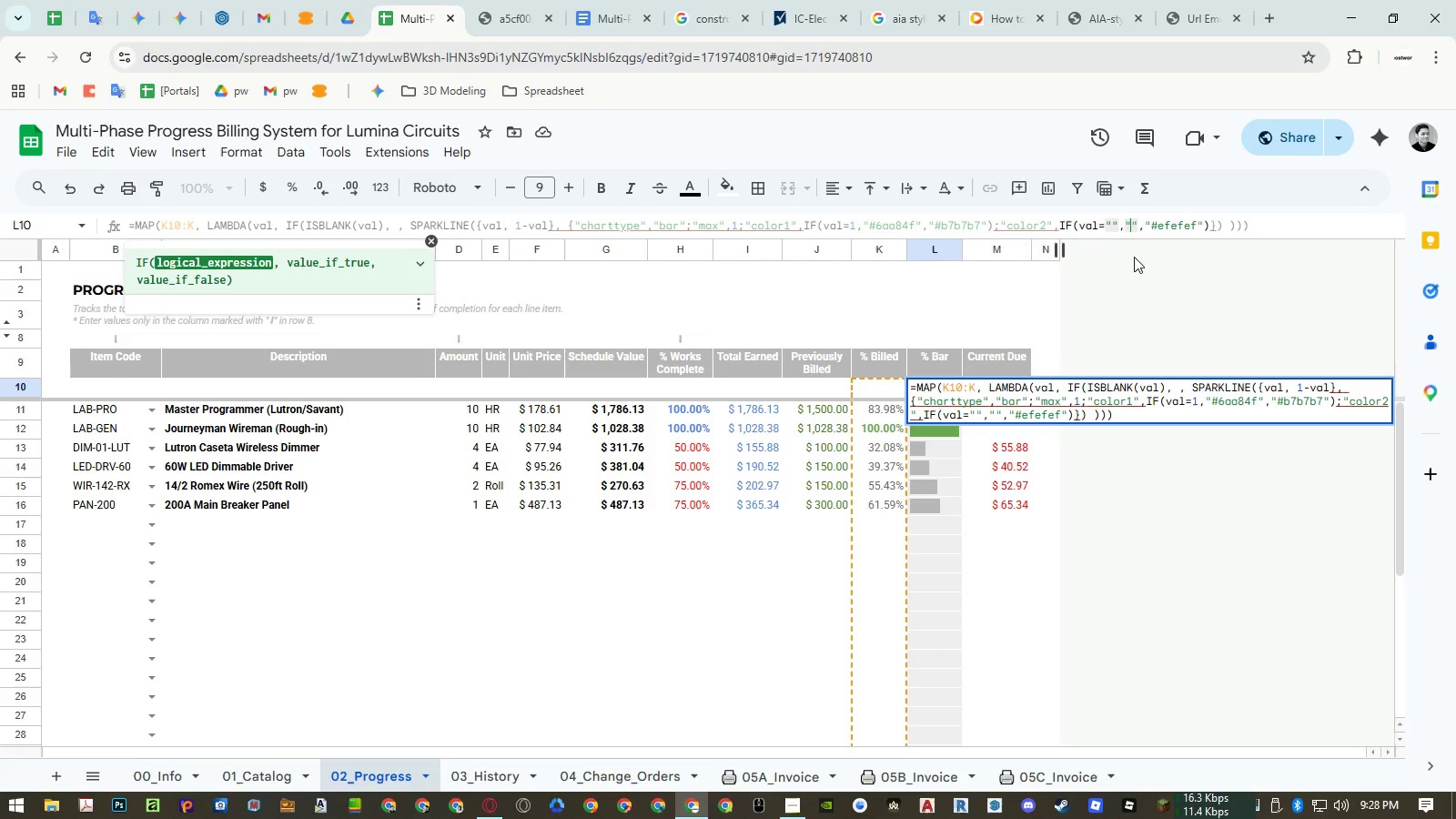 
key(Control+V)
 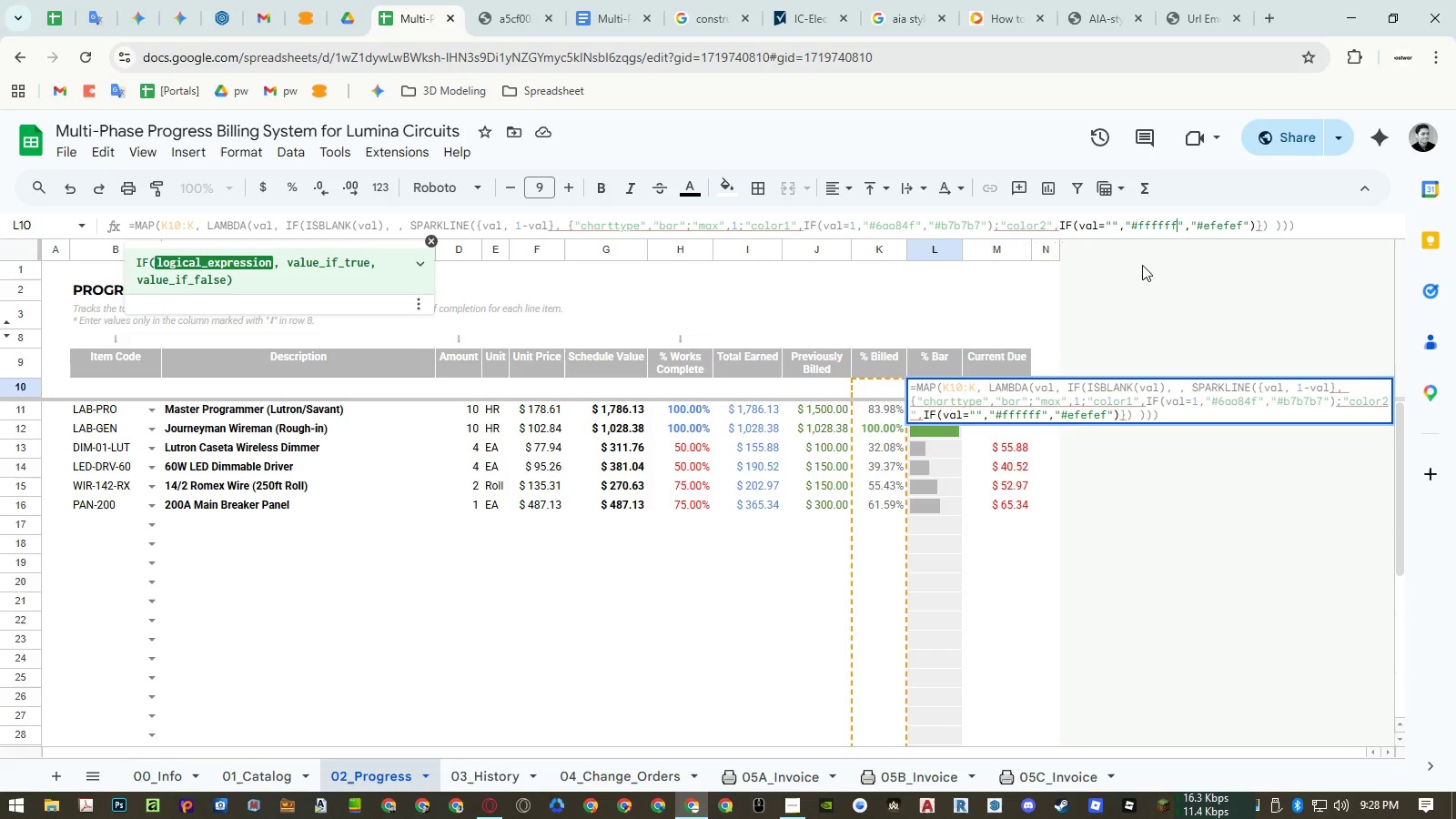 
key(Enter)
 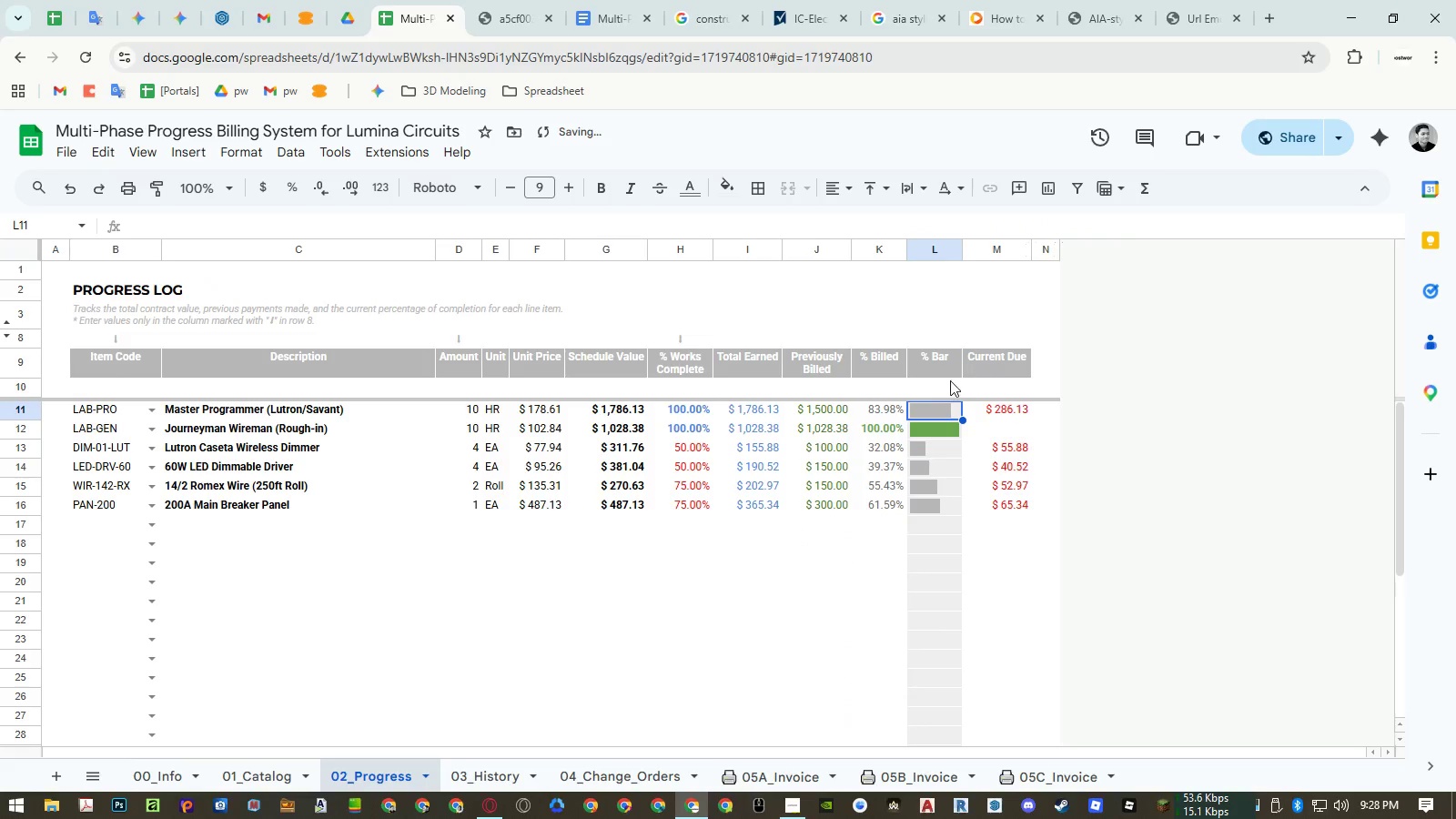 
left_click([945, 385])
 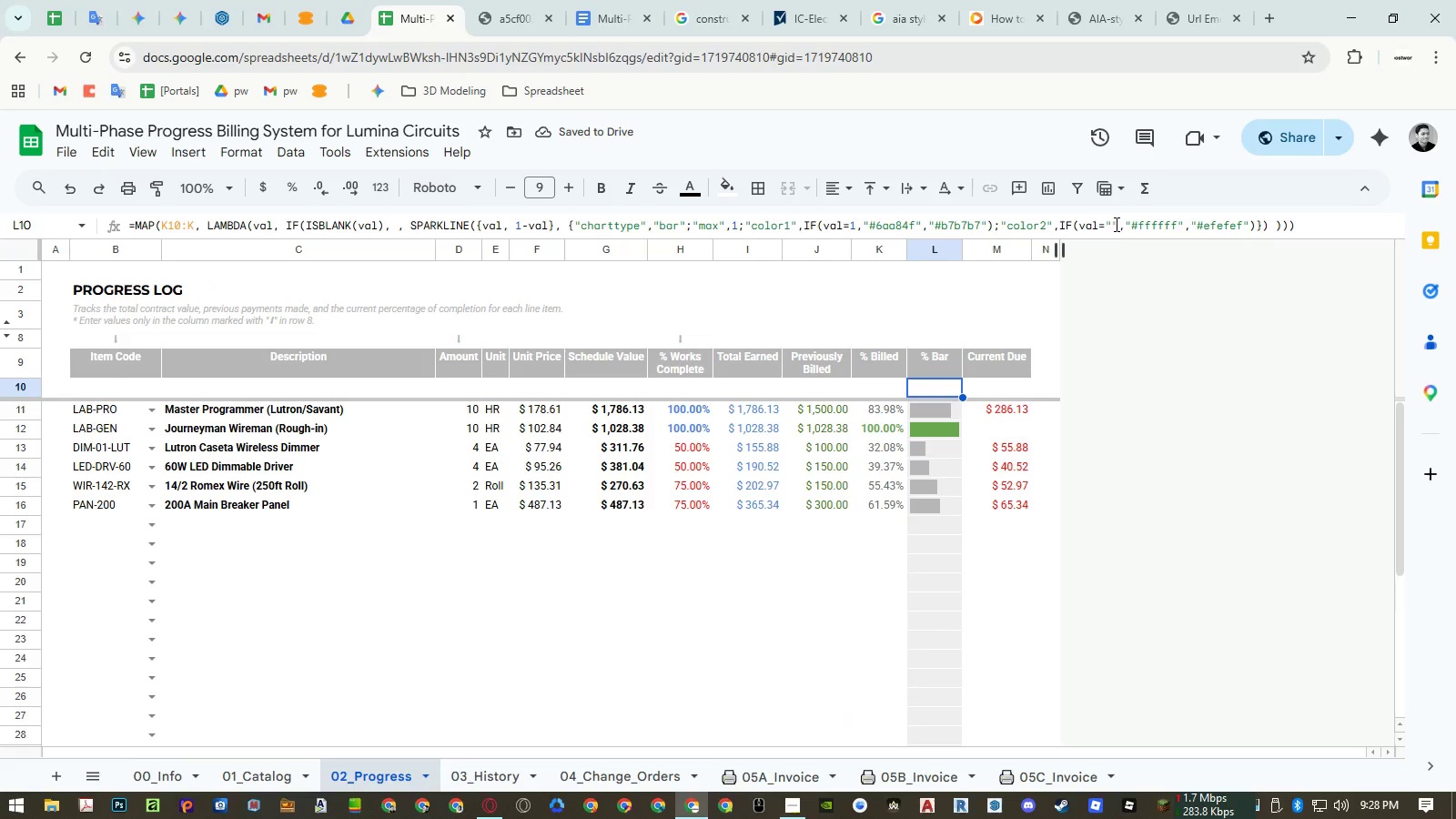 
left_click_drag(start_coordinate=[1116, 224], to_coordinate=[1107, 223])
 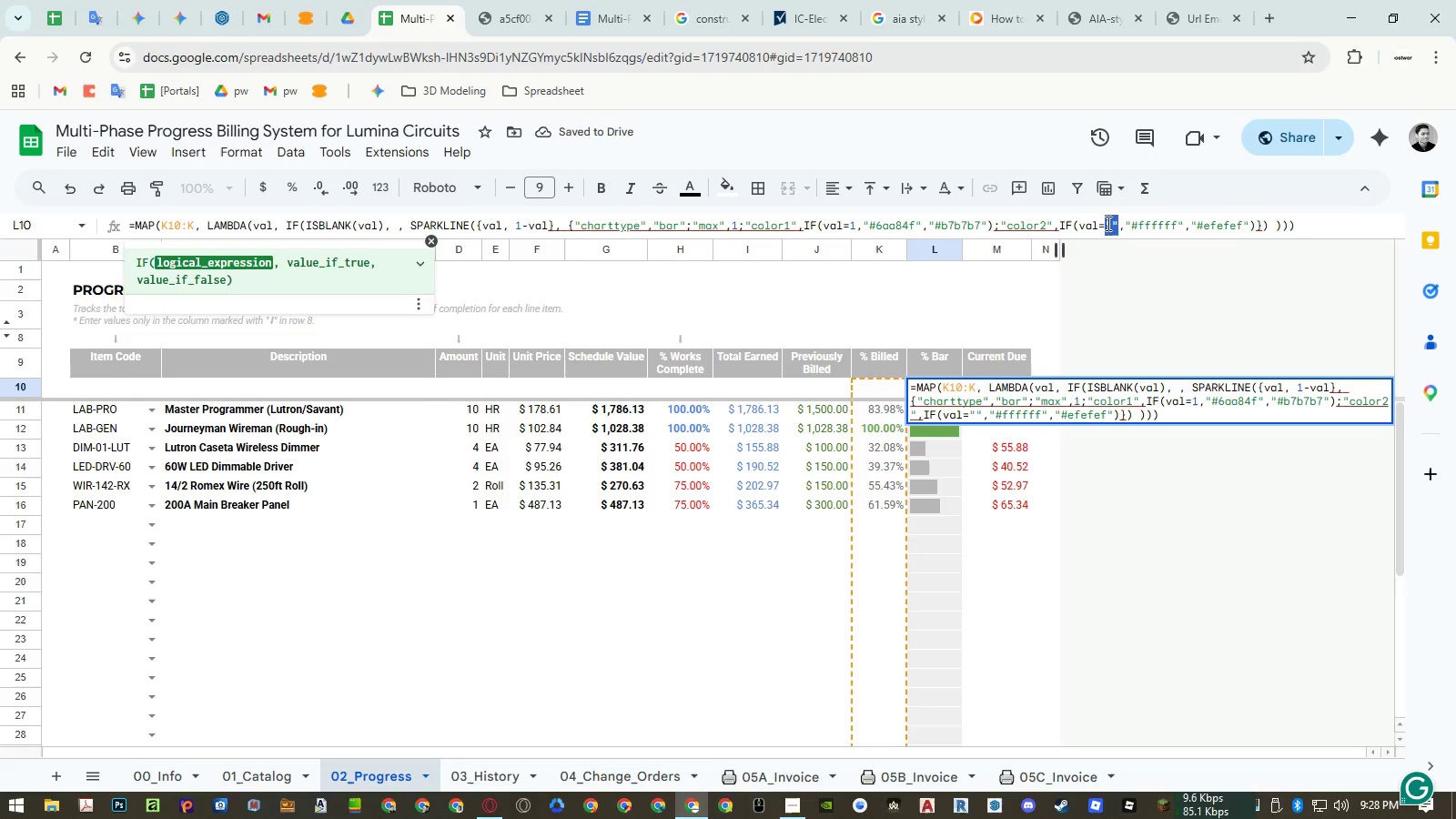 
key(Numpad0)
 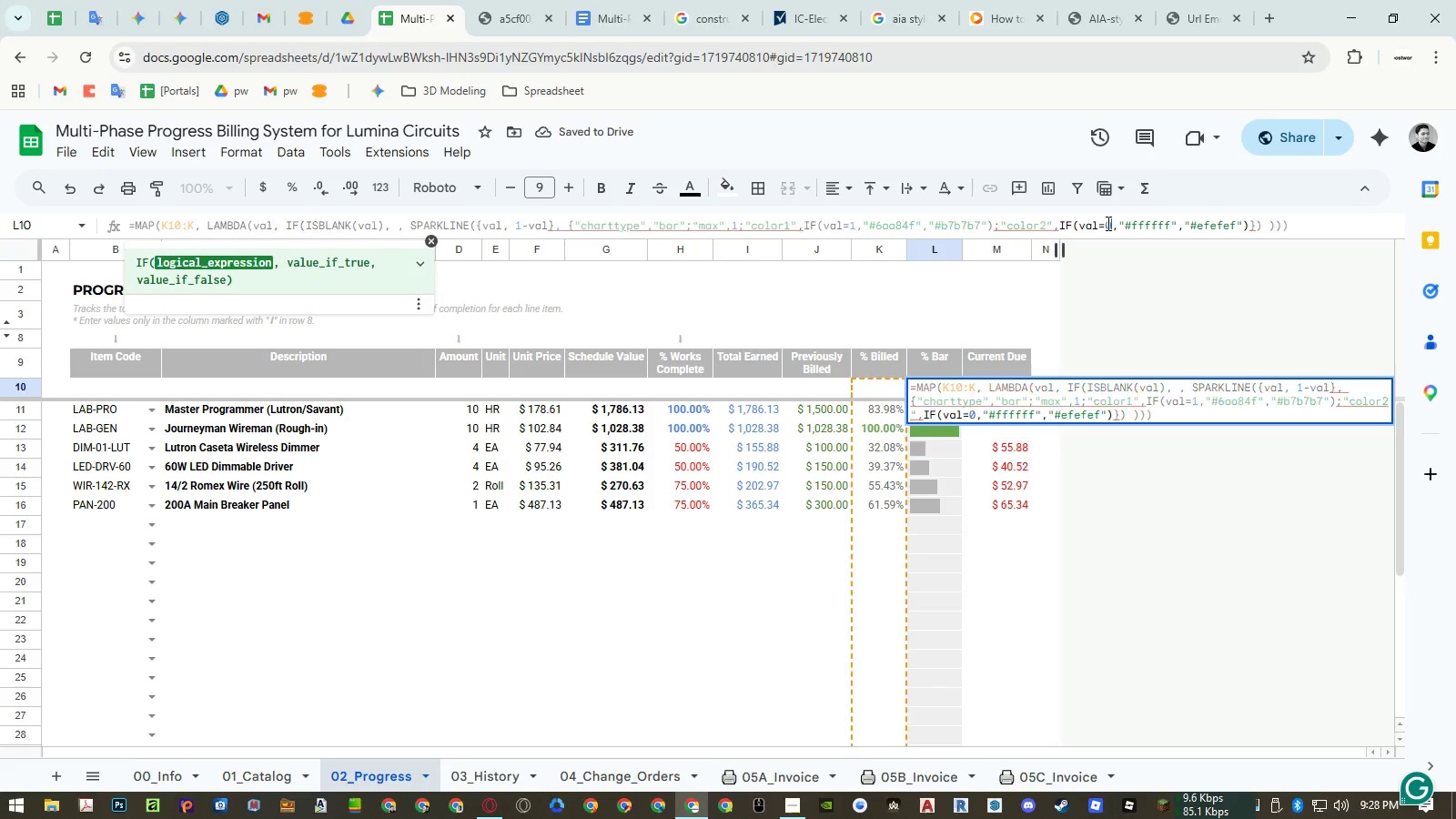 
key(NumpadEnter)
 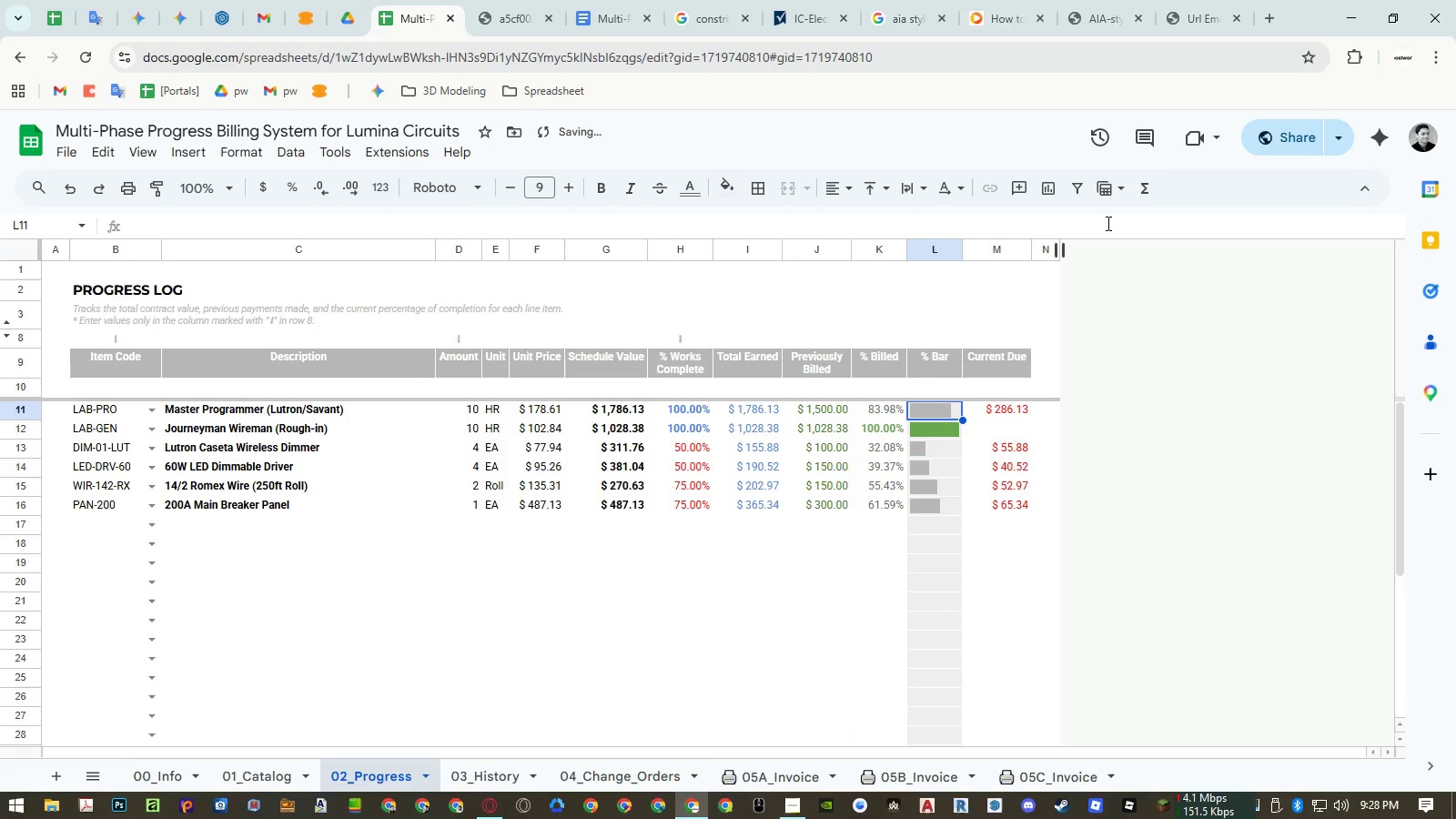 
key(ArrowUp)
 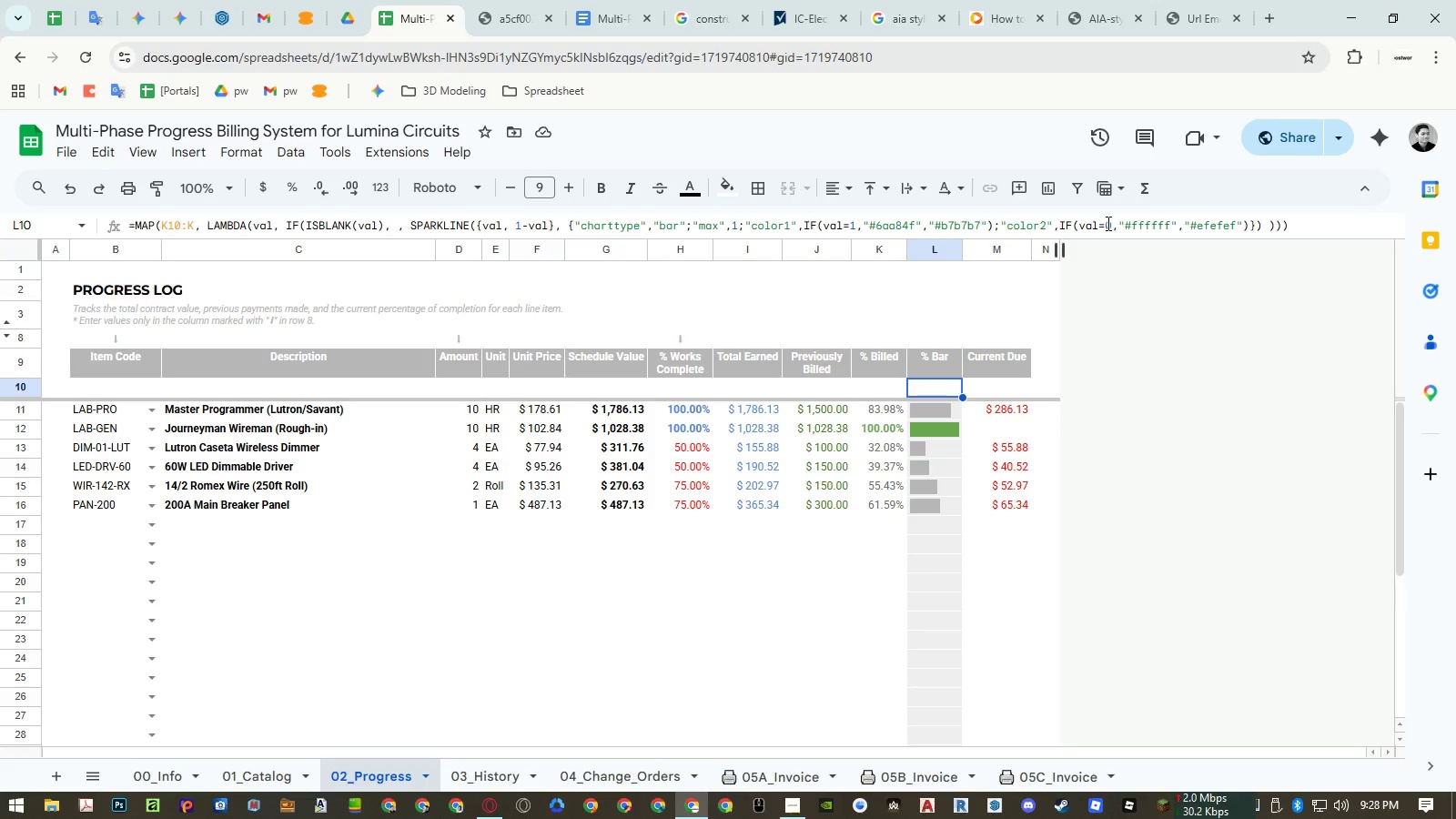 
wait(16.53)
 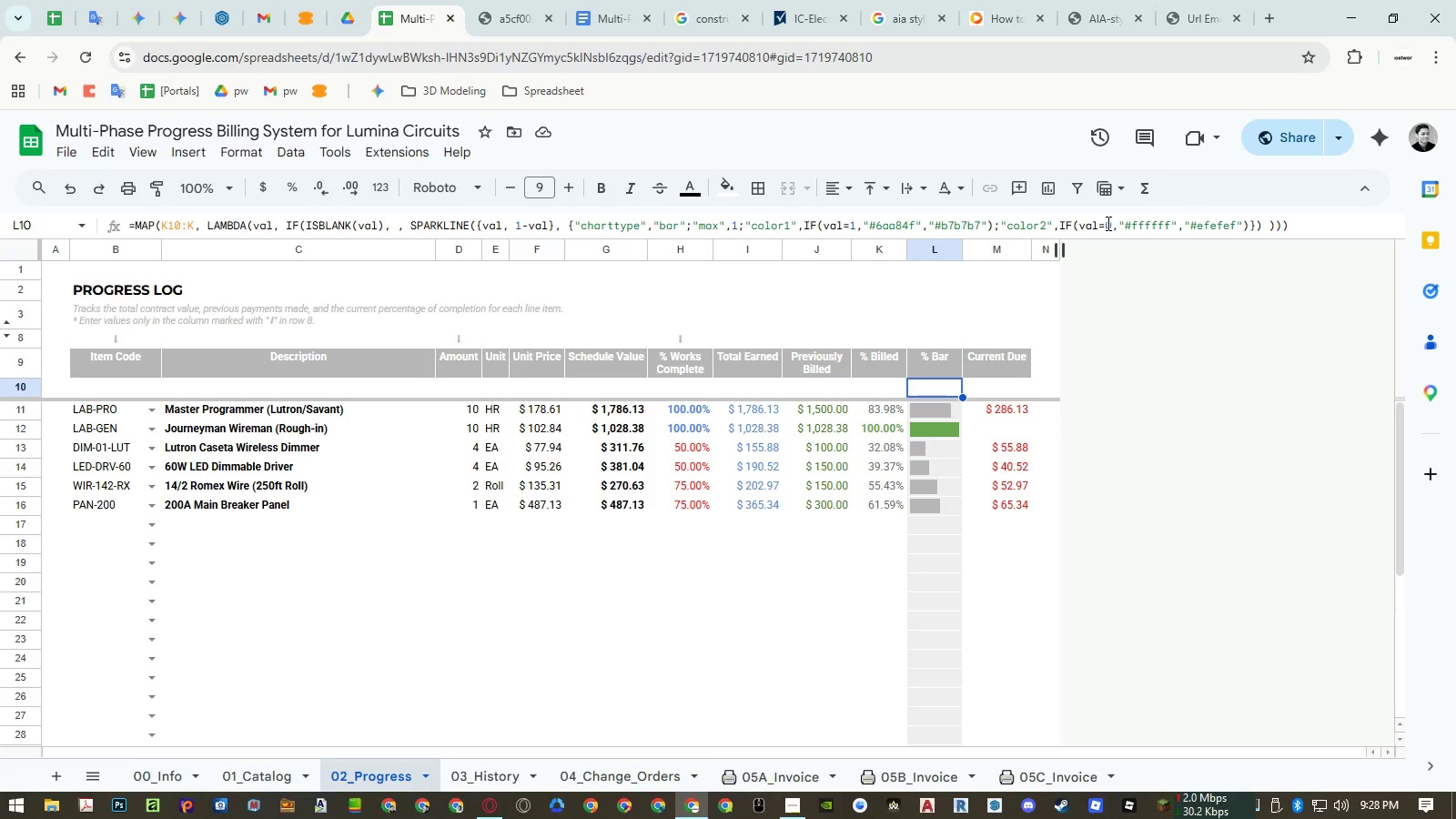 
key(Control+Z)
 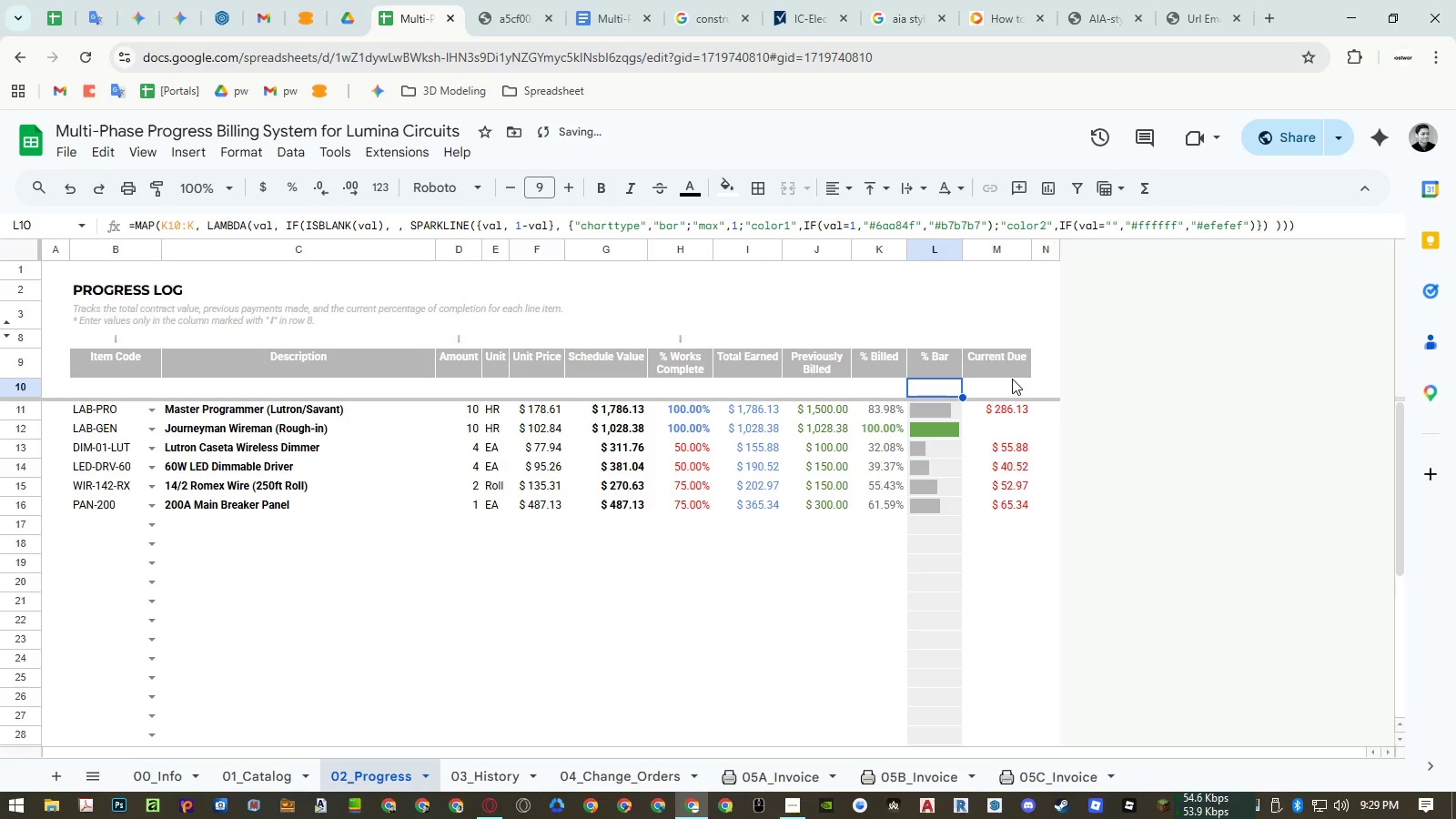 
key(Control+Z)
 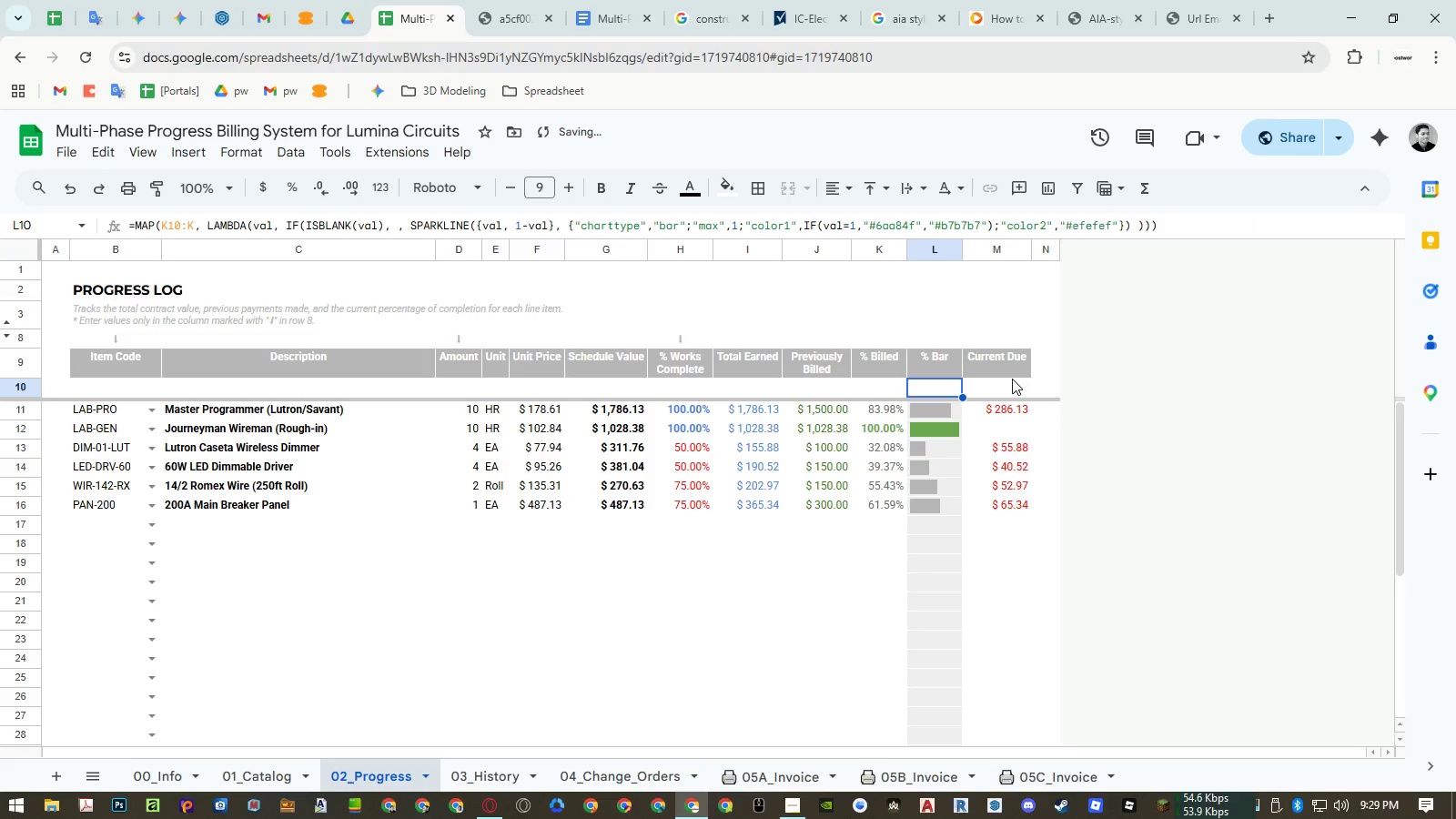 
key(Control+Z)
 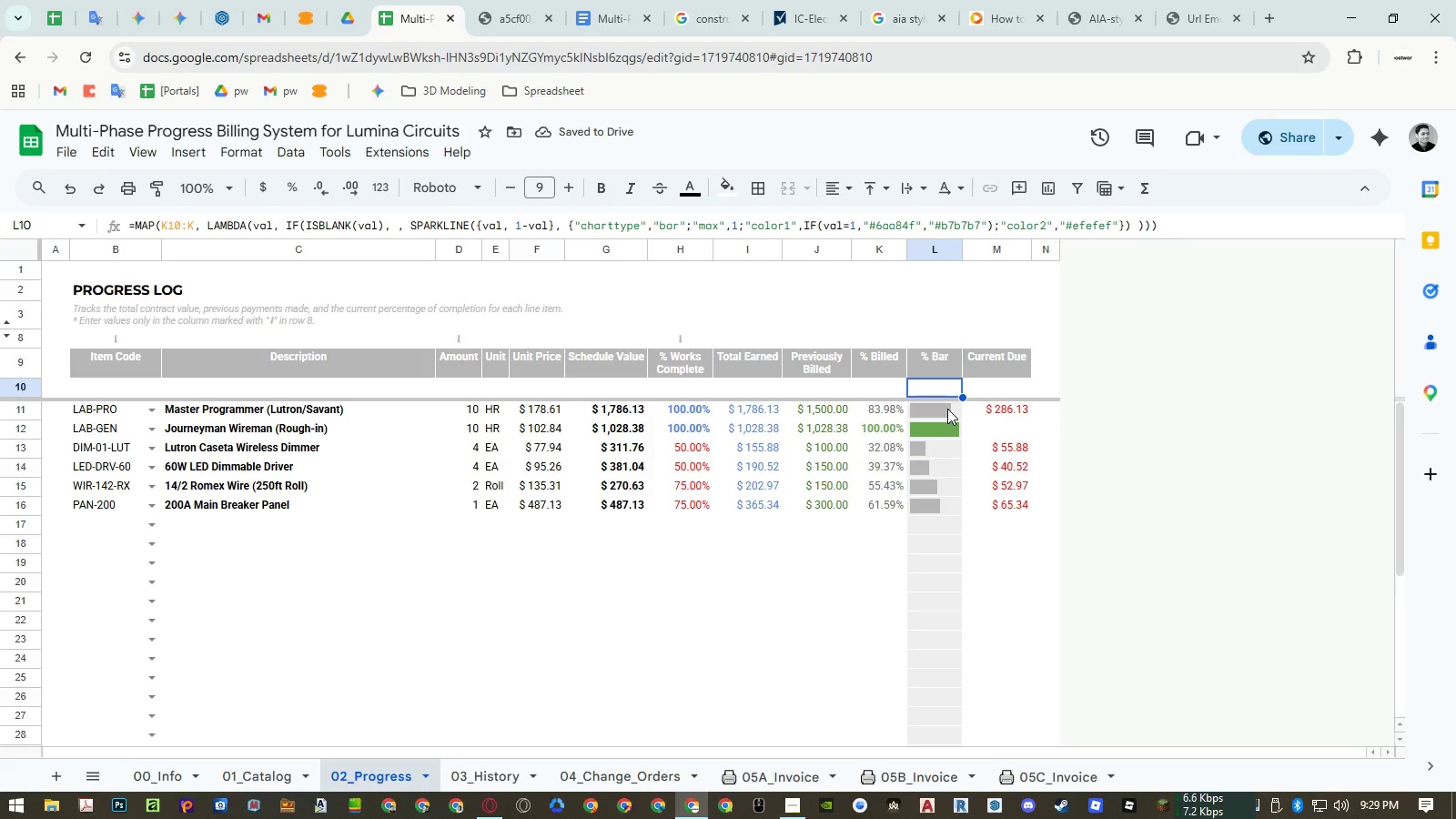 
left_click([947, 409])
 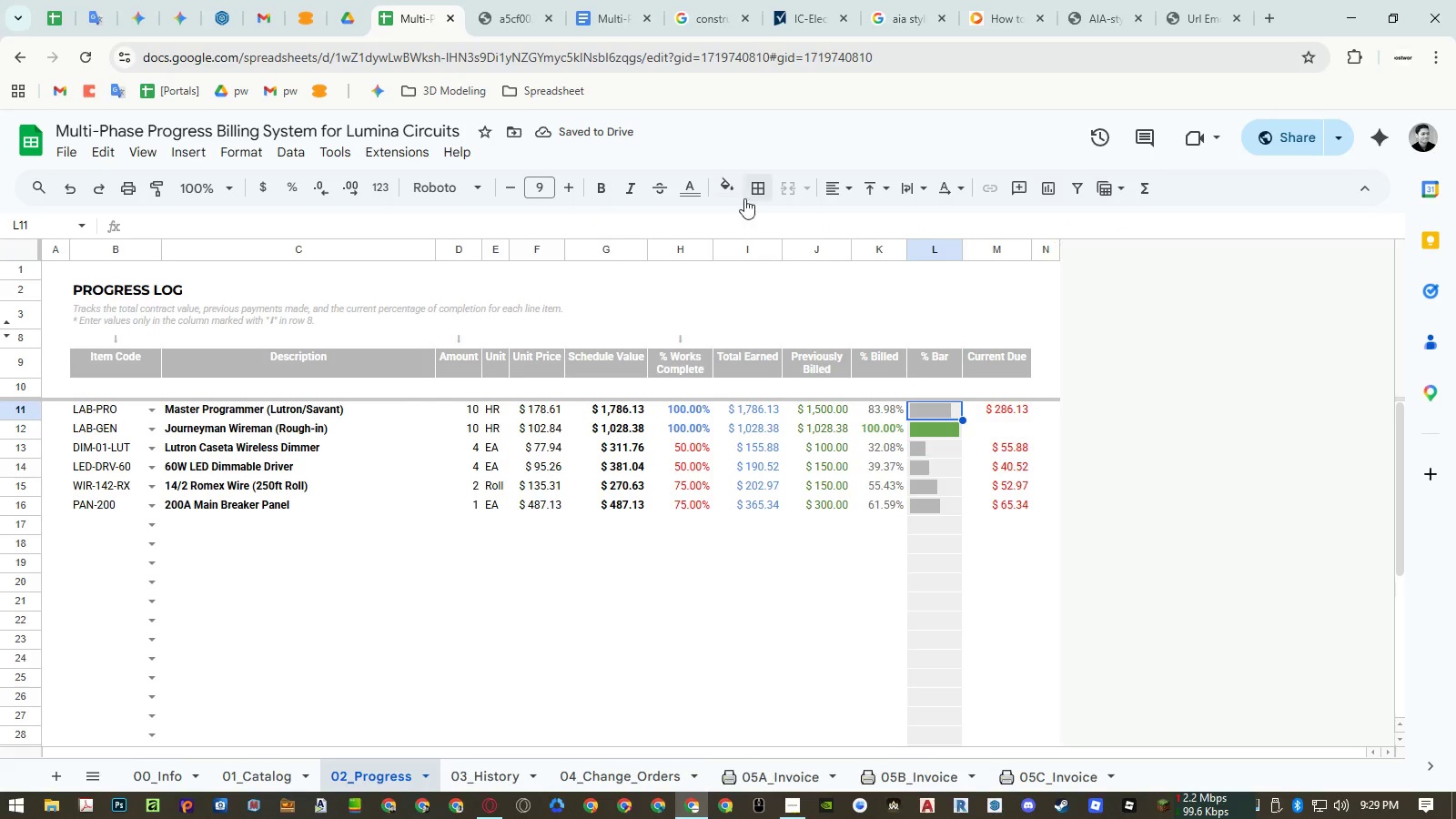 
left_click([728, 187])
 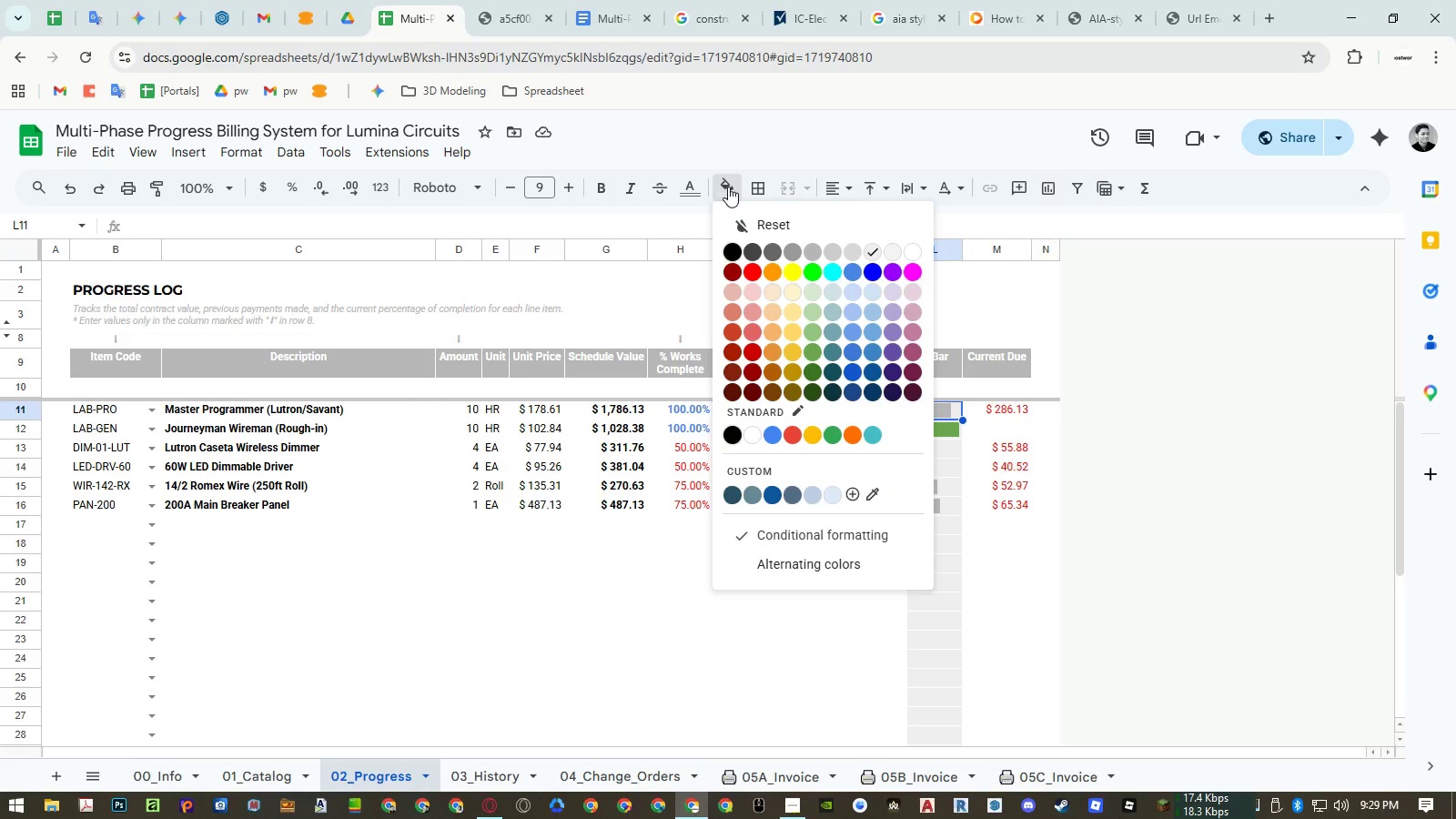 
left_click([728, 187])
 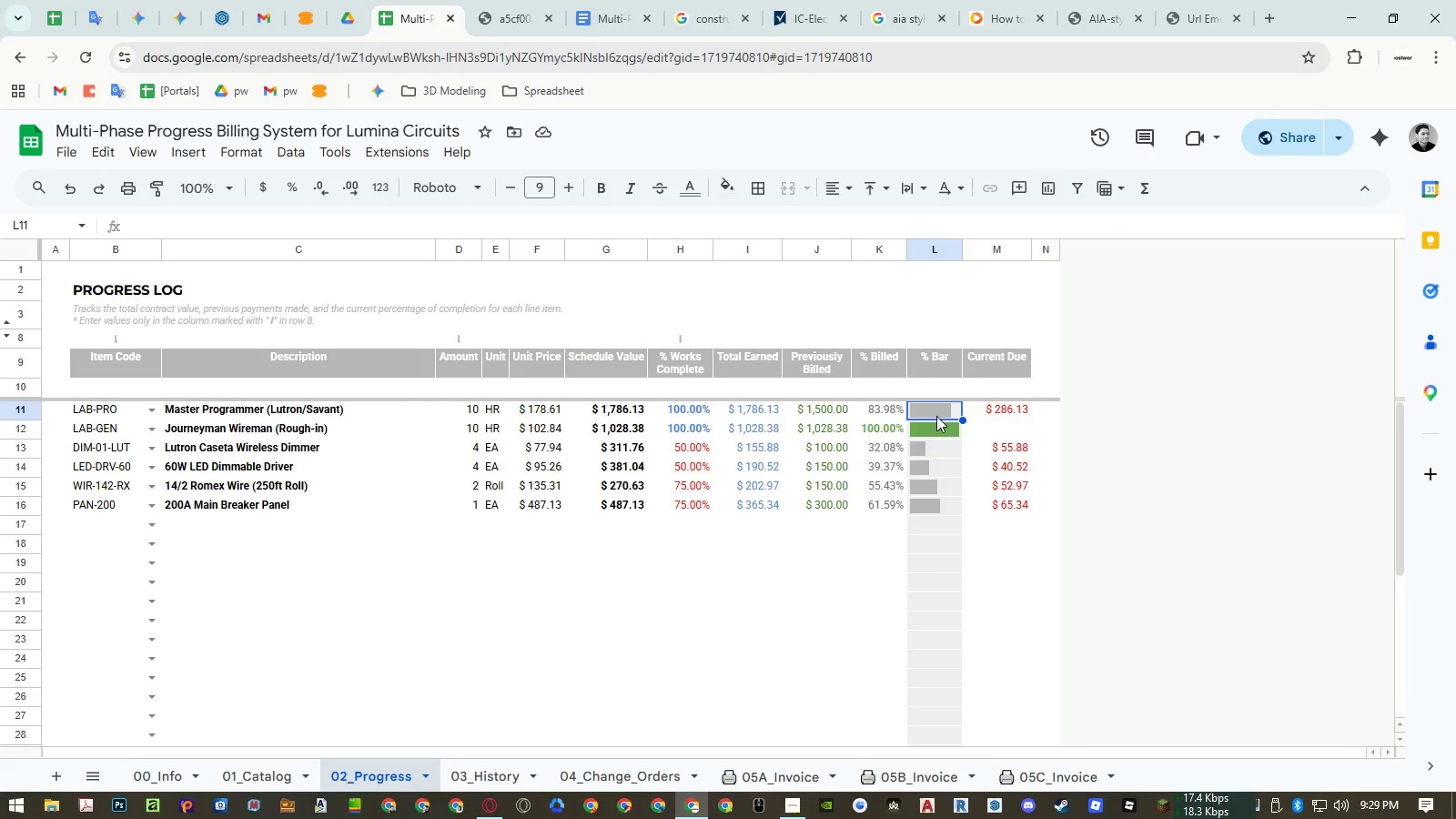 
left_click_drag(start_coordinate=[936, 416], to_coordinate=[934, 500])
 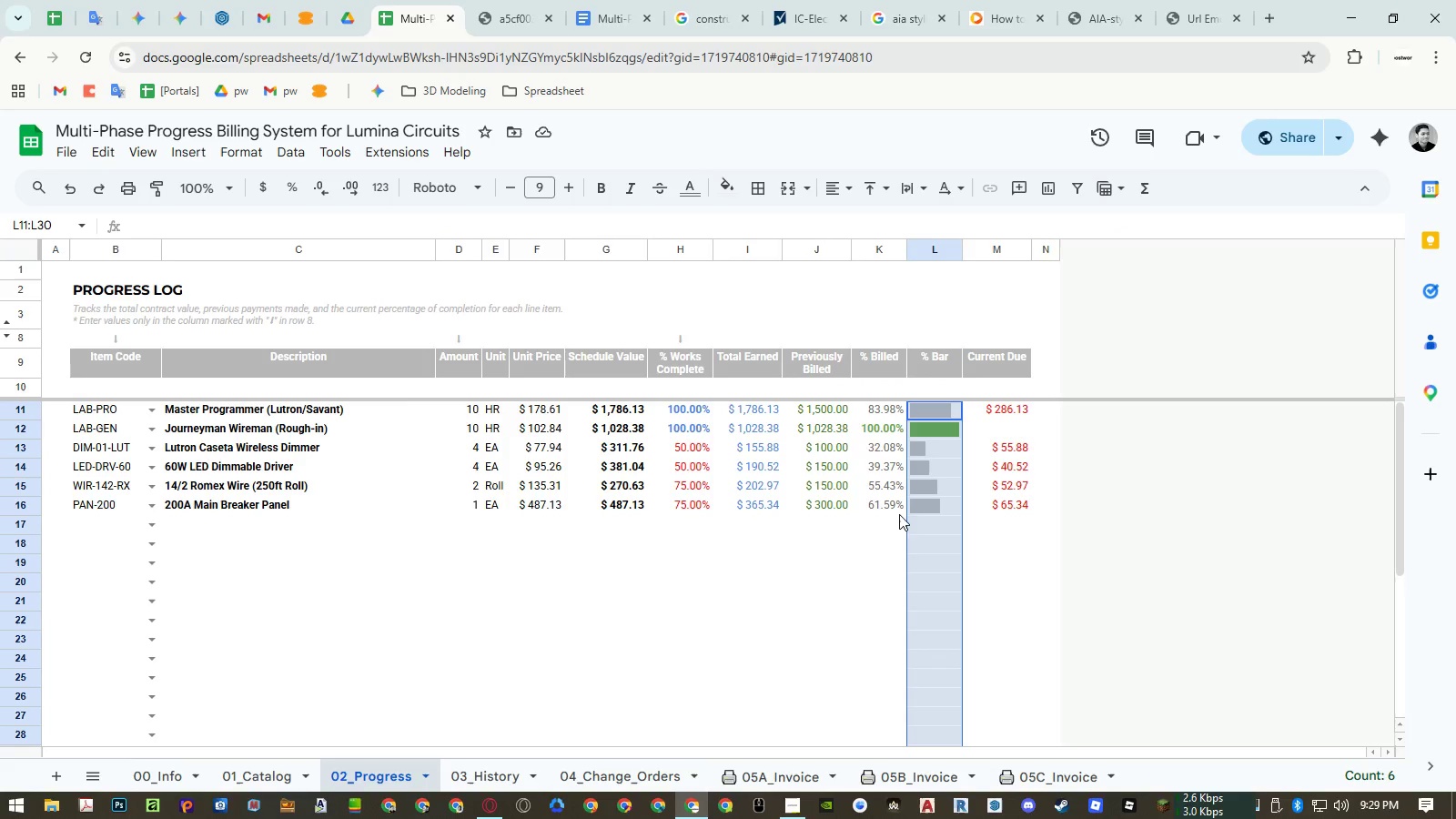 
scroll: coordinate [939, 441], scroll_direction: down, amount: 5.0
 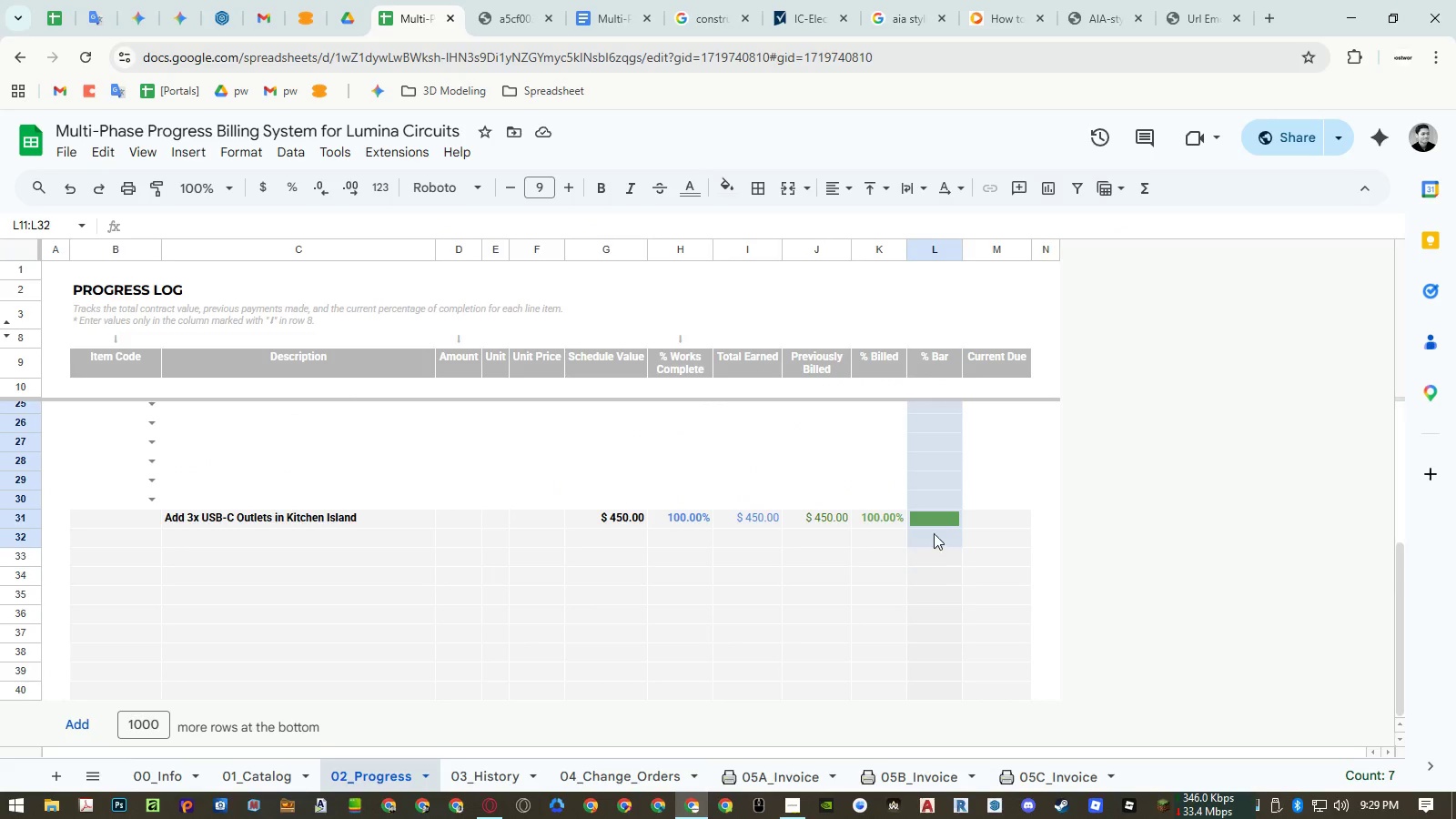 
scroll: coordinate [906, 510], scroll_direction: up, amount: 7.0
 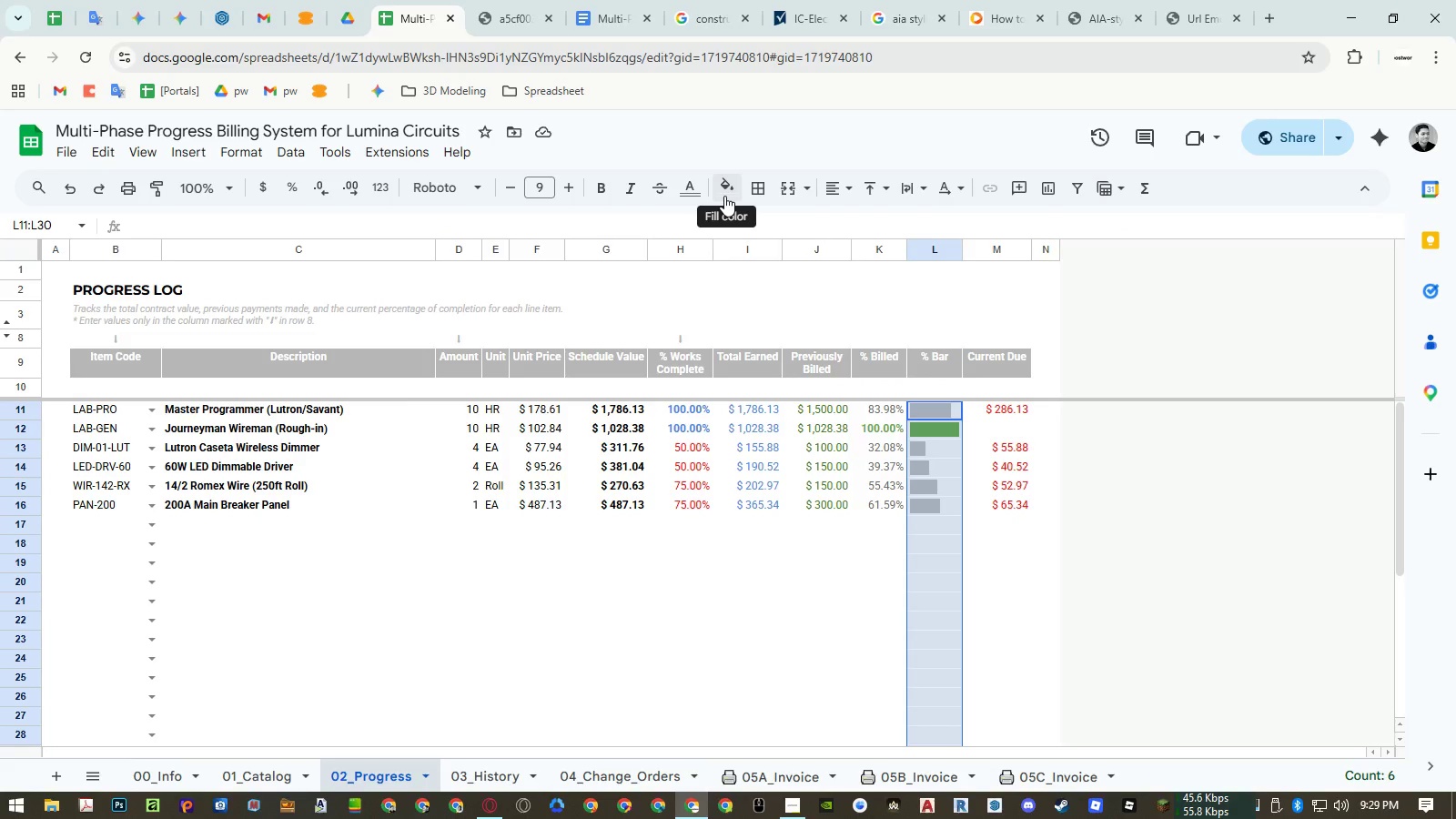 
left_click([725, 196])
 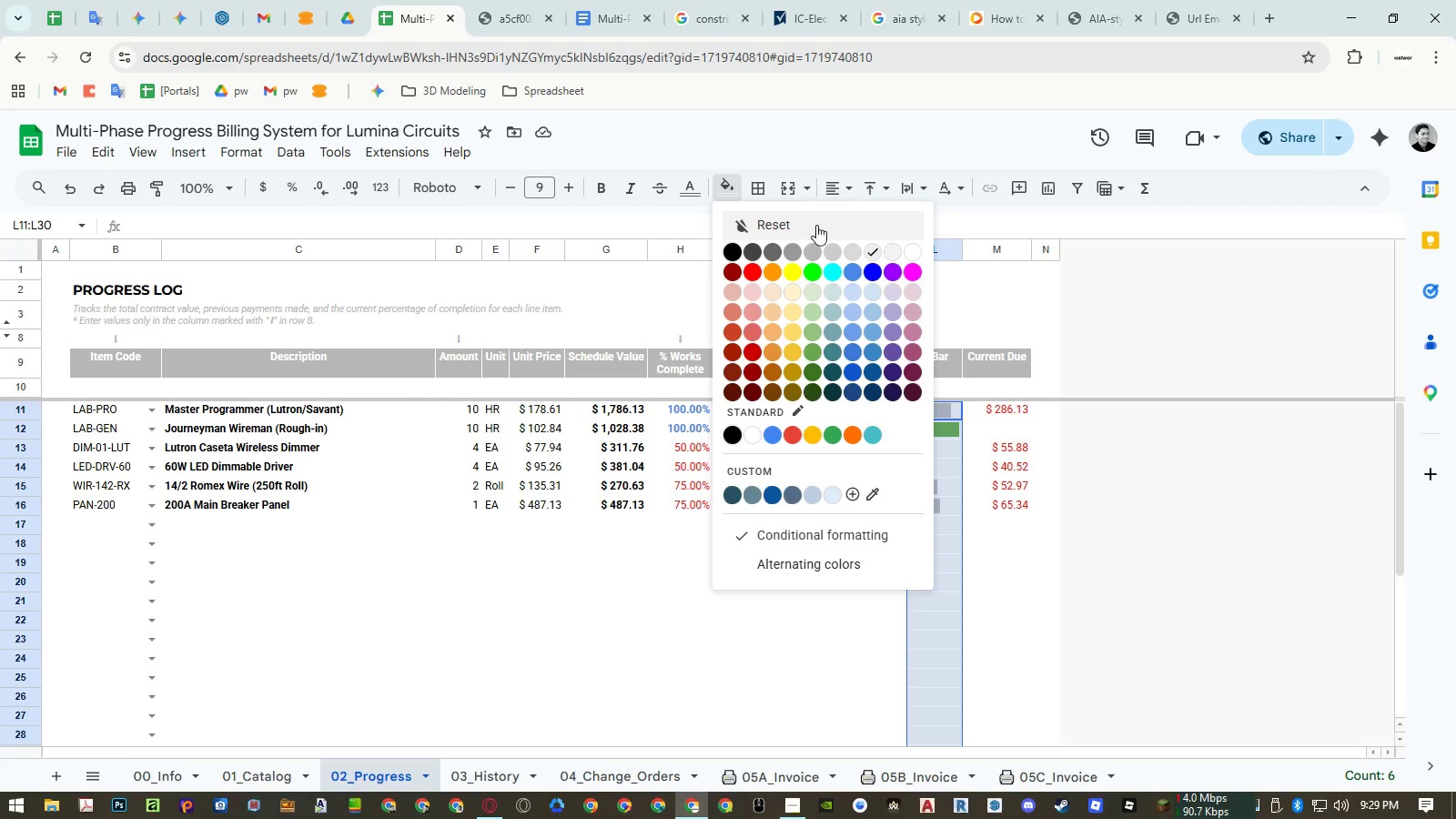 
left_click([840, 229])
 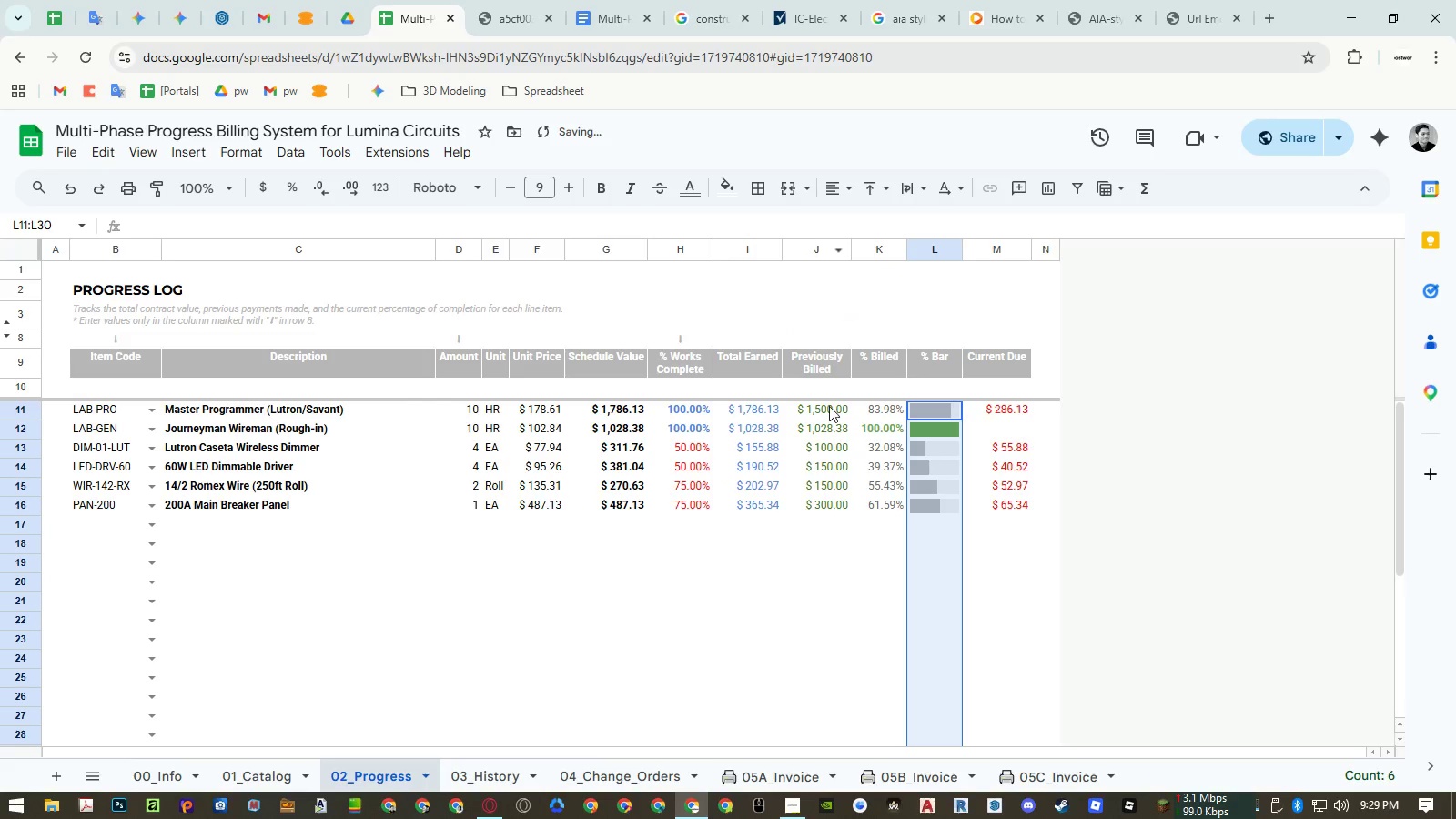 
left_click([810, 551])
 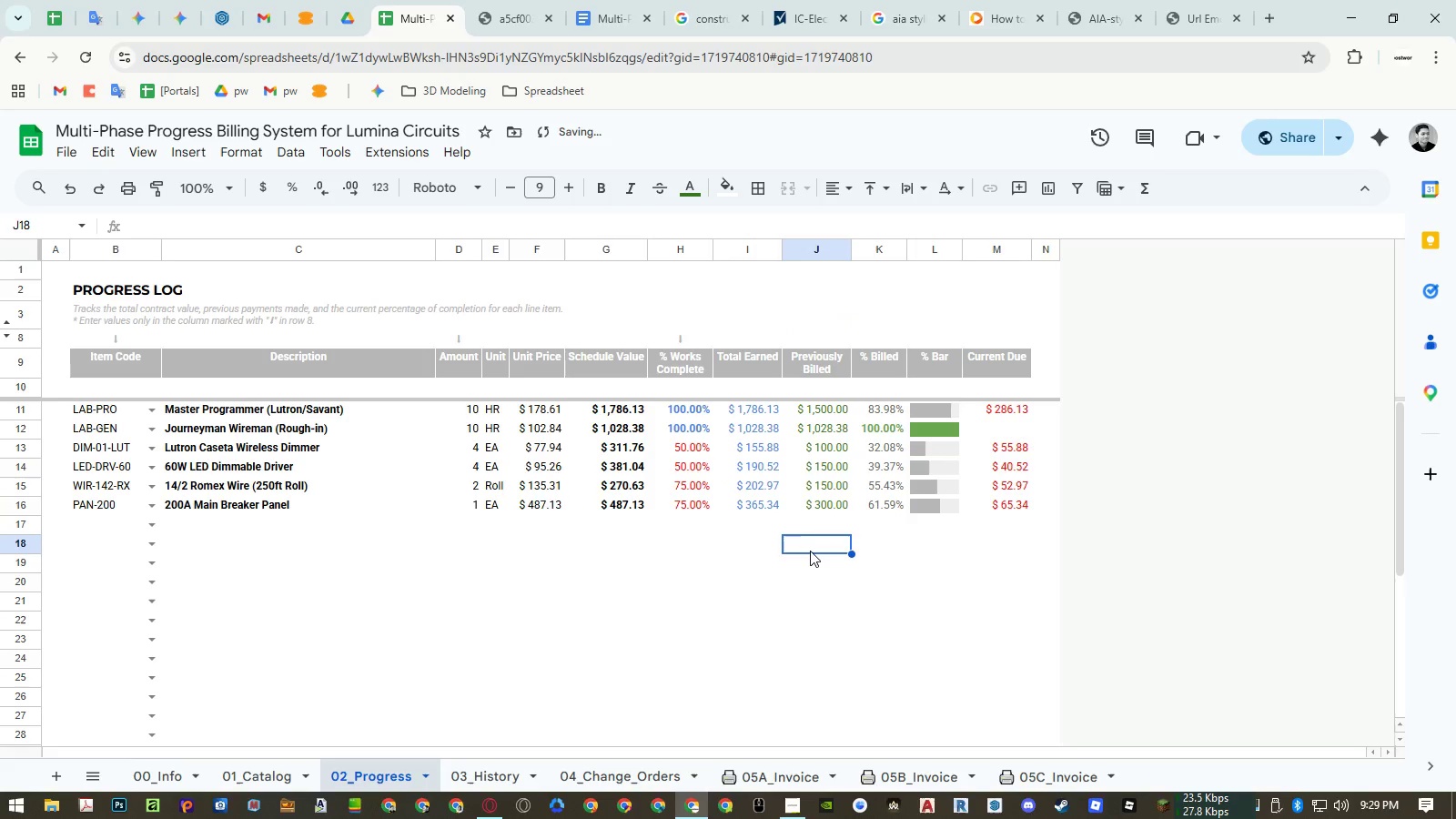 
key(Control+Z)
 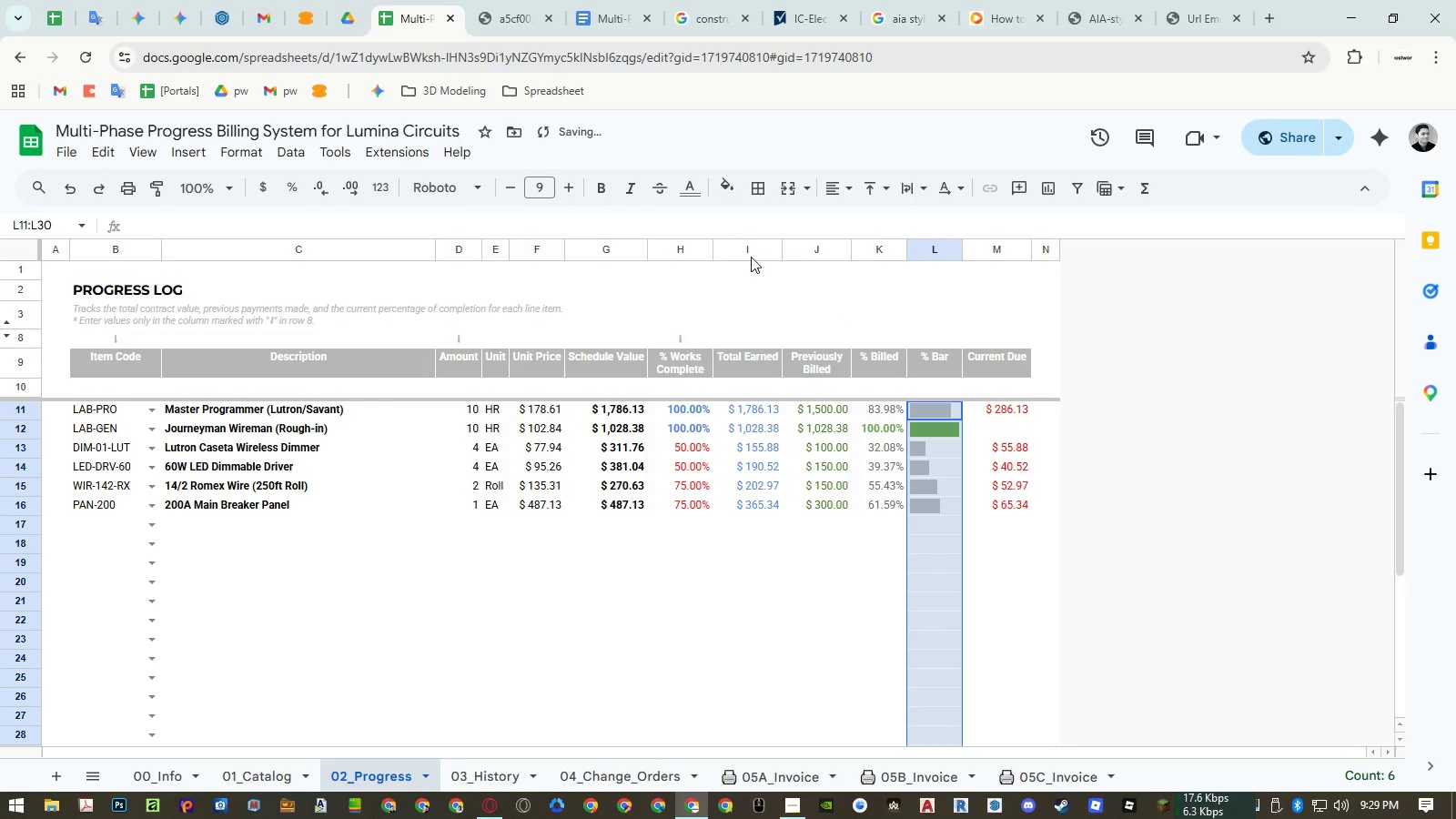 
left_click([726, 185])
 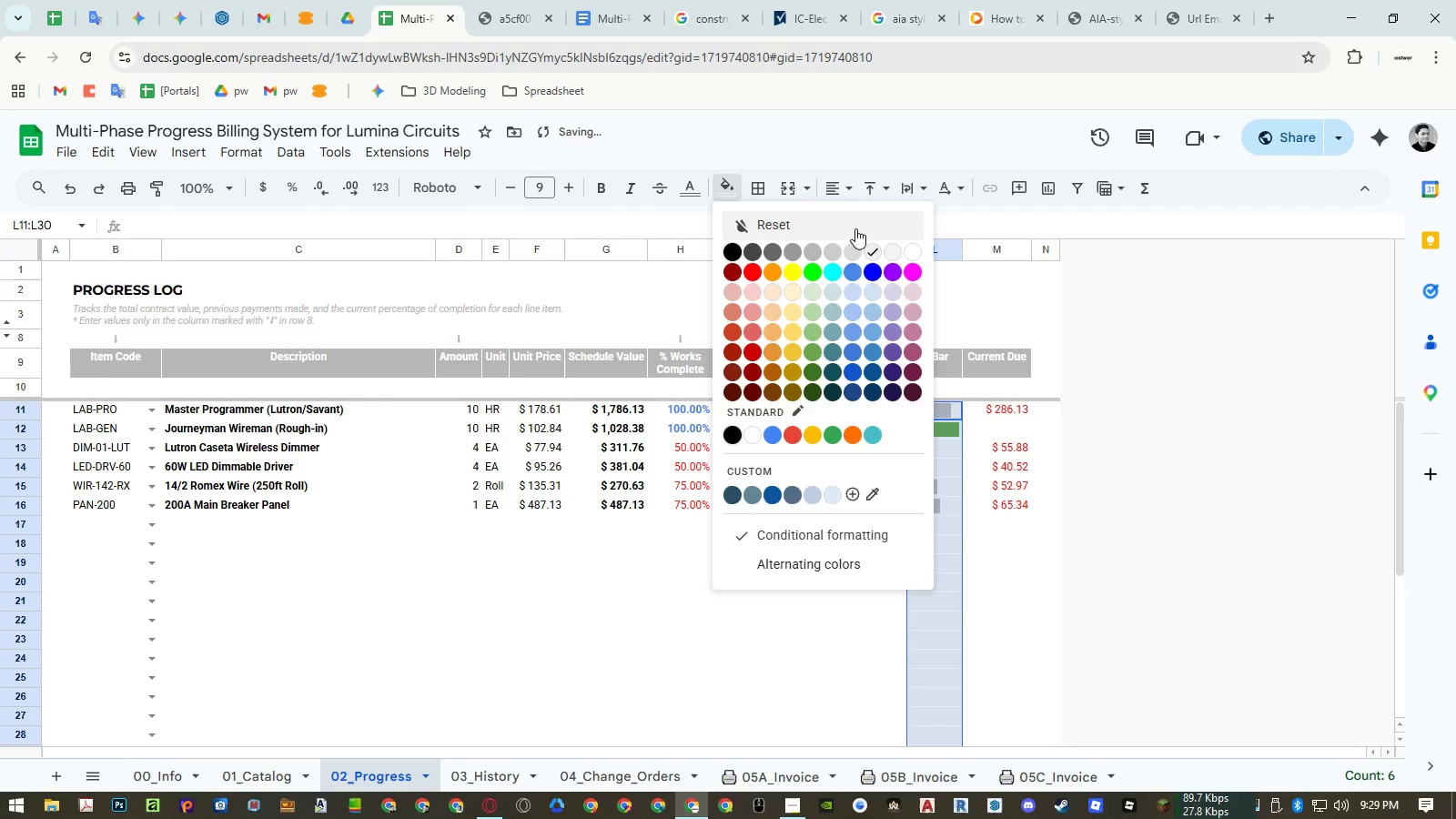 
left_click([855, 228])
 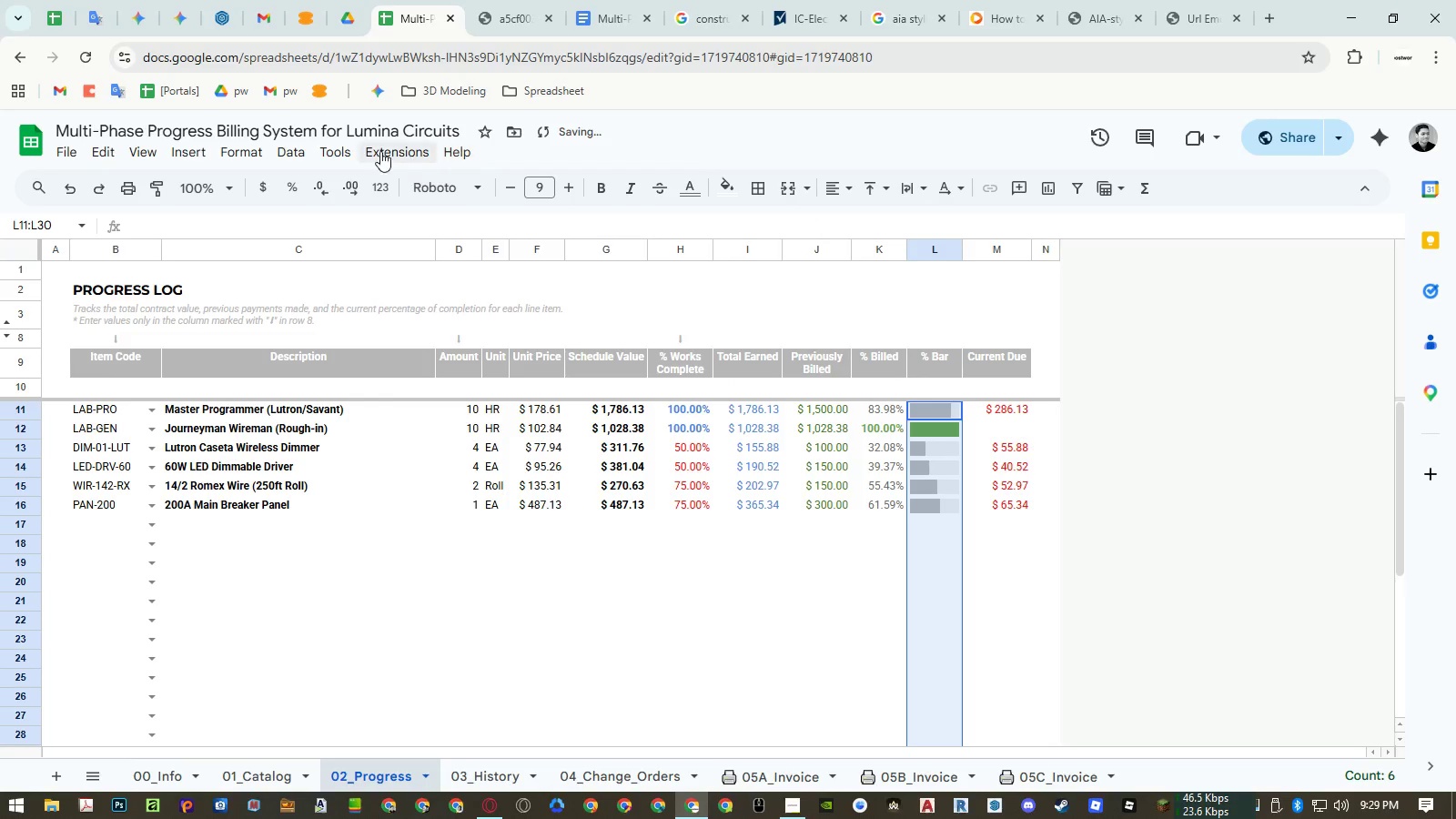 
left_click([240, 146])
 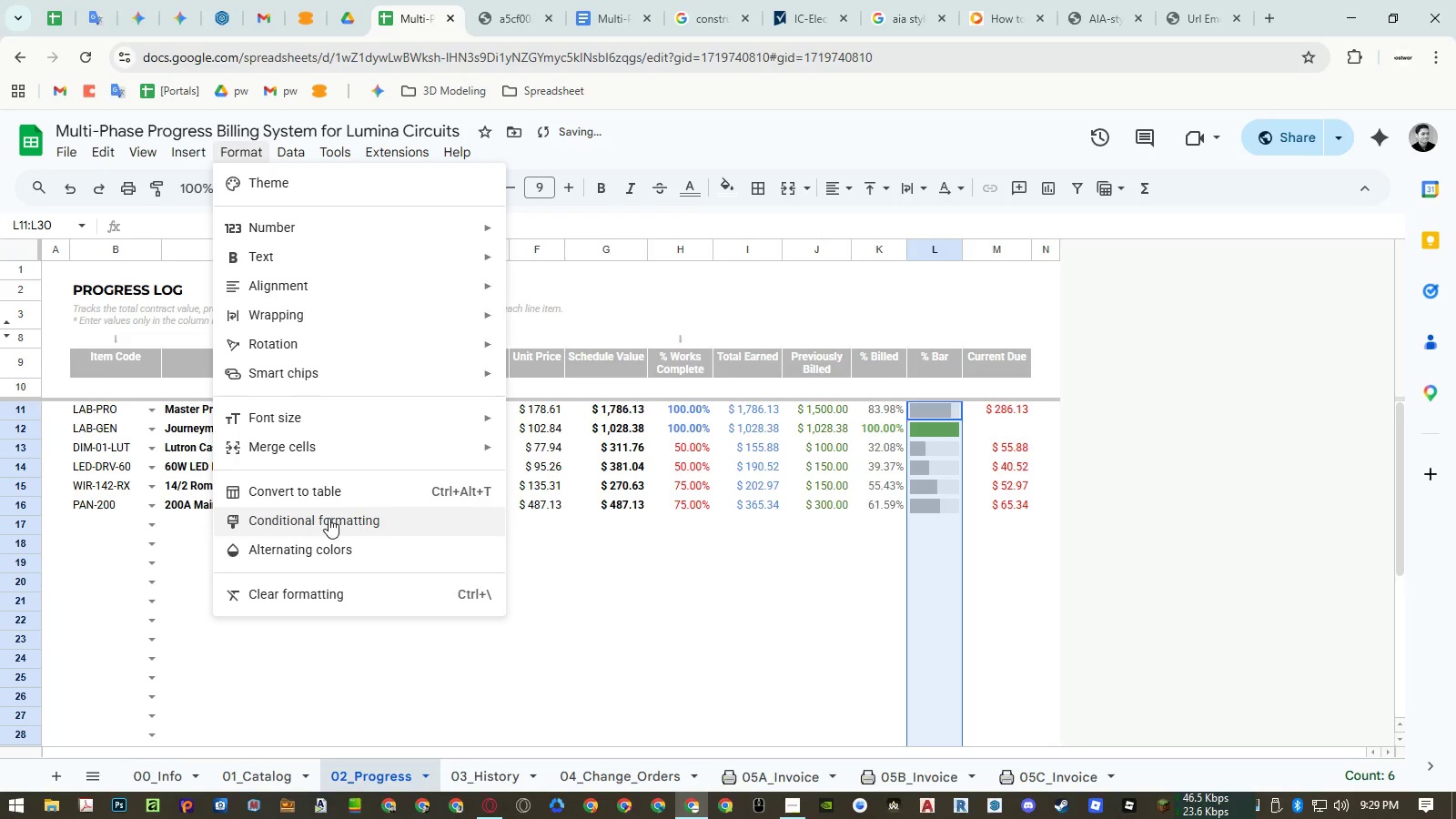 
left_click([329, 518])
 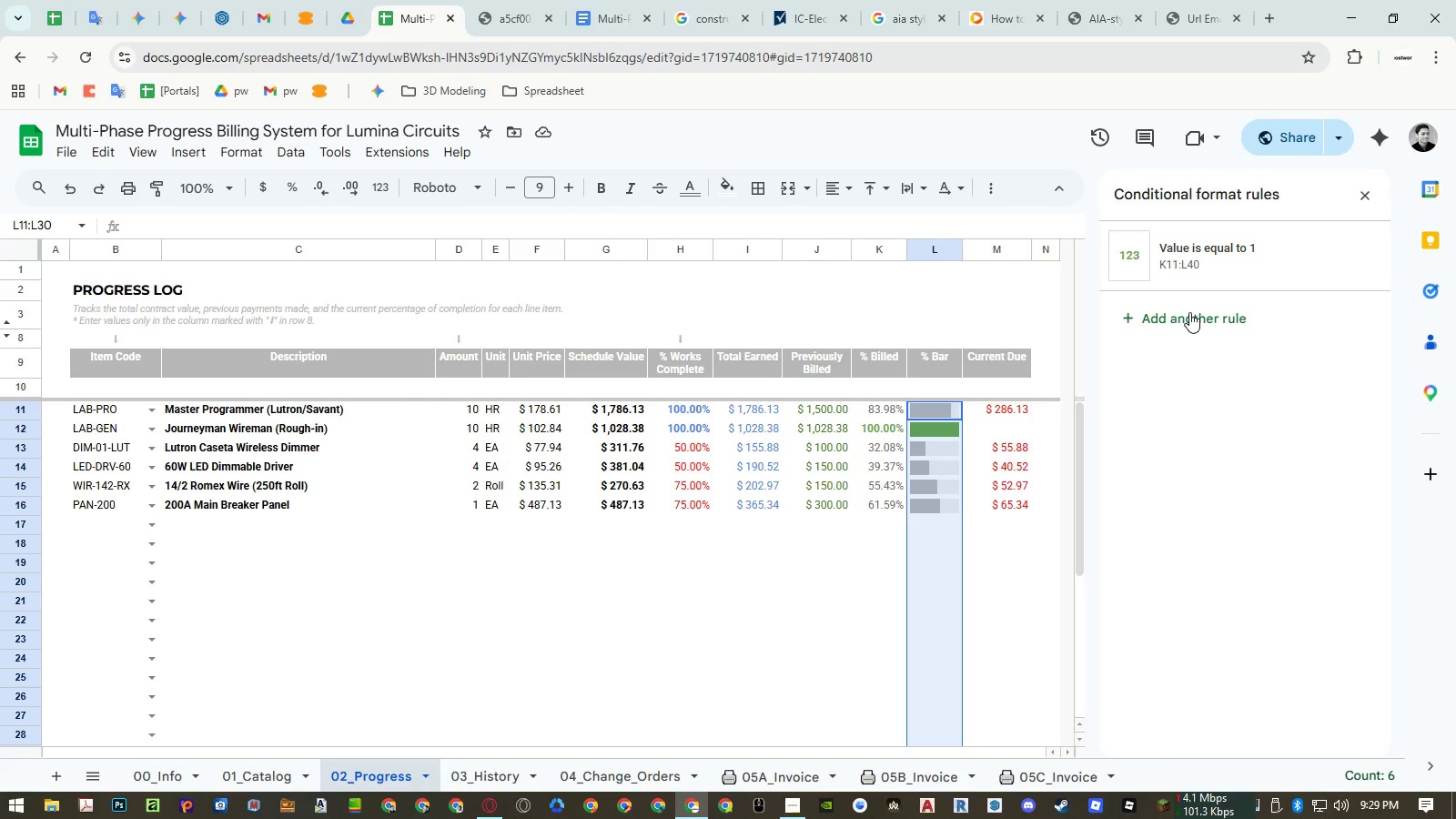 
wait(5.36)
 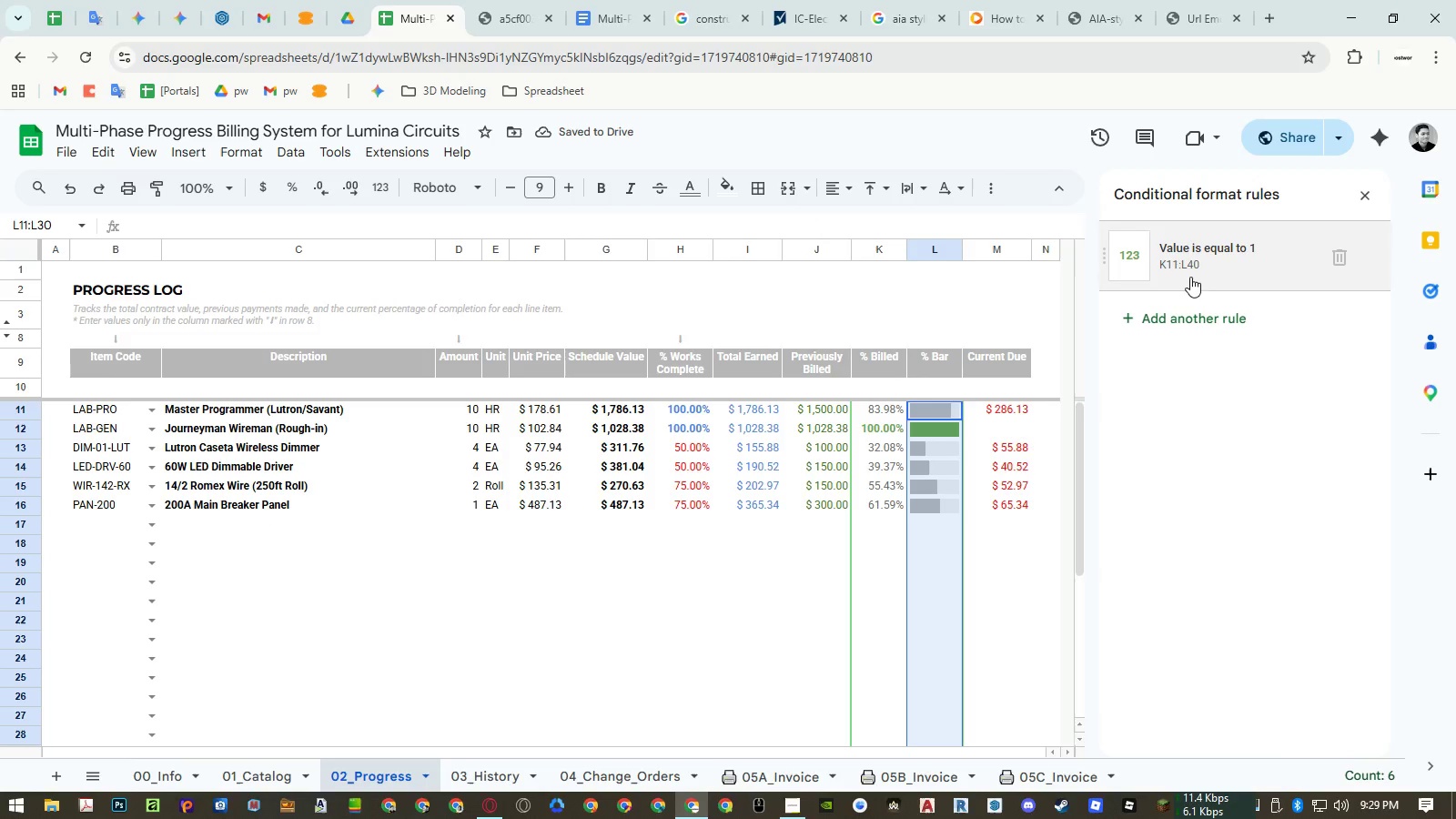 
left_click([1189, 268])
 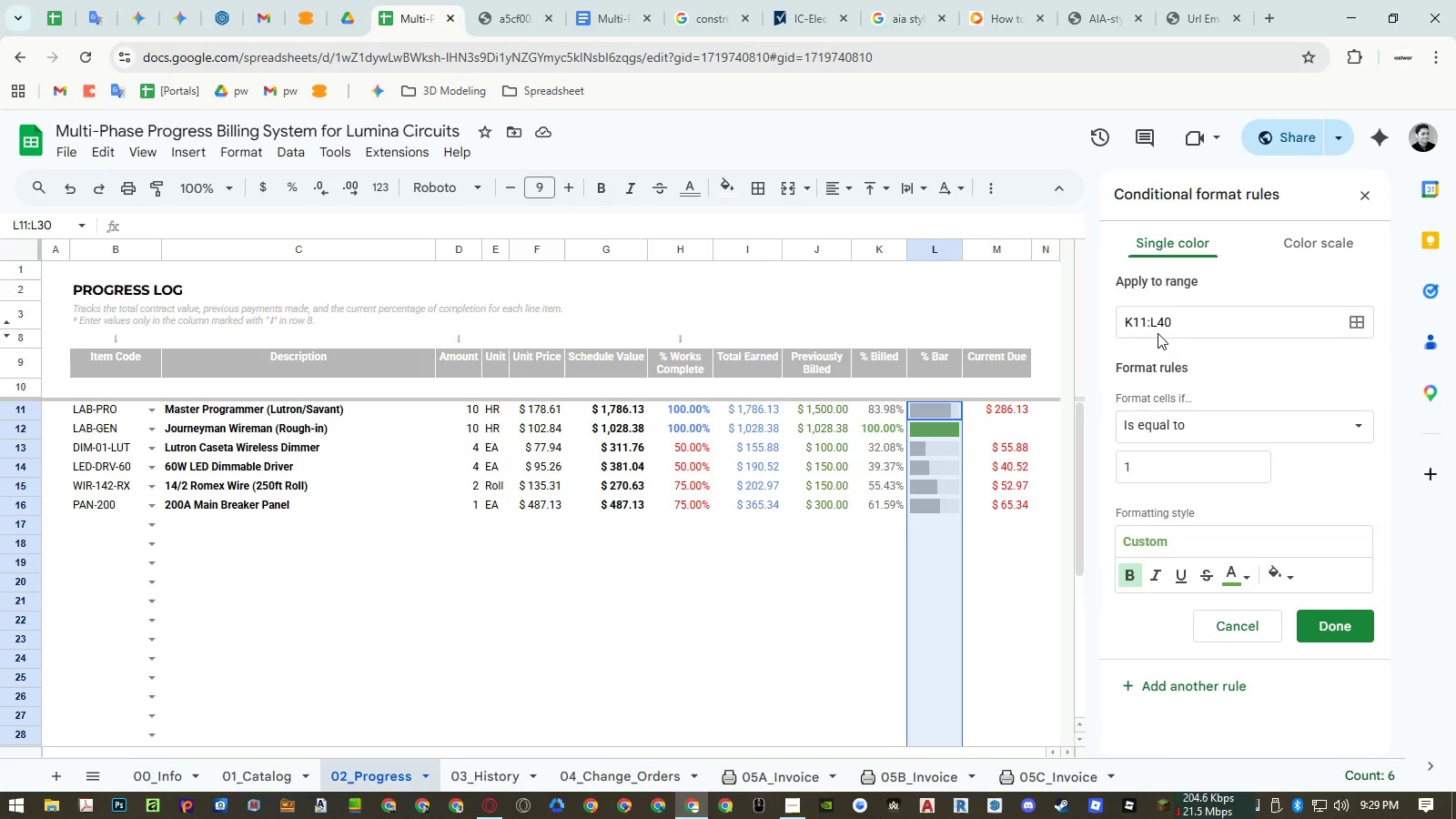 
left_click_drag(start_coordinate=[1155, 328], to_coordinate=[1150, 328])
 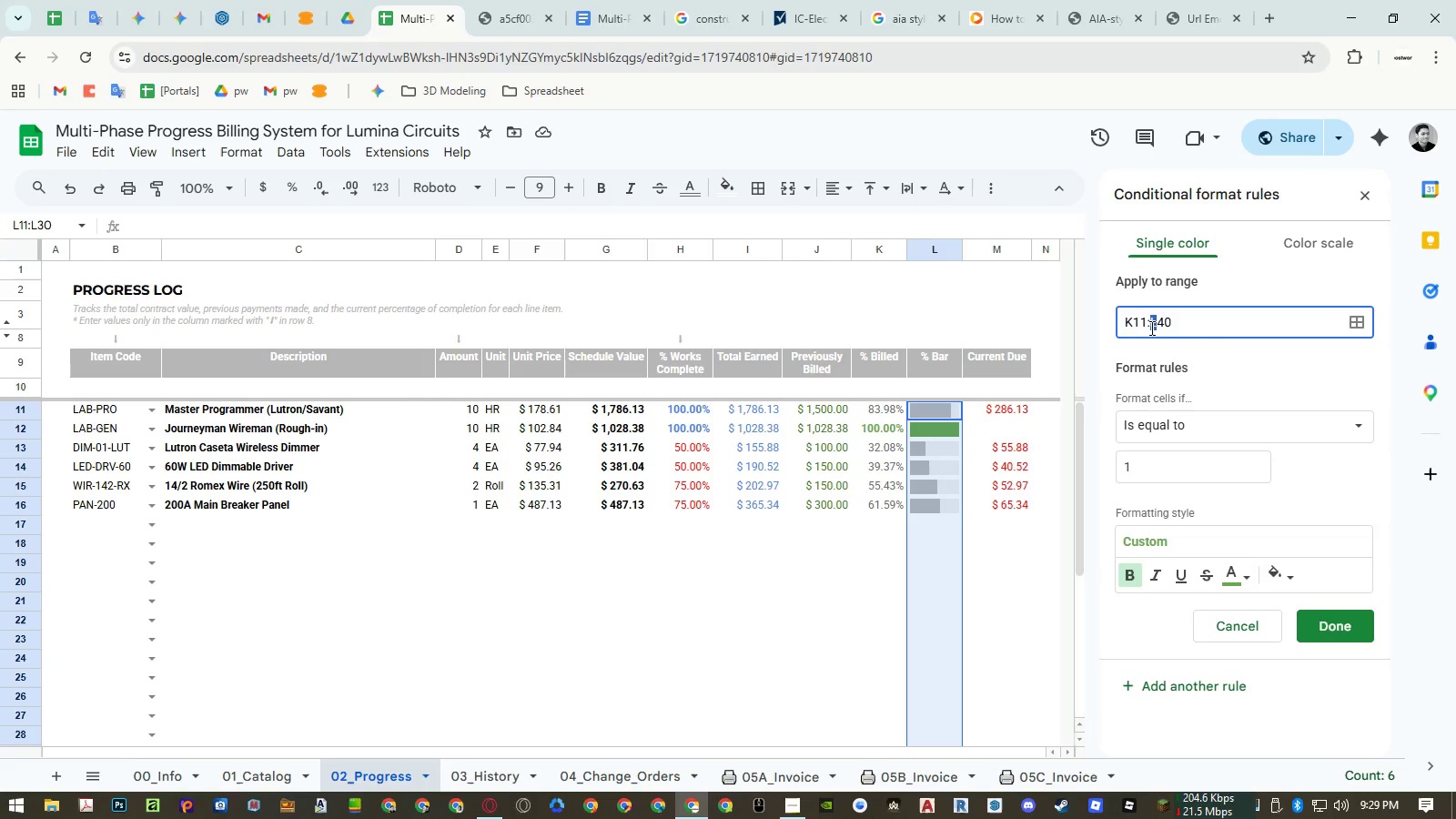 
key(Shift+K)
 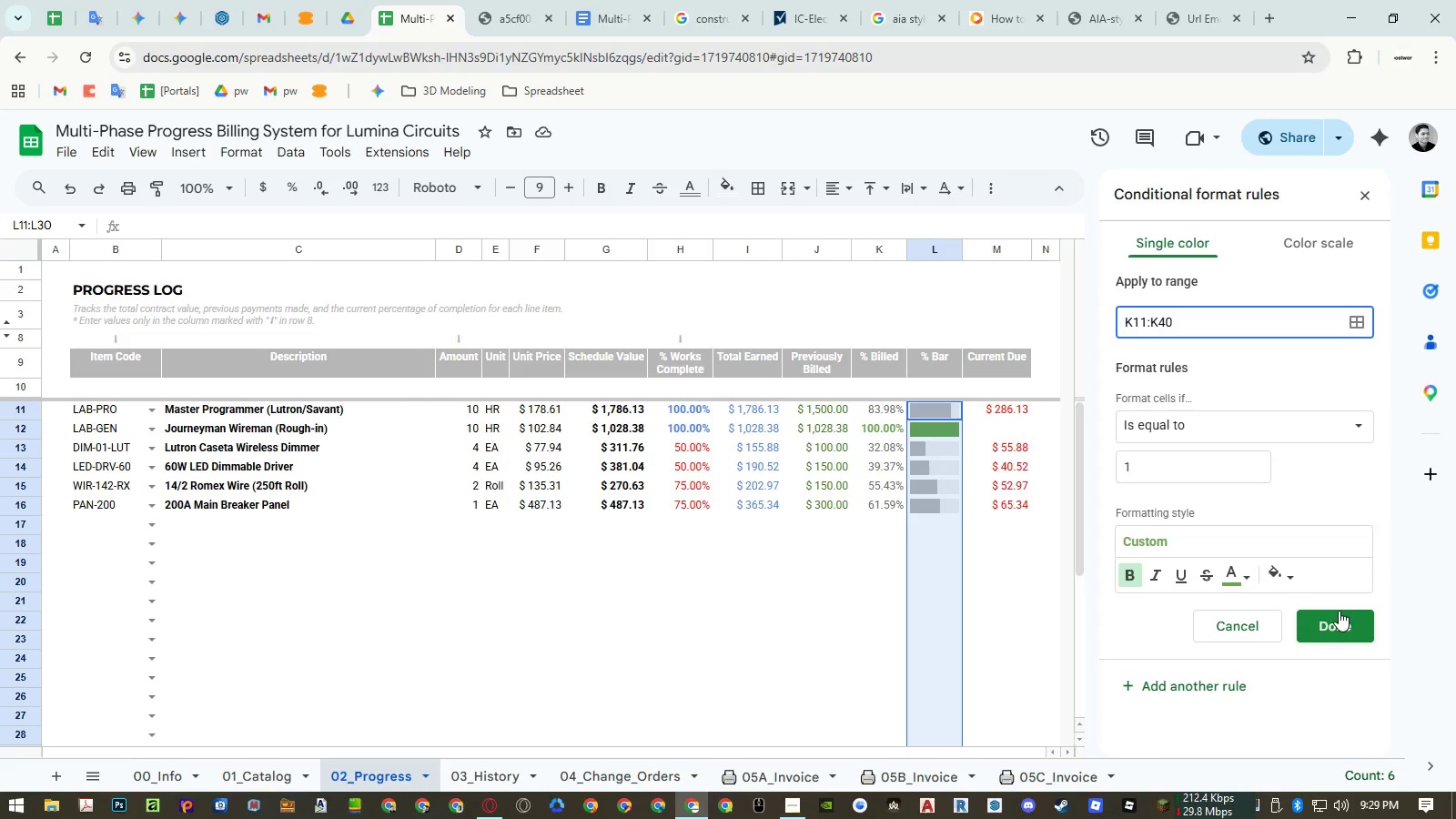 
left_click([1340, 622])
 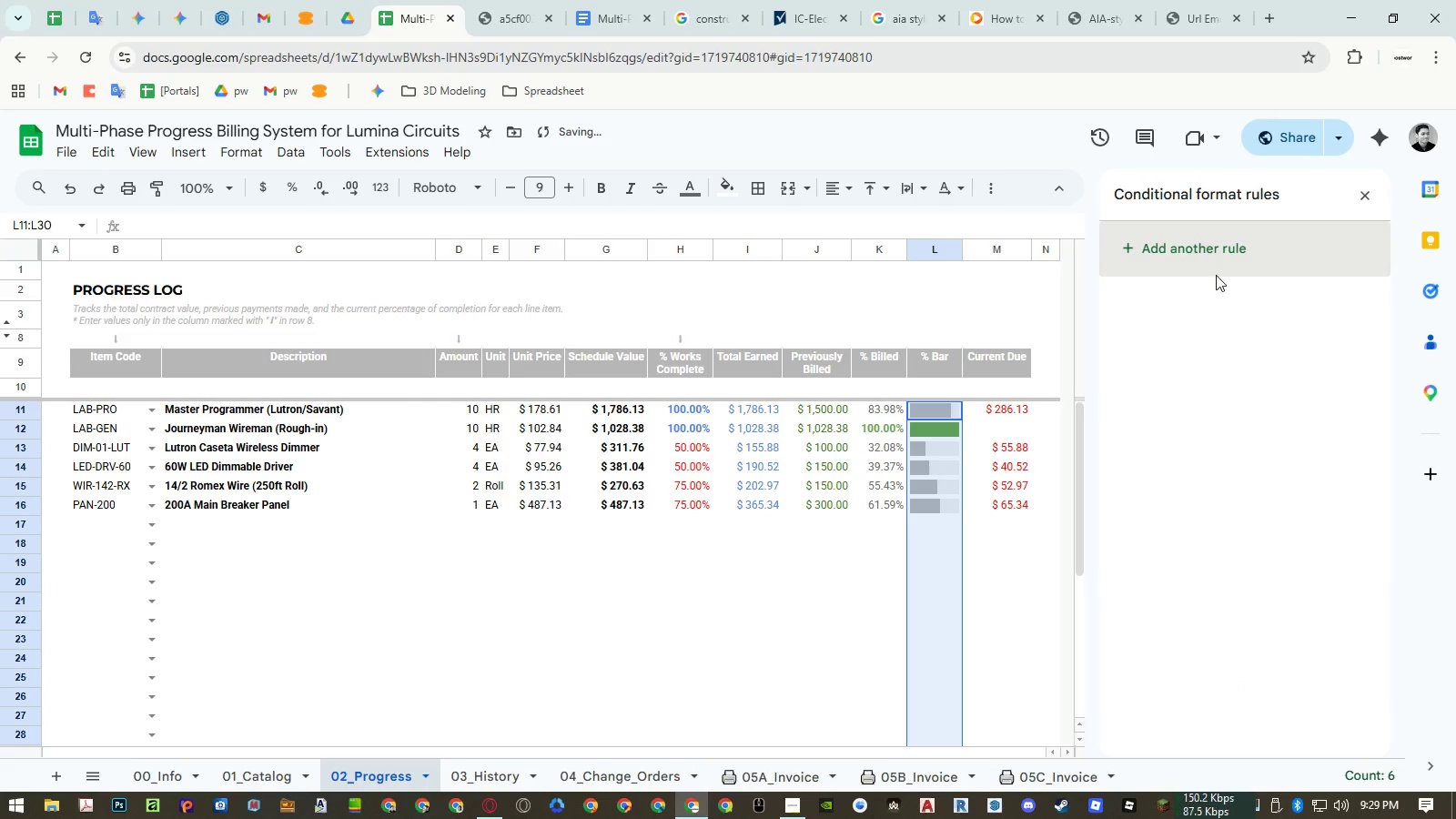 
left_click([1208, 257])
 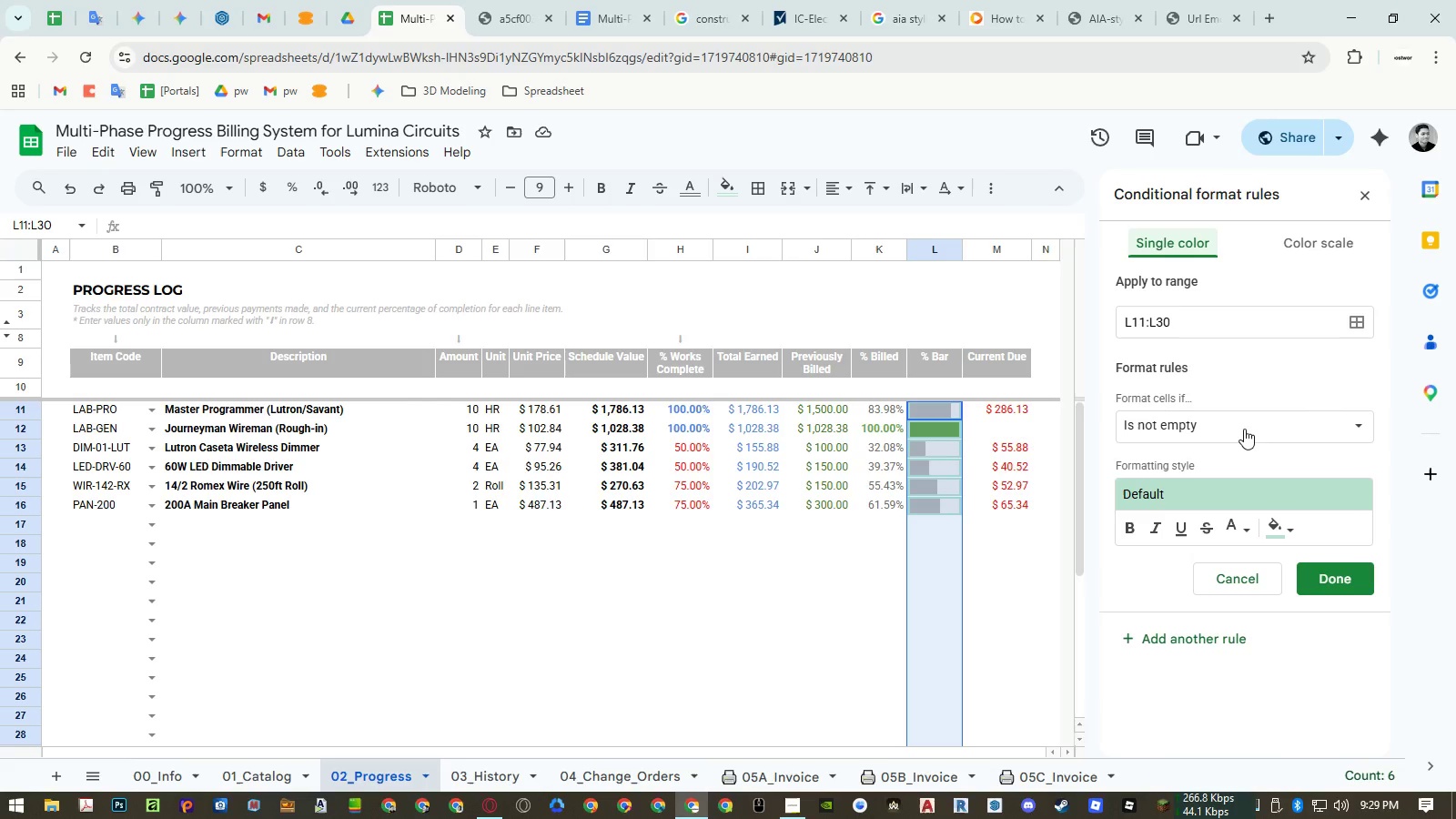 
wait(10.81)
 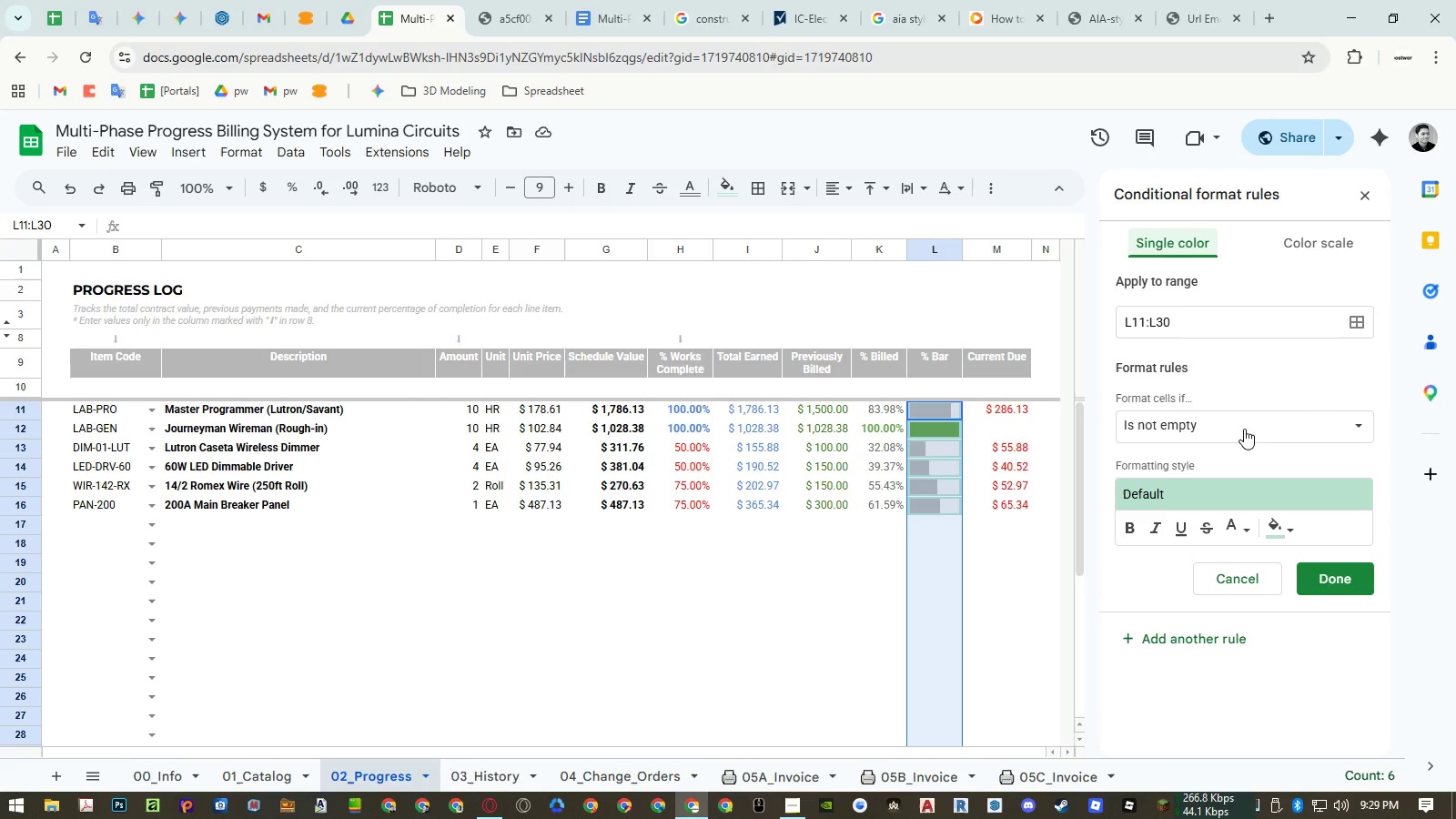 
left_click([1269, 524])
 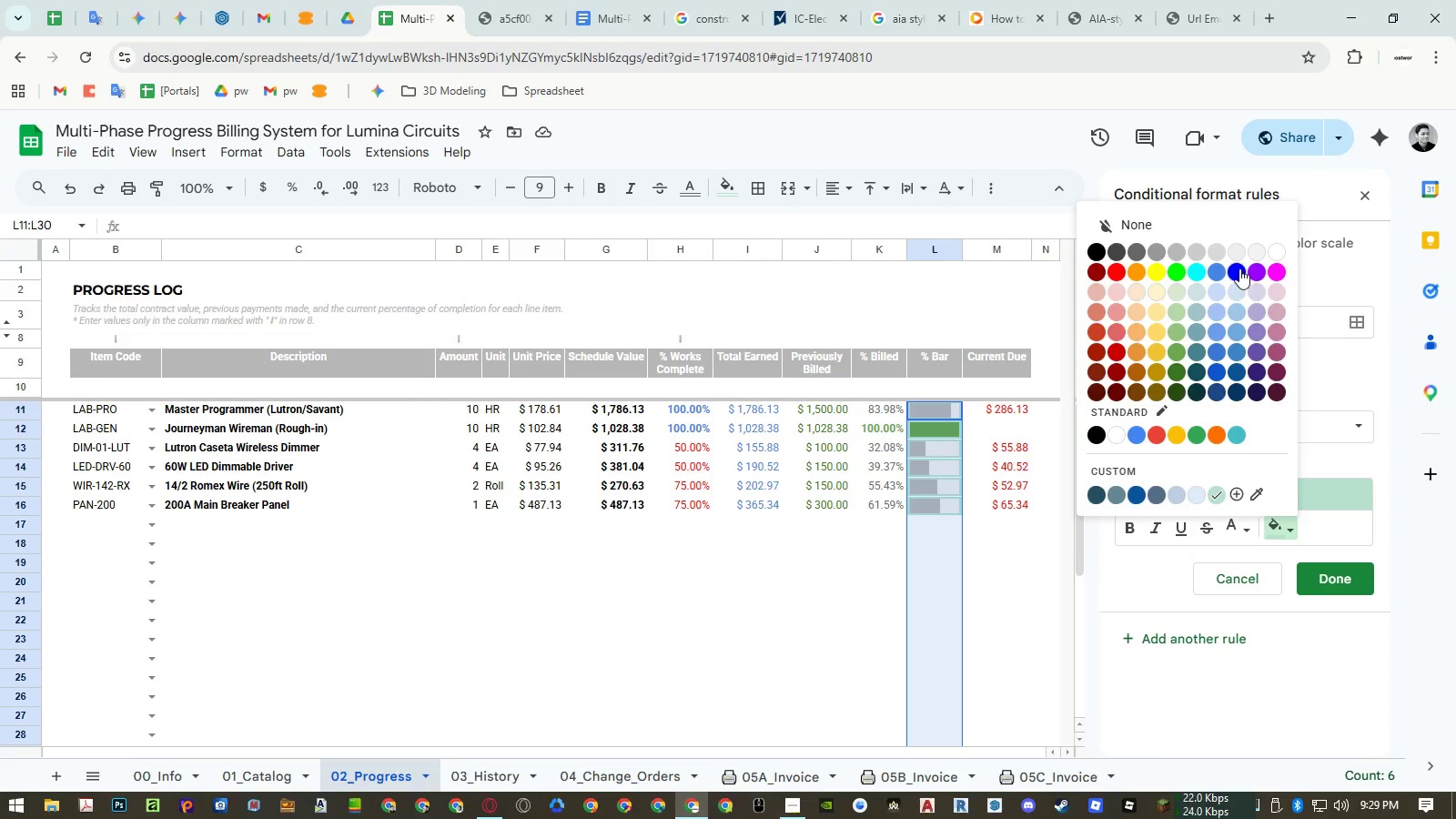 
left_click([1238, 254])
 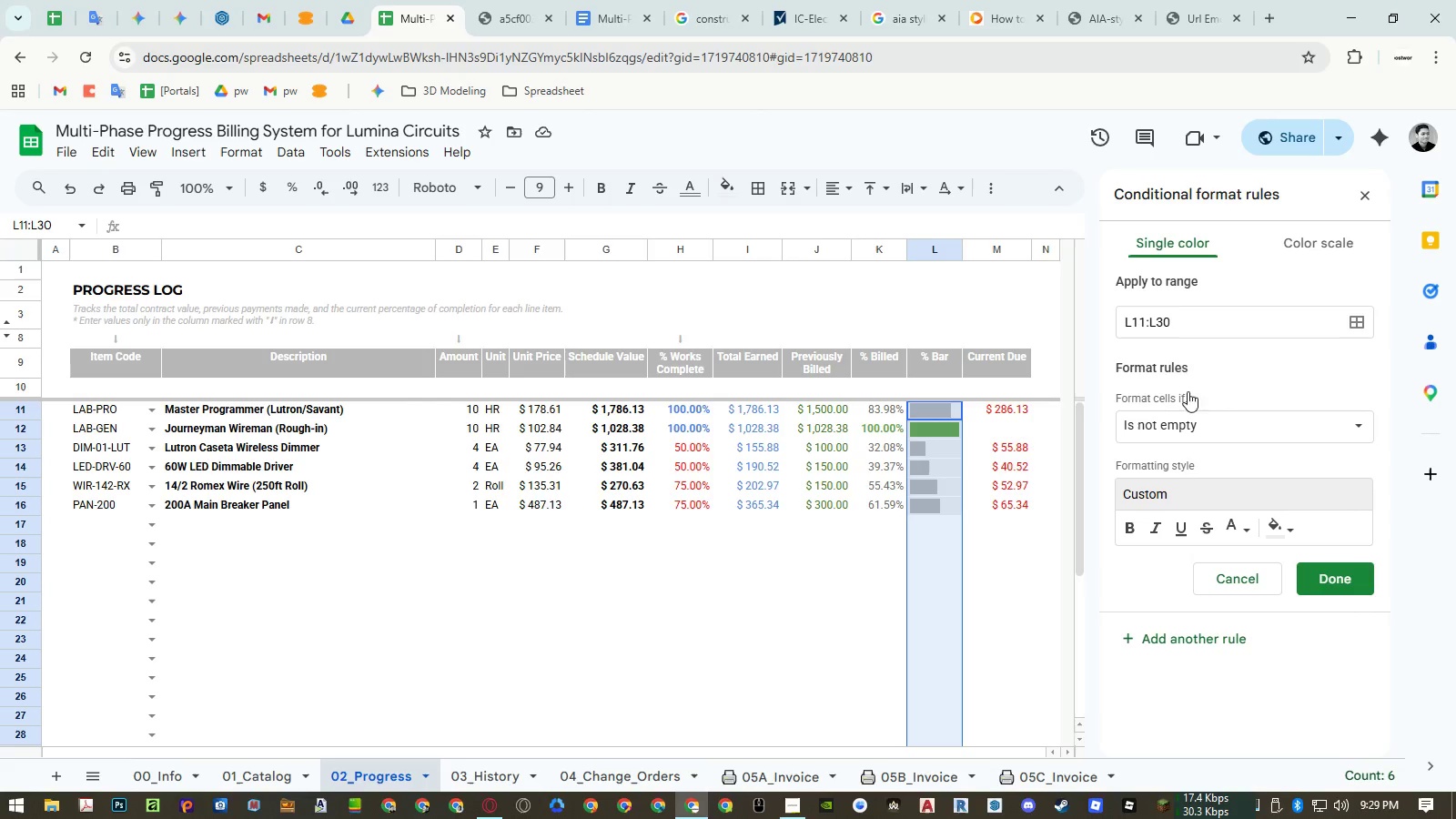 
wait(7.52)
 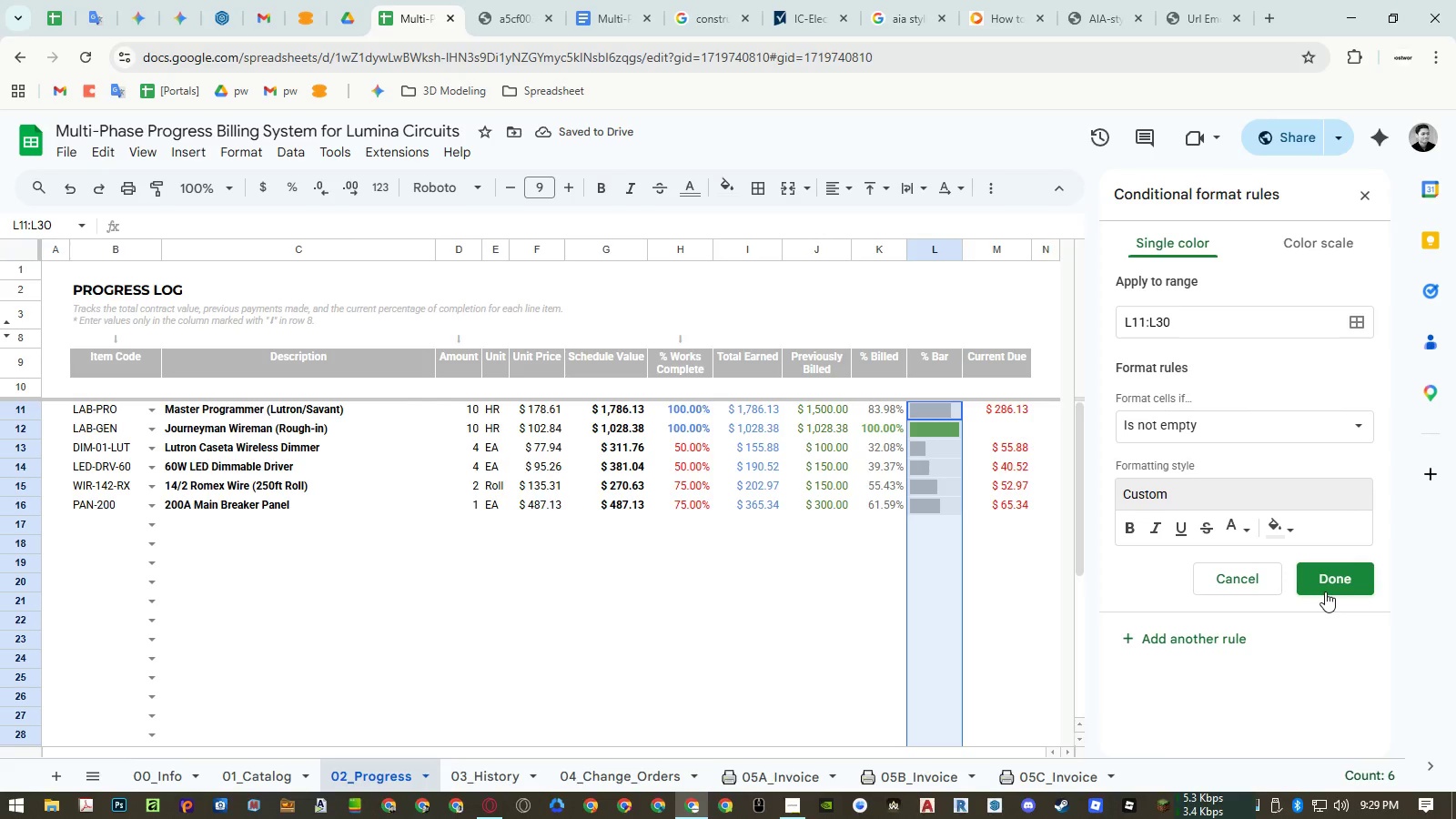 
key(4)
 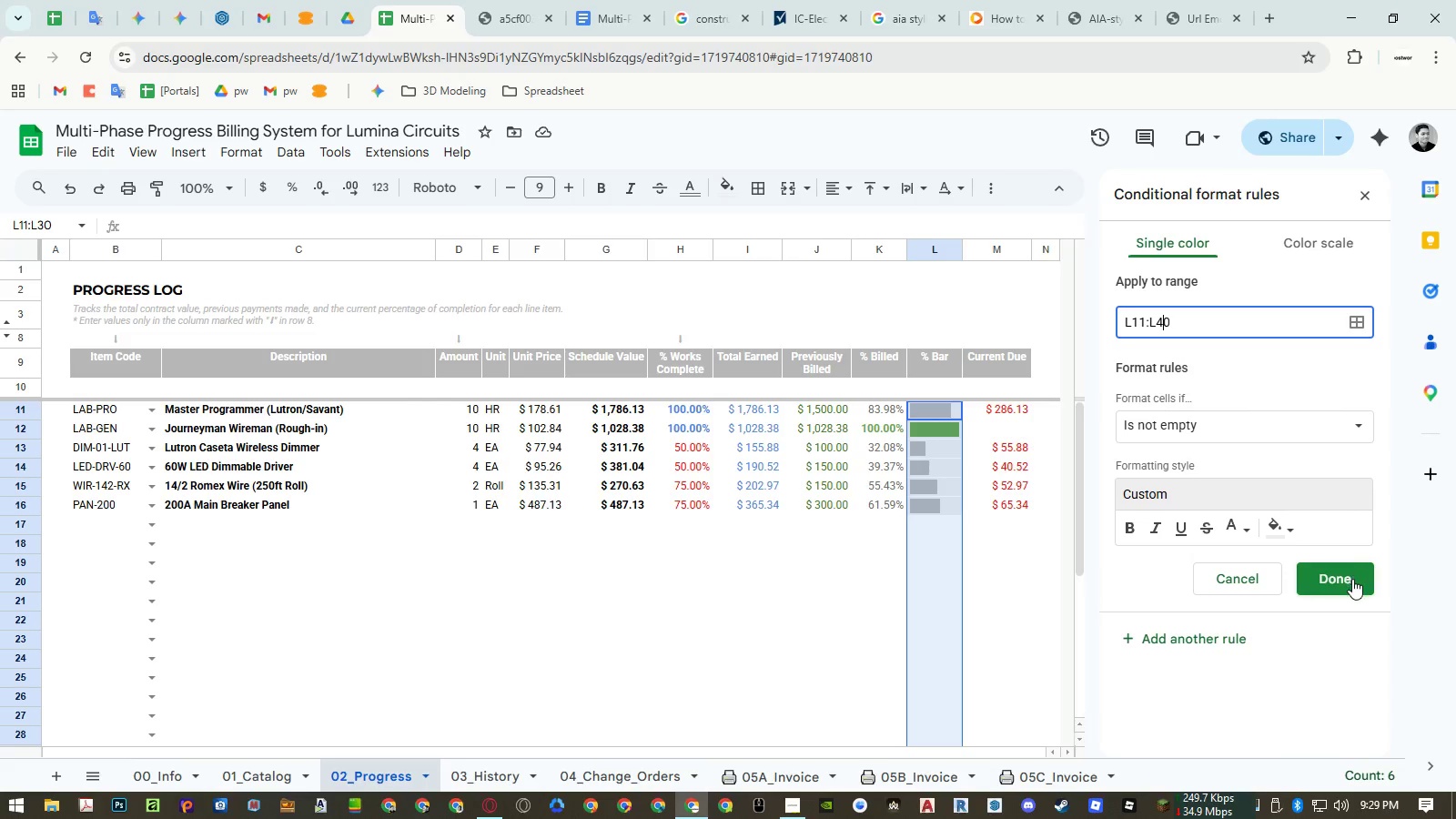 
left_click([1352, 579])
 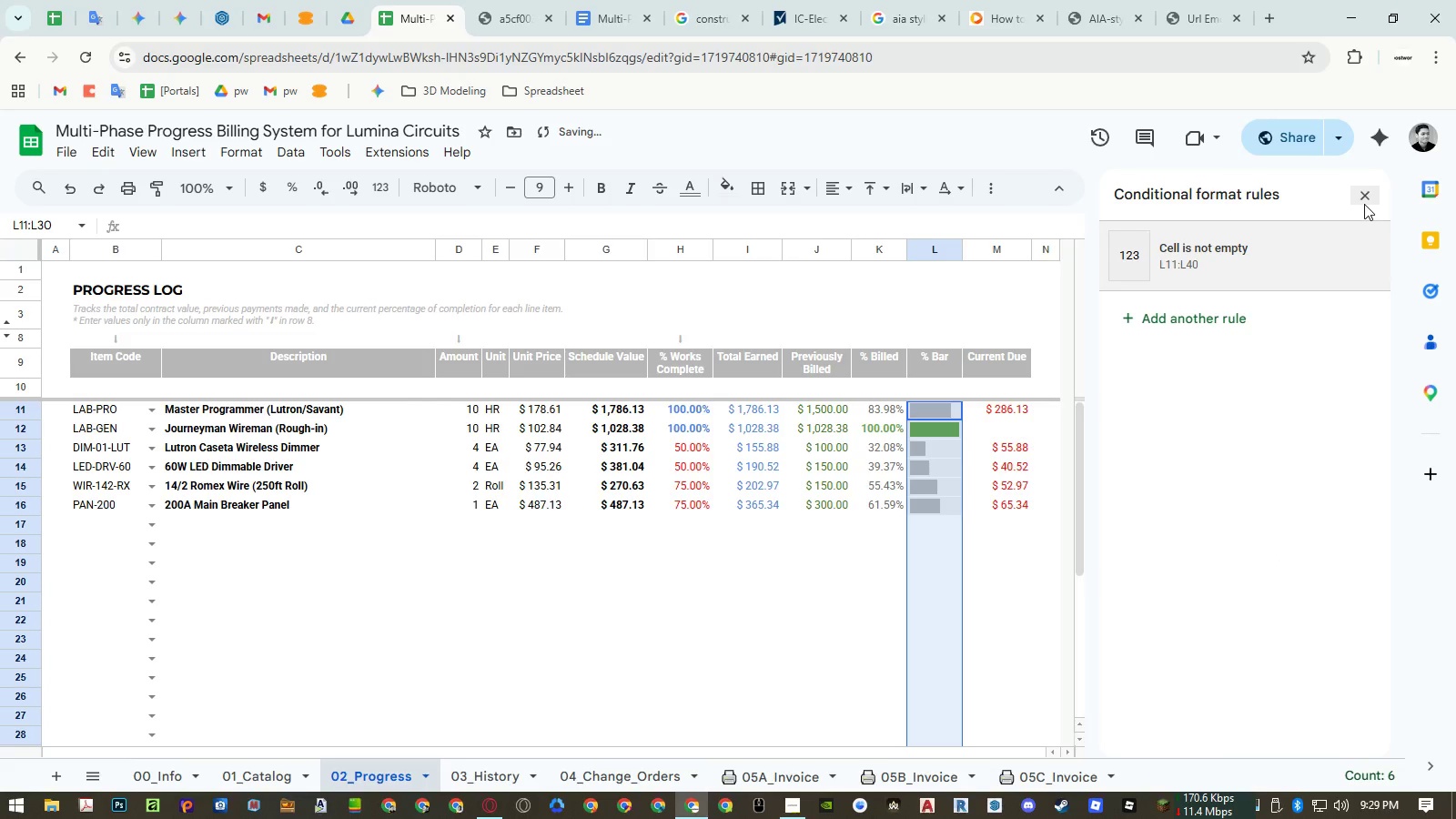 
left_click([1364, 204])
 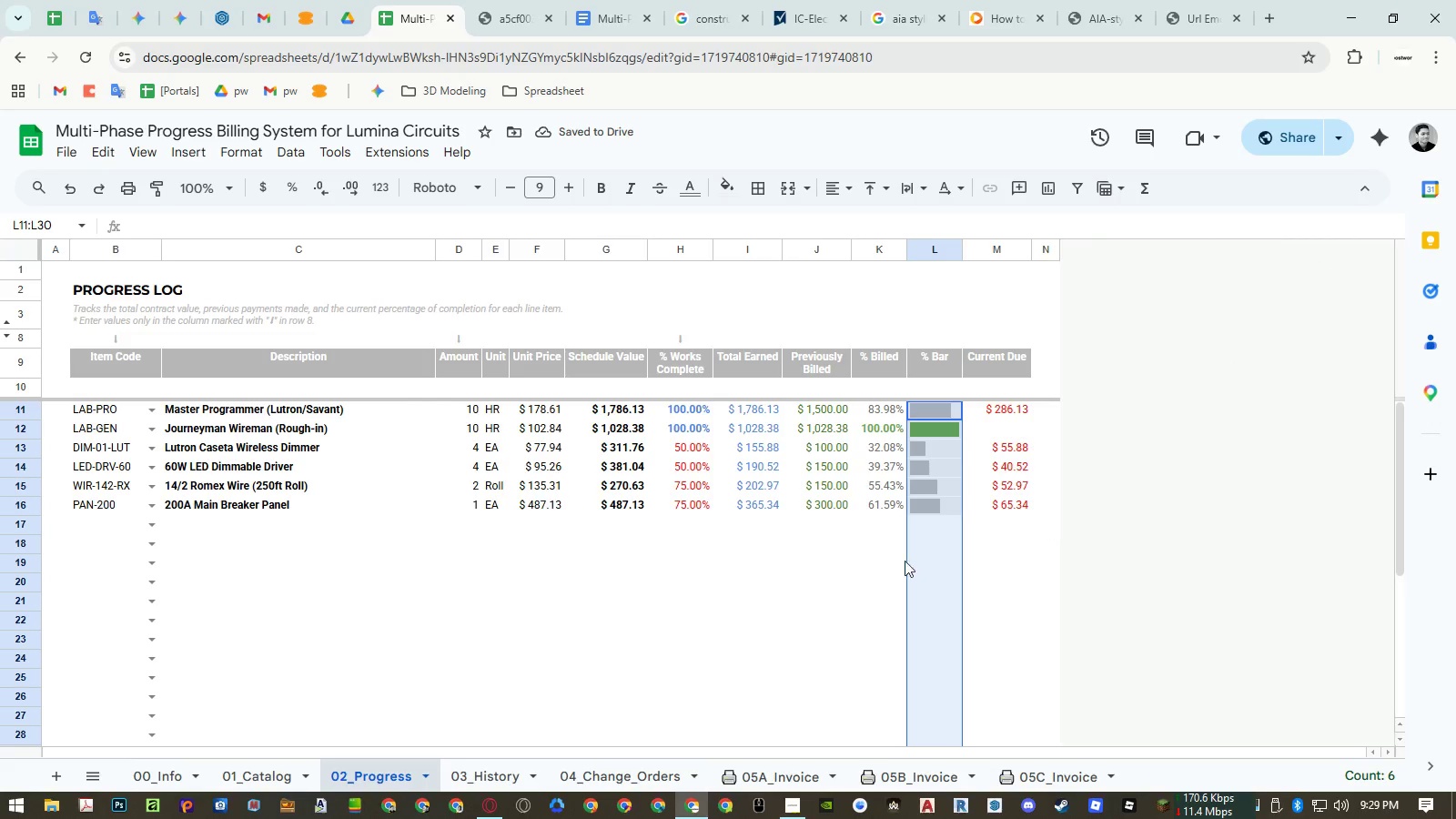 
left_click([866, 557])
 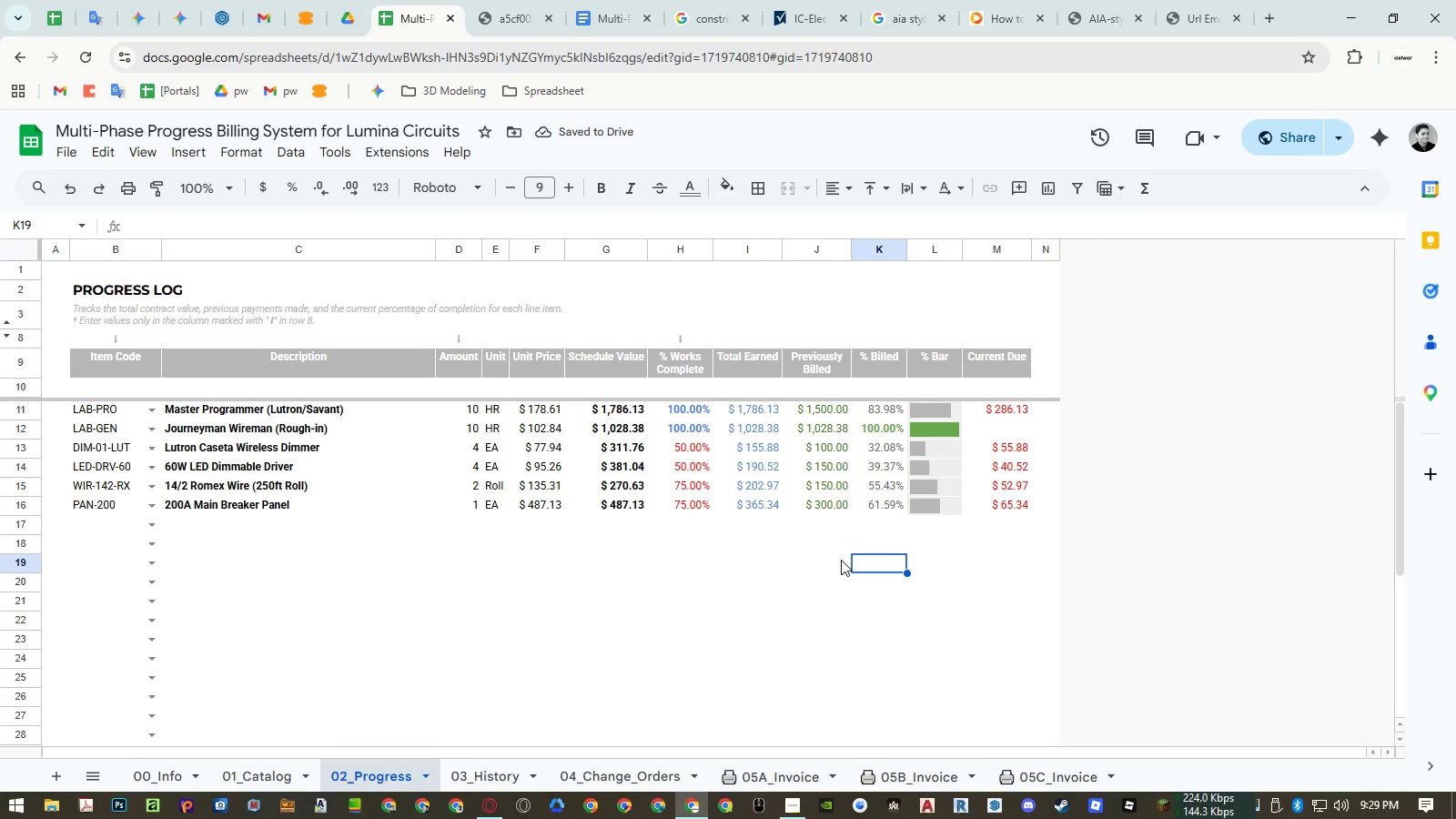 
scroll: coordinate [838, 560], scroll_direction: down, amount: 4.0
 